 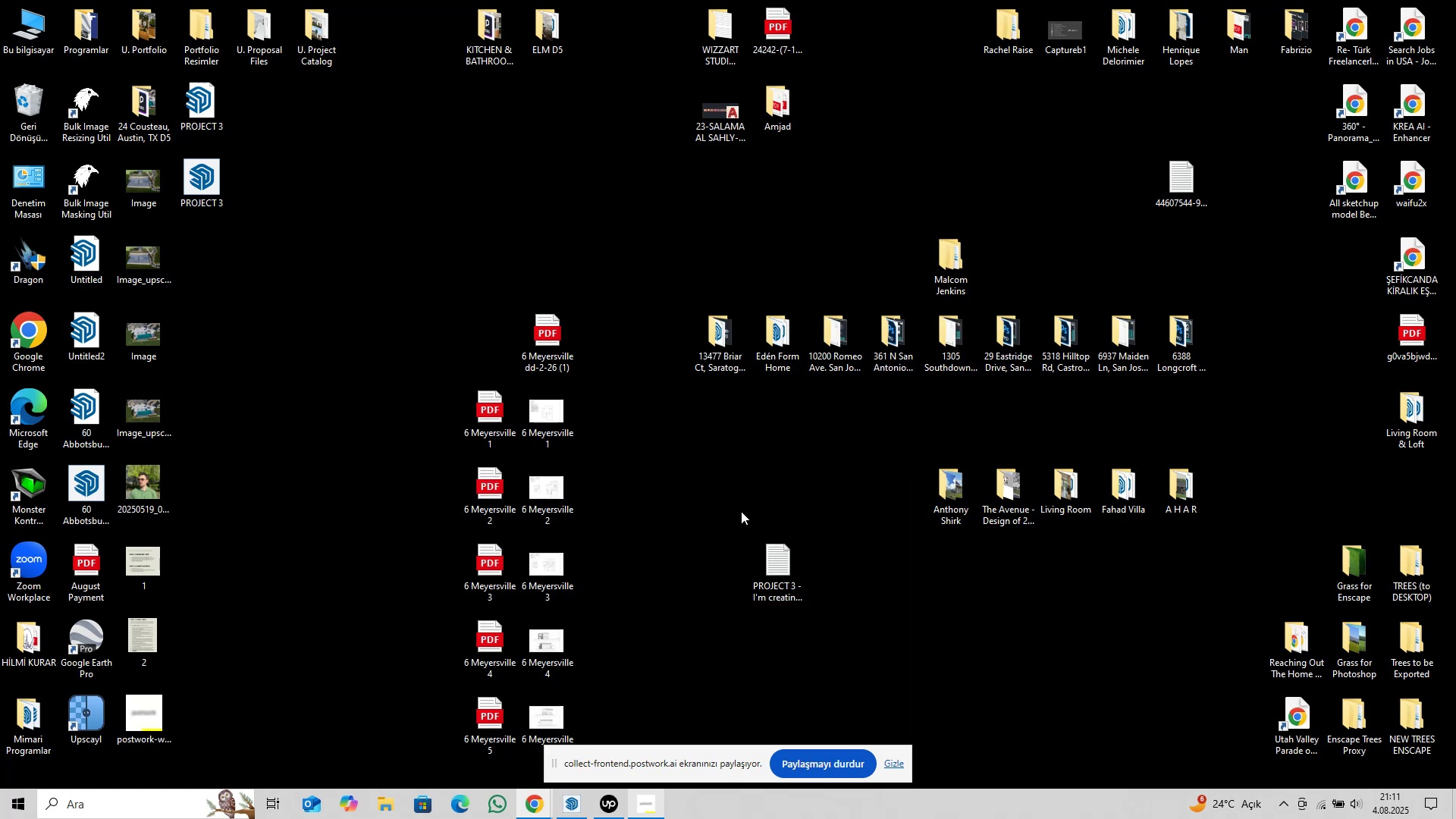 
left_click([609, 809])
 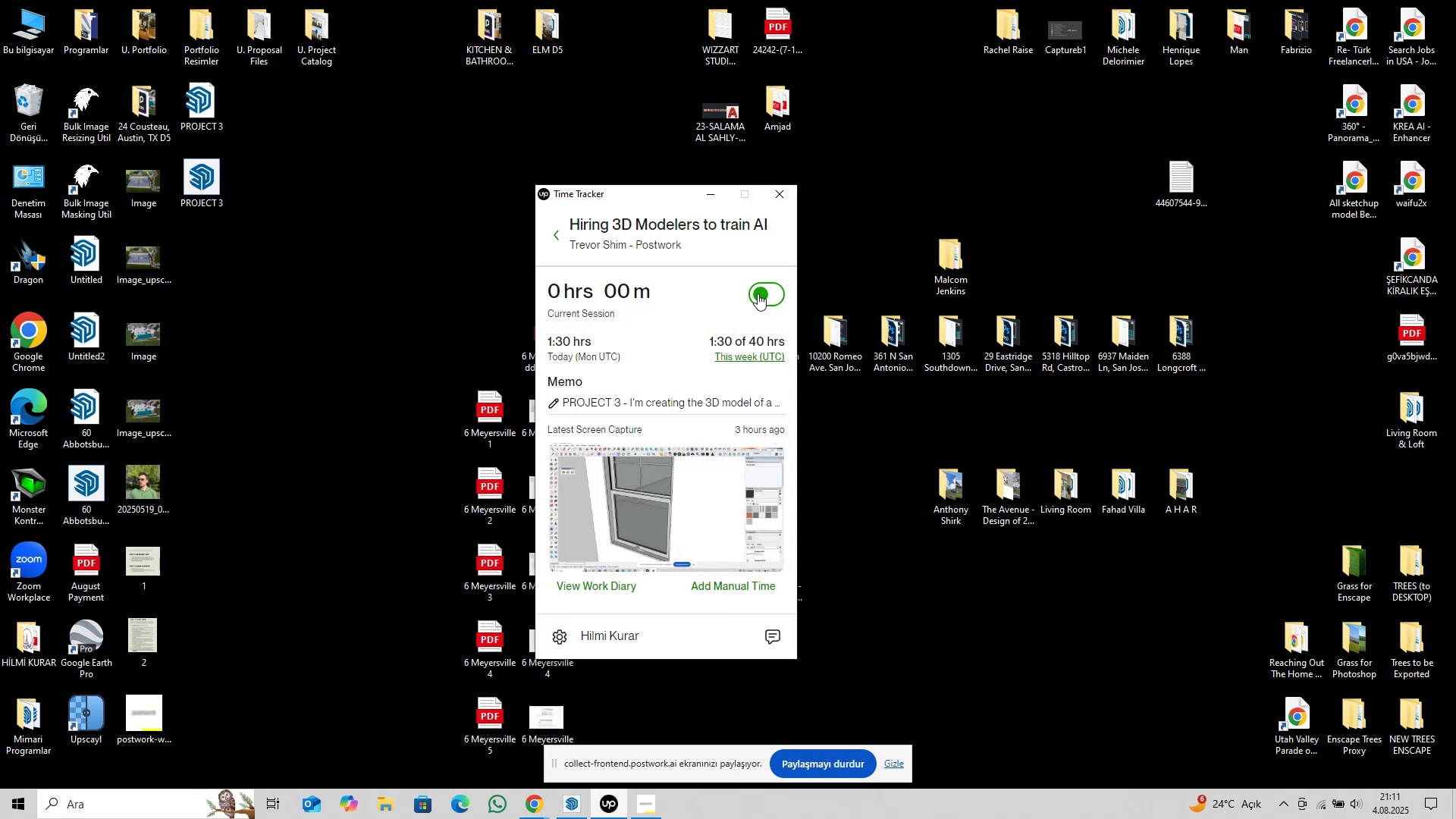 
left_click([758, 293])
 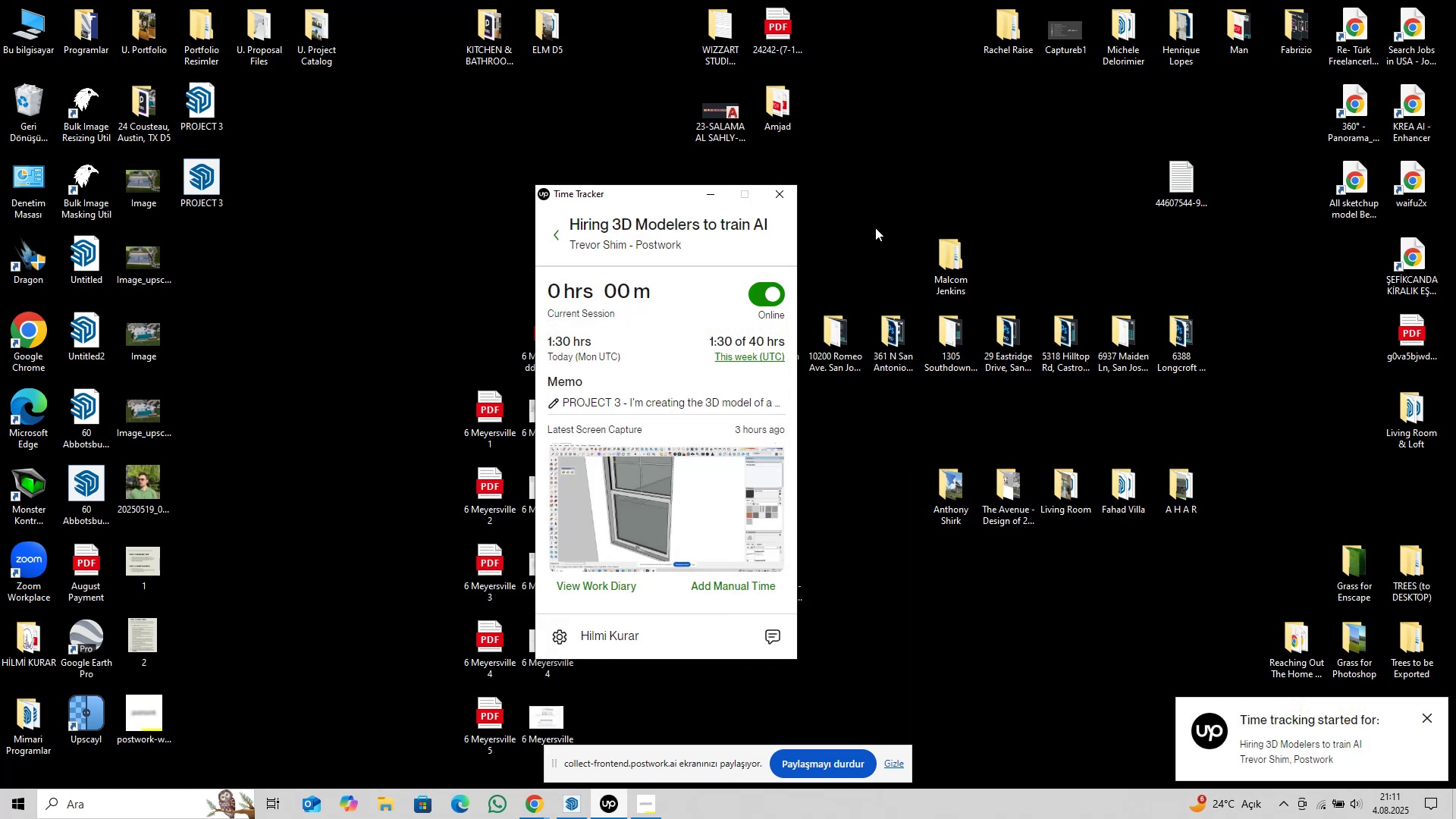 
left_click([866, 231])
 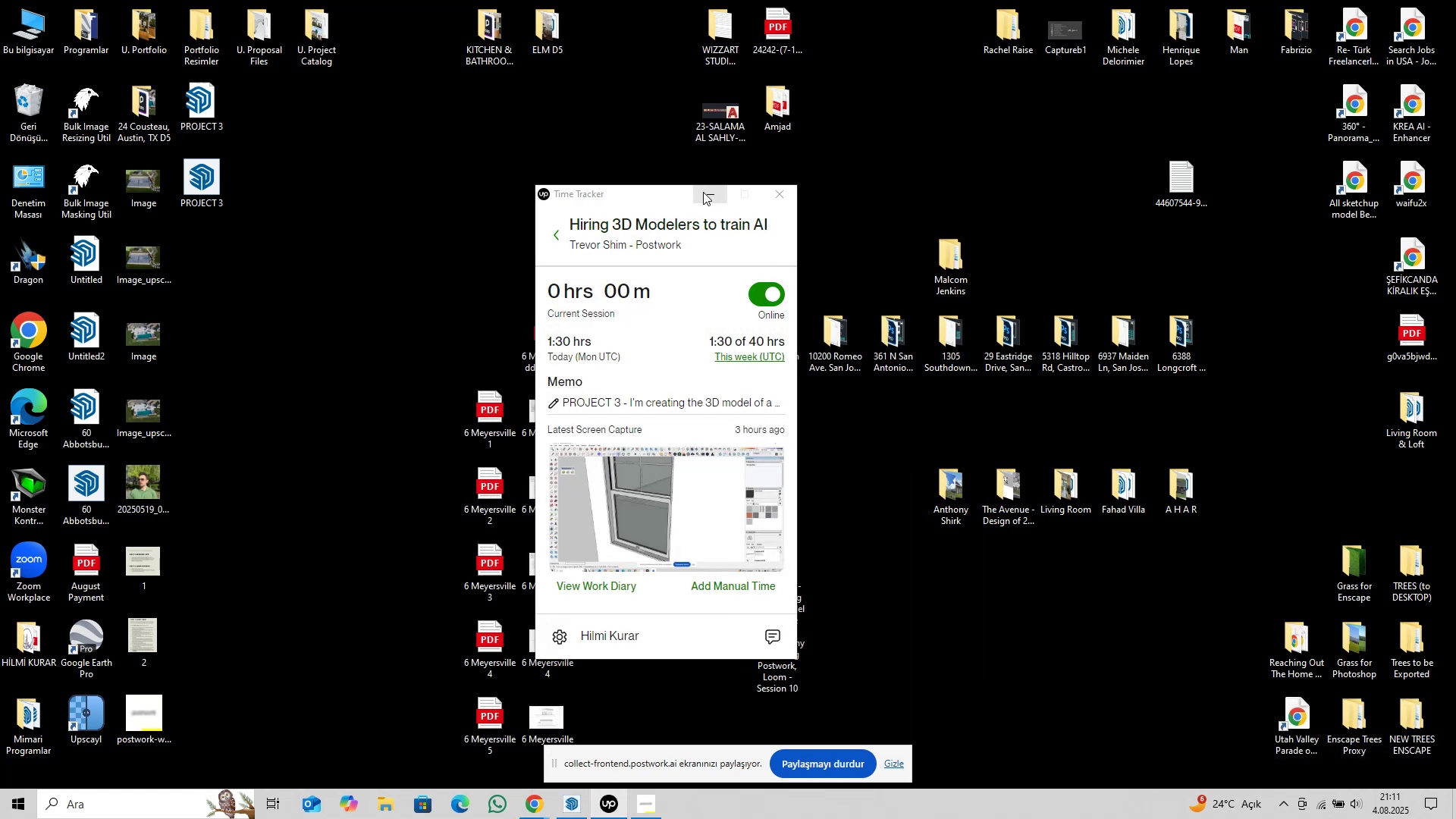 
left_click([703, 192])
 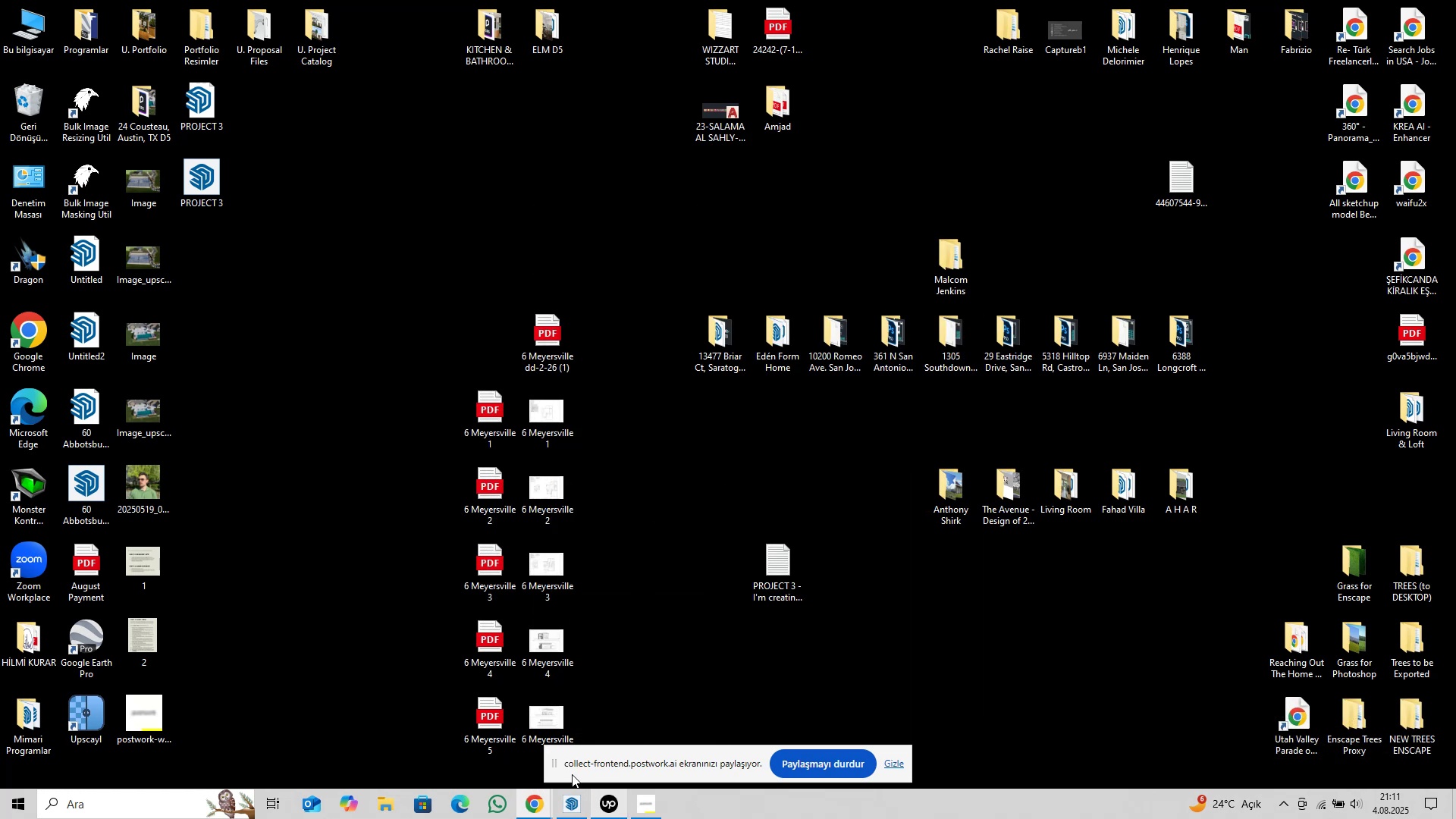 
left_click([578, 802])
 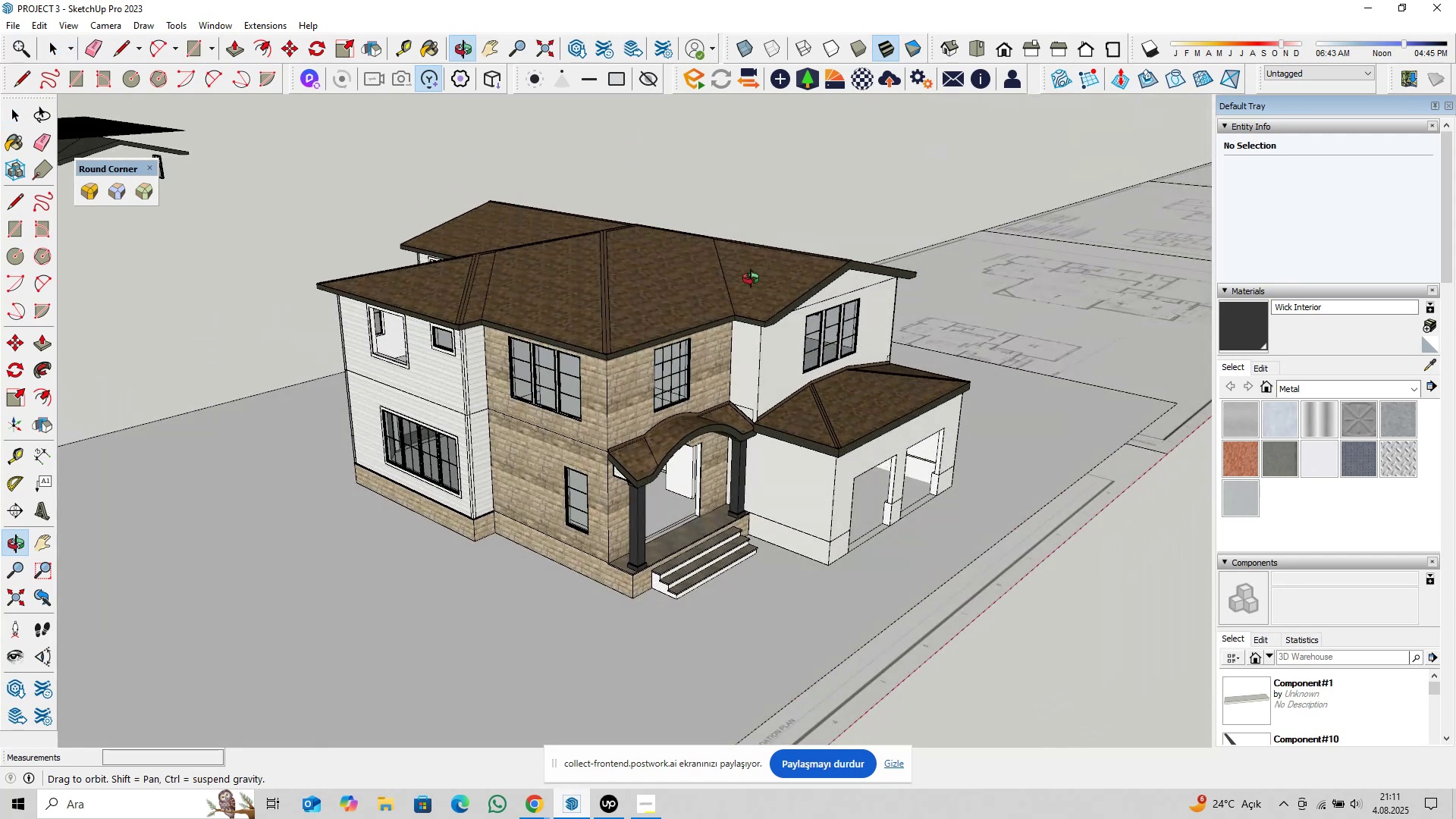 
scroll: coordinate [653, 412], scroll_direction: up, amount: 2.0
 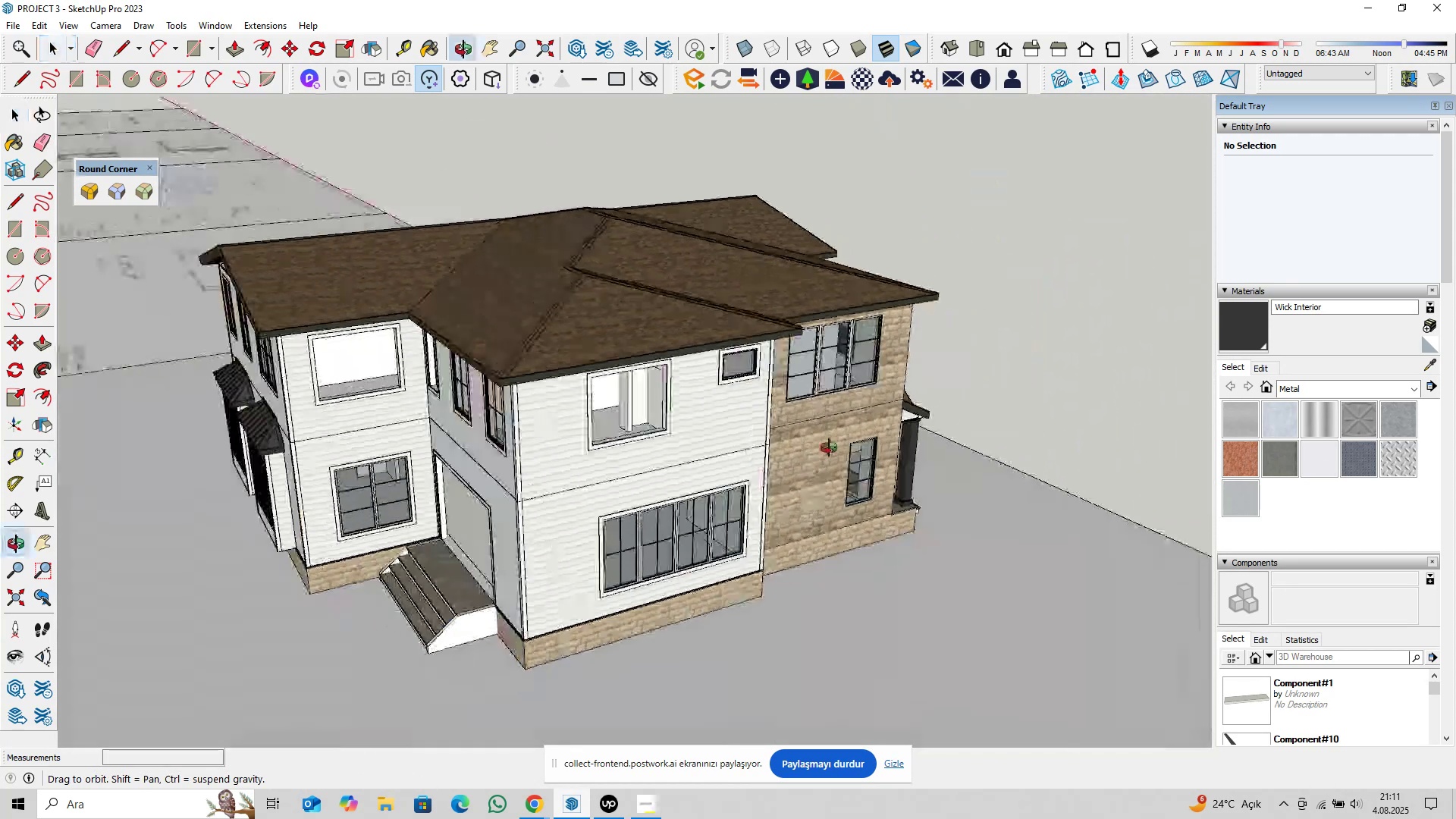 
hold_key(key=ShiftLeft, duration=0.39)
 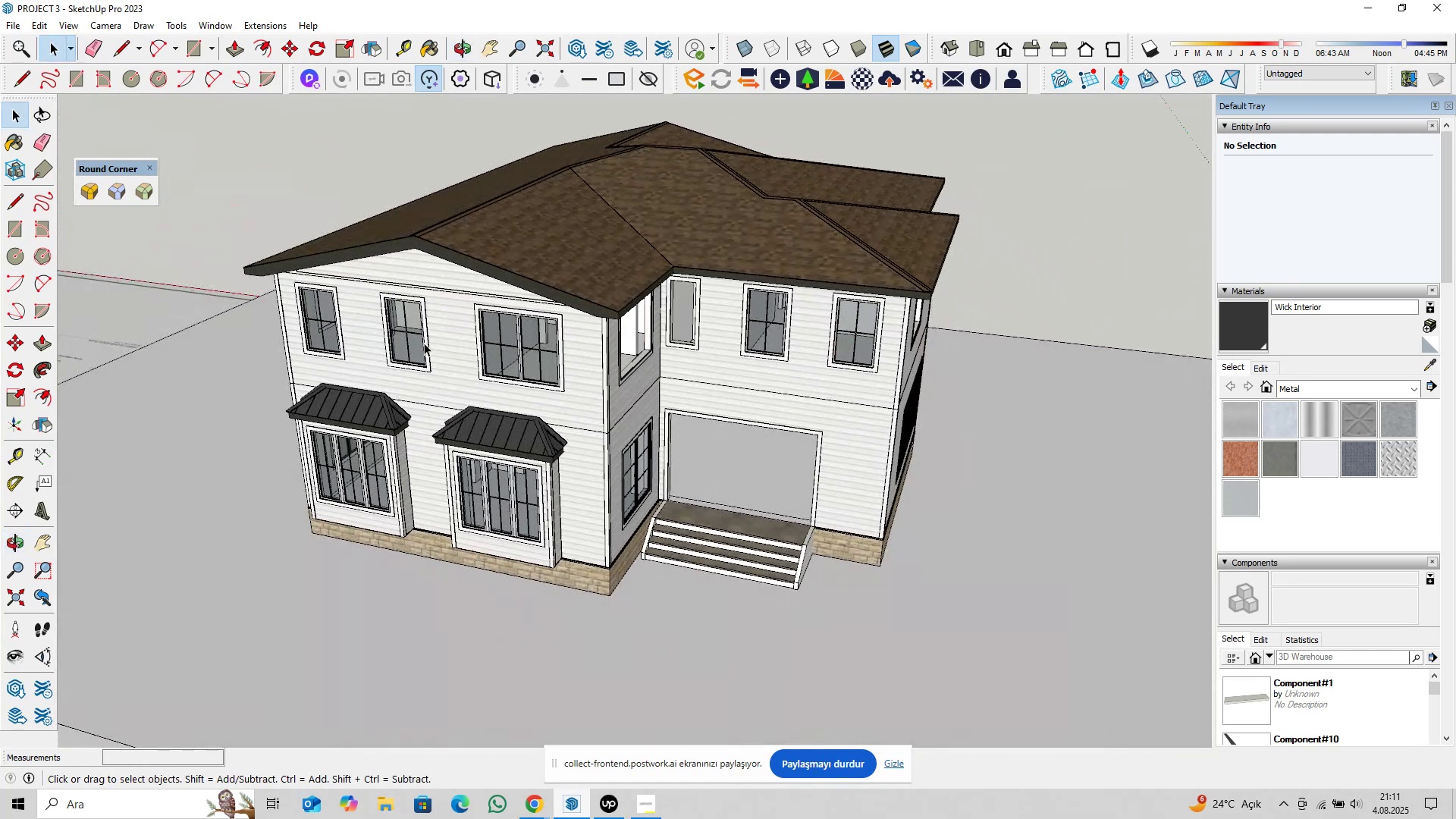 
wait(5.51)
 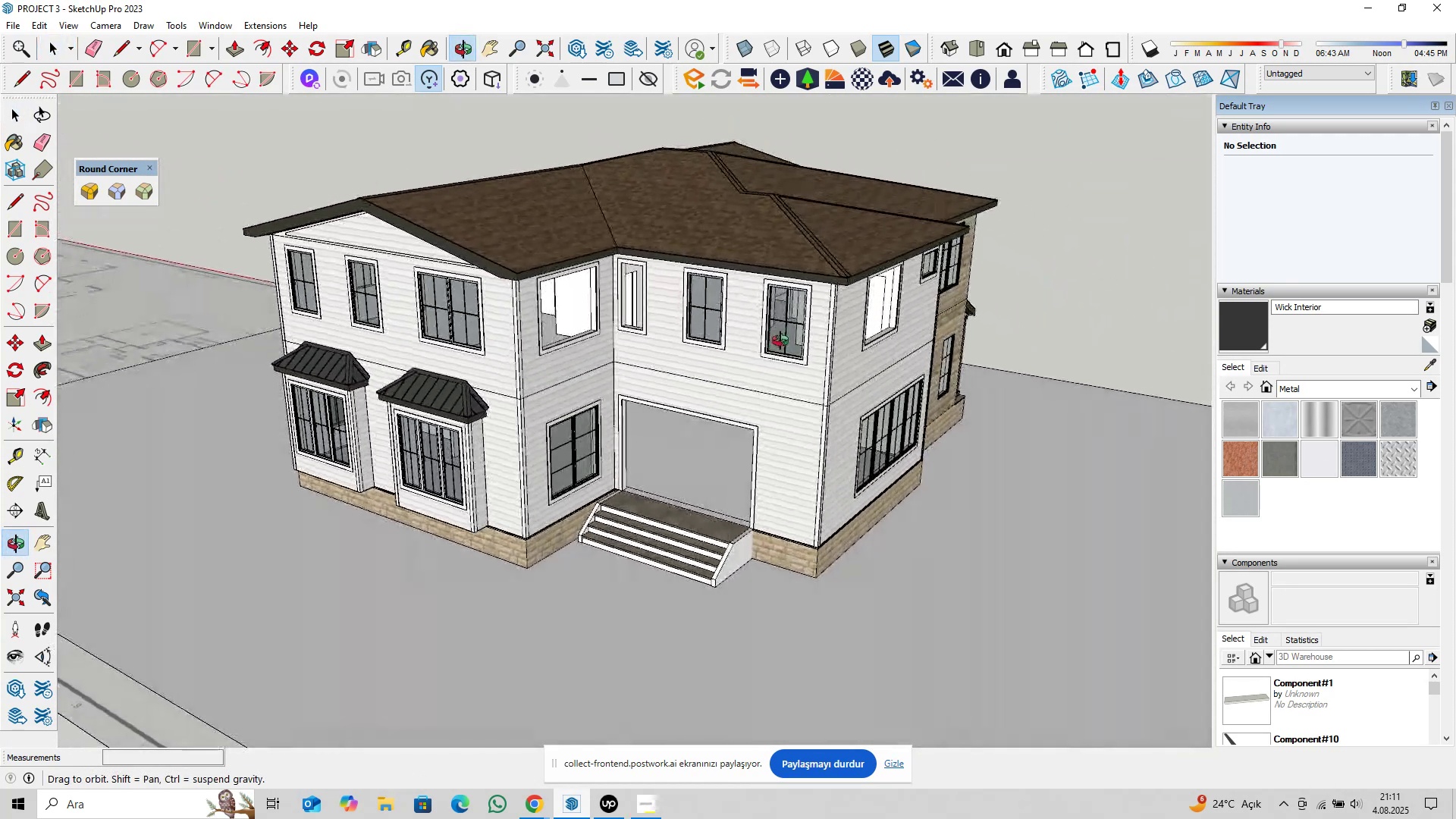 
hold_key(key=ShiftLeft, duration=0.32)
 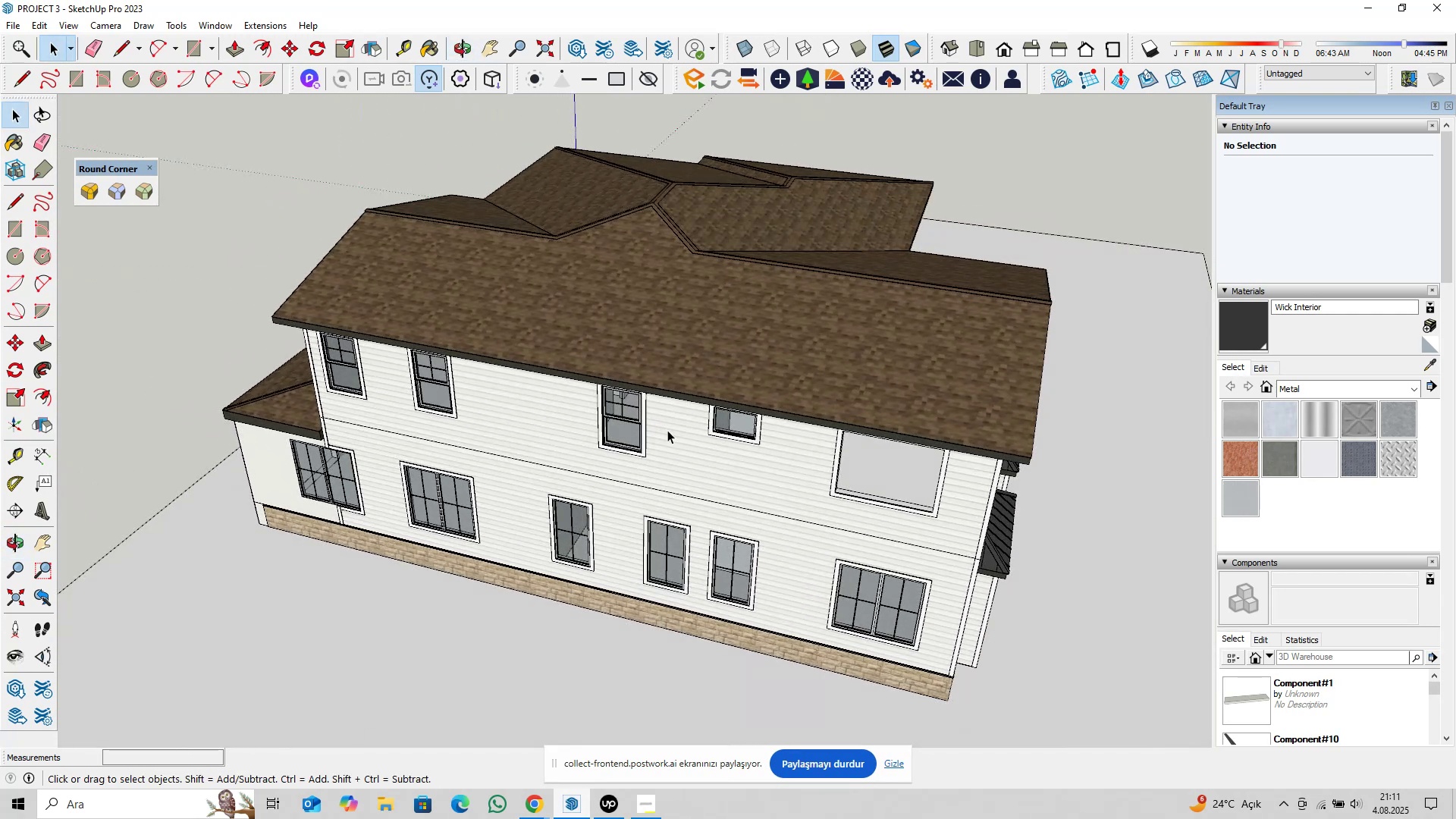 
wait(8.02)
 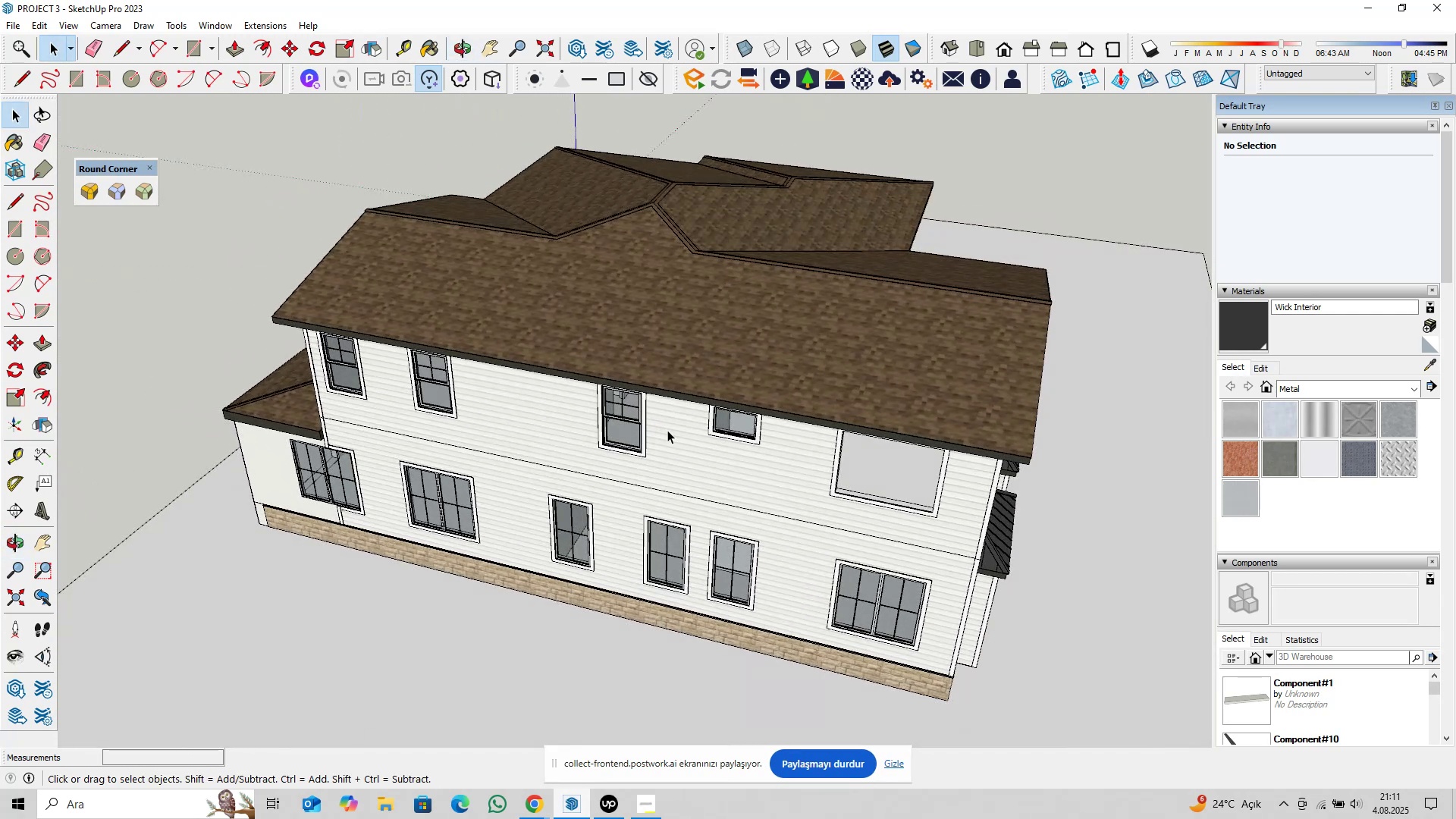 
scroll: coordinate [472, 442], scroll_direction: up, amount: 3.0
 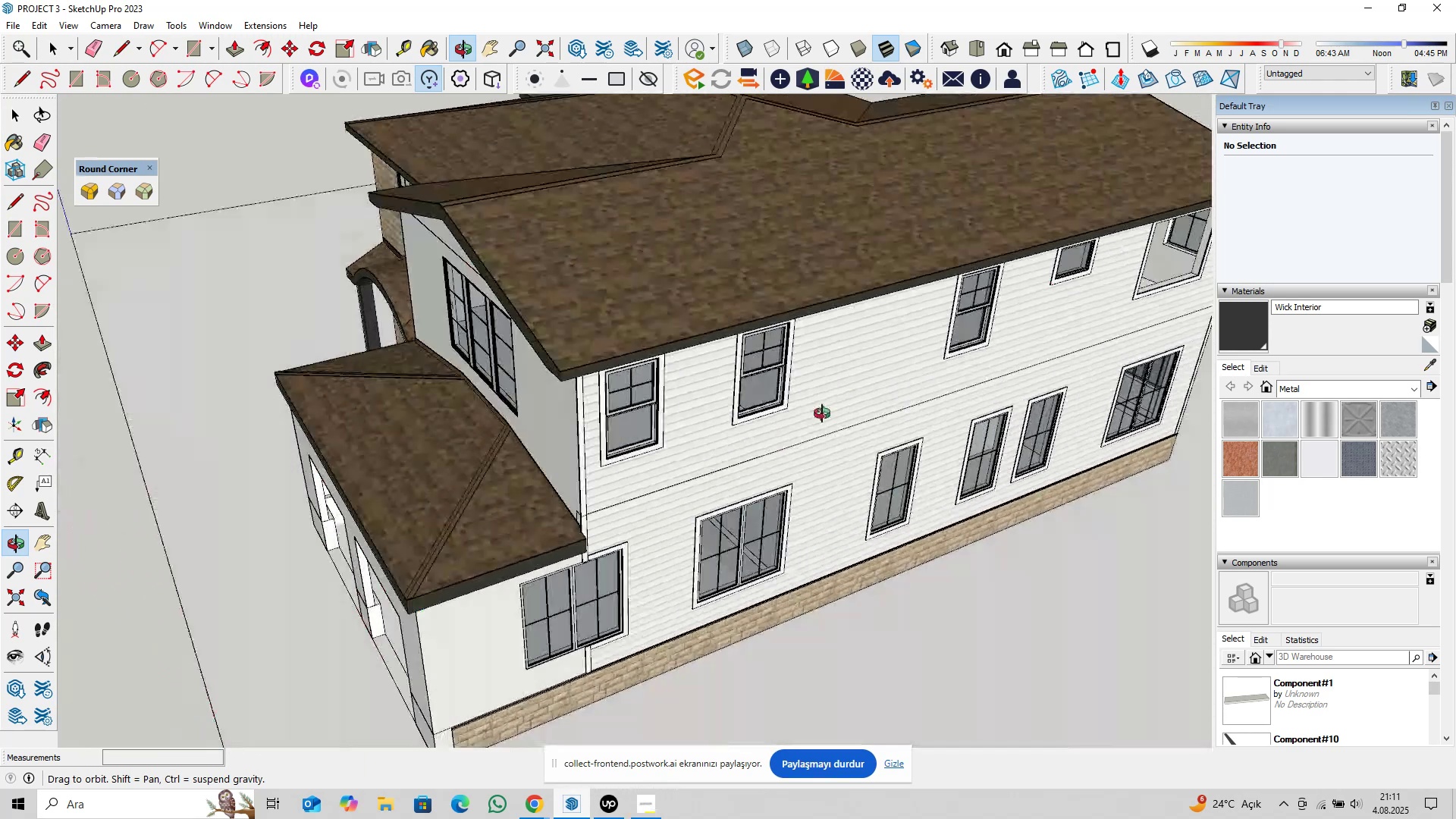 
scroll: coordinate [659, 428], scroll_direction: down, amount: 21.0
 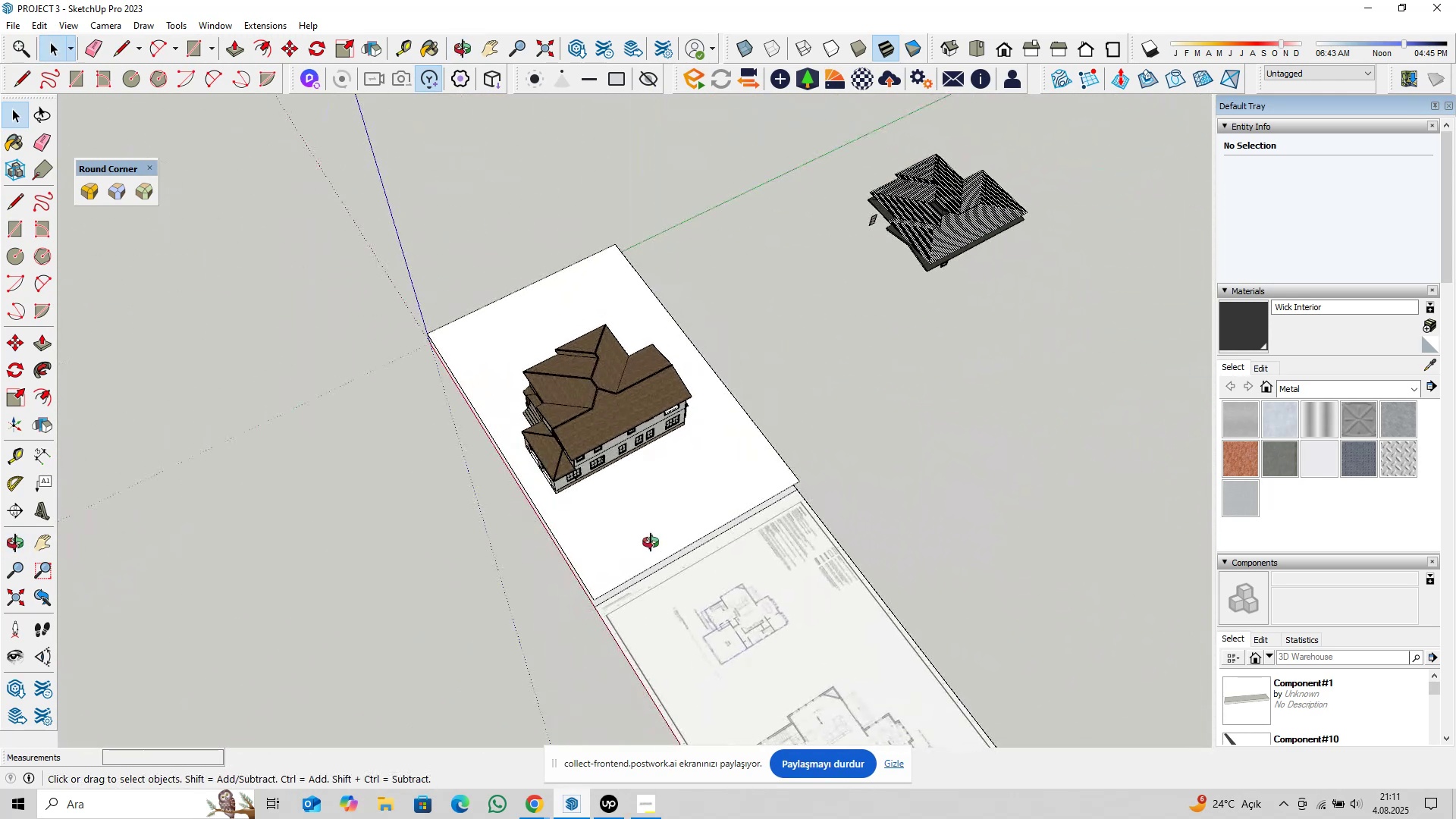 
hold_key(key=ShiftLeft, duration=0.38)
 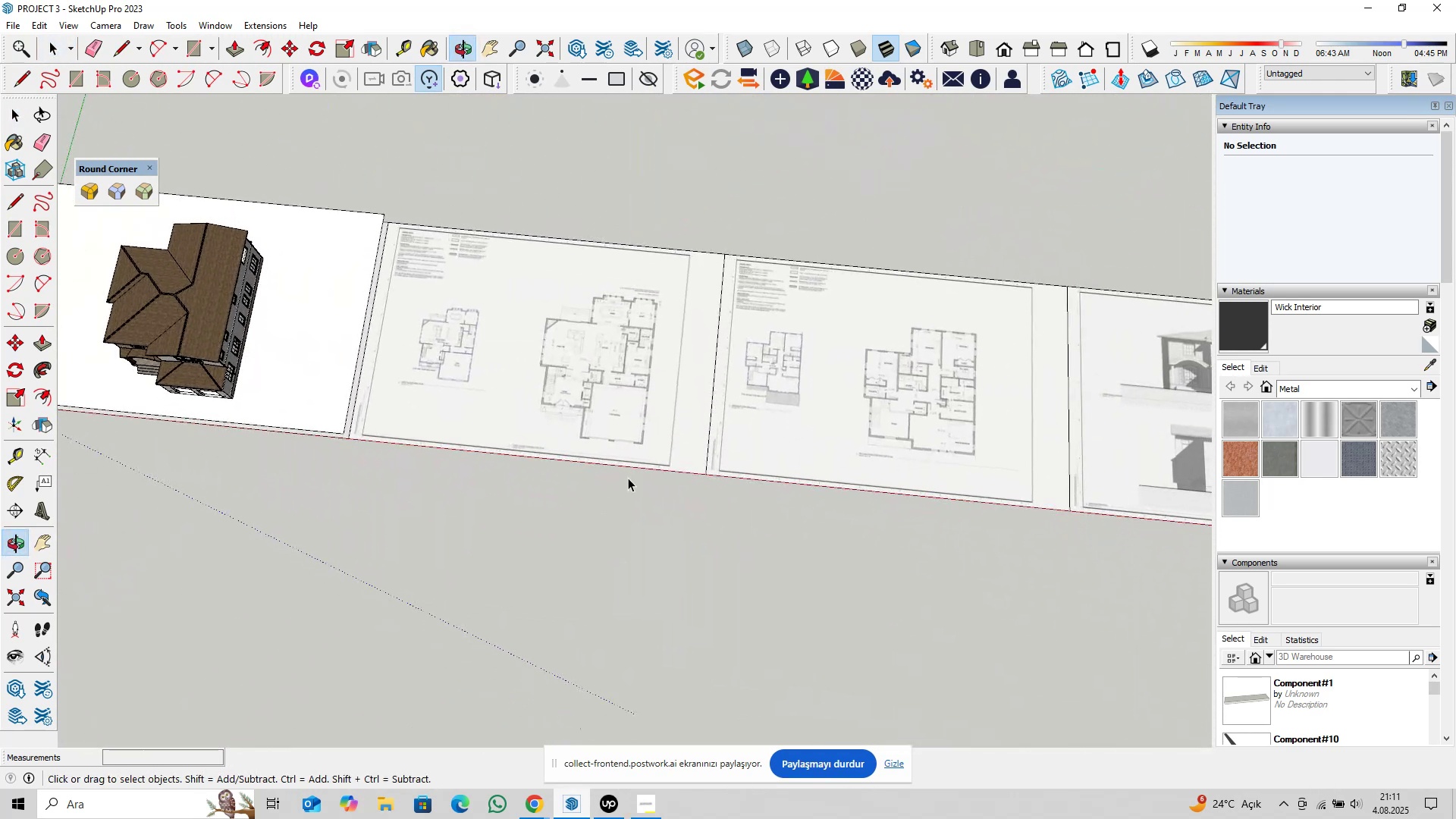 
hold_key(key=ShiftLeft, duration=0.53)
 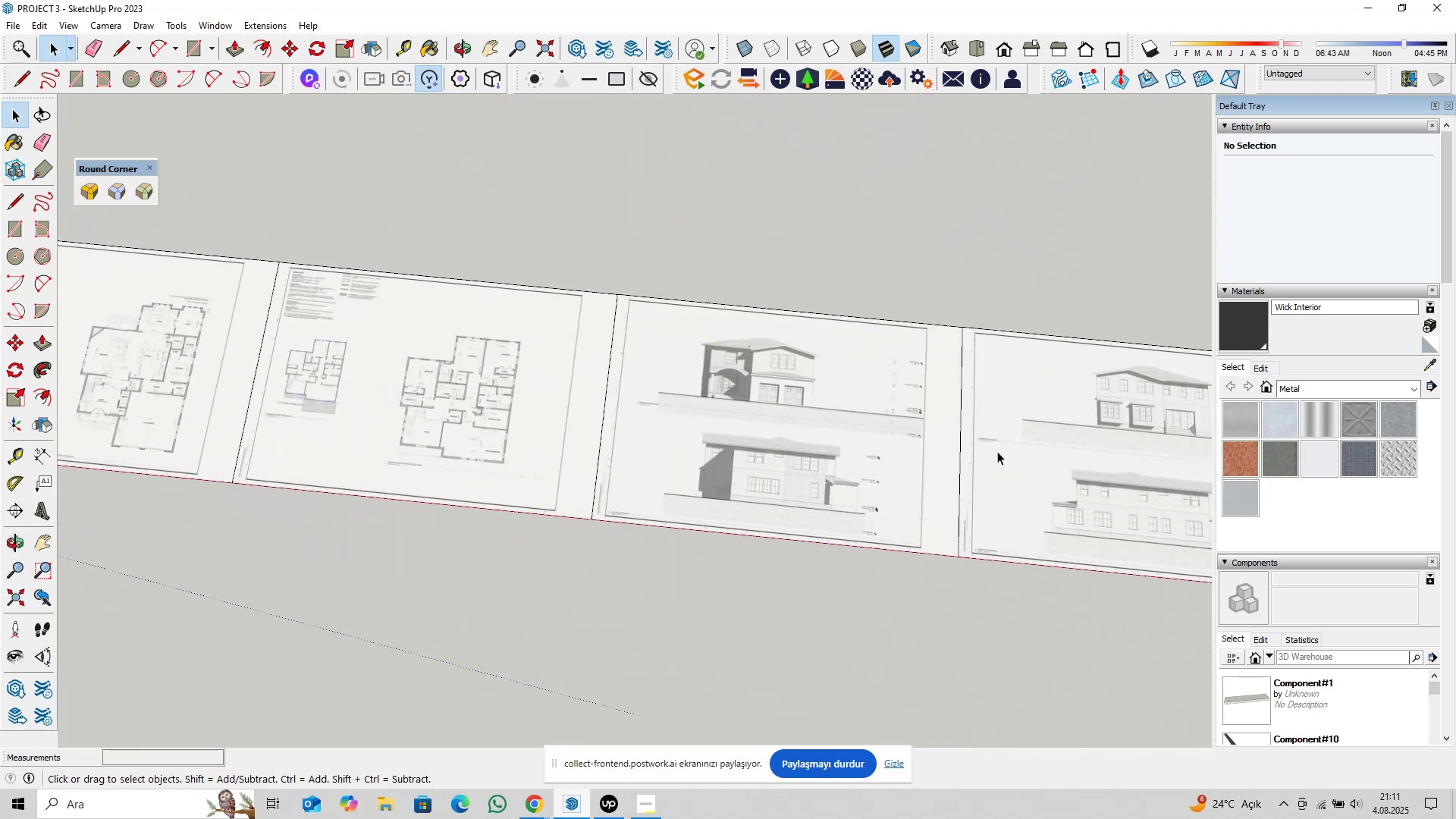 
hold_key(key=ShiftLeft, duration=0.46)
 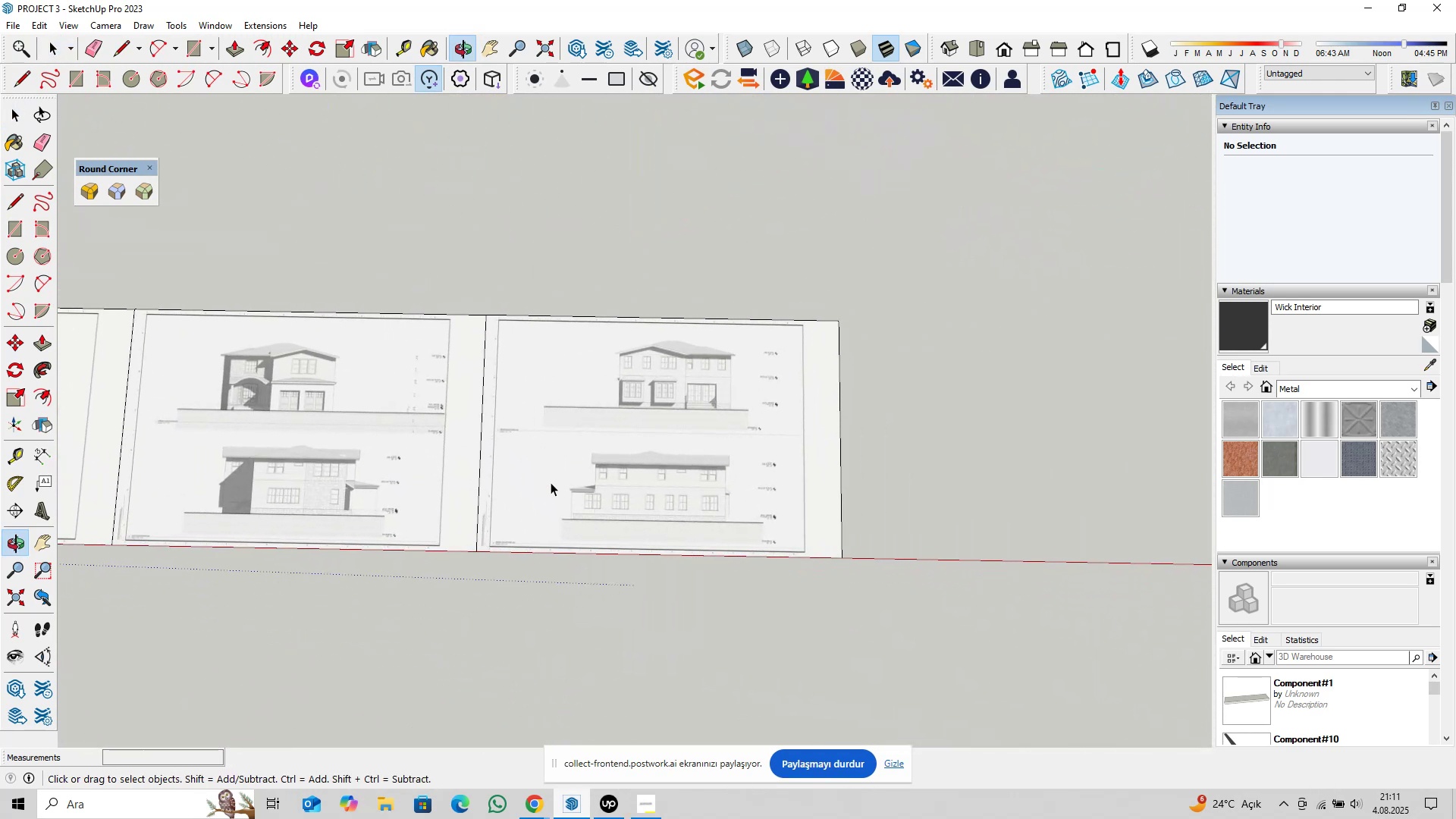 
scroll: coordinate [613, 459], scroll_direction: up, amount: 20.0
 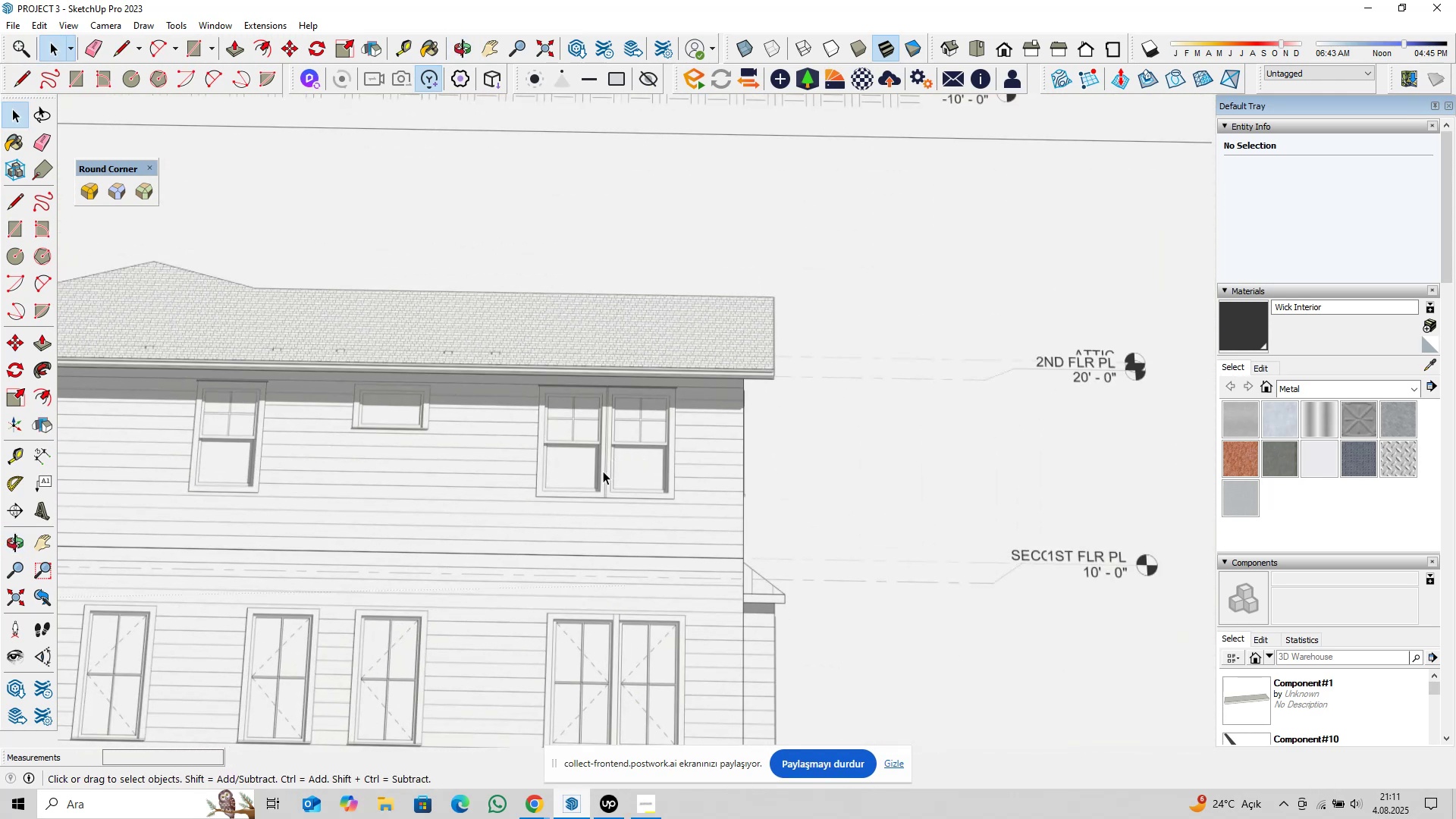 
hold_key(key=ShiftLeft, duration=0.39)
 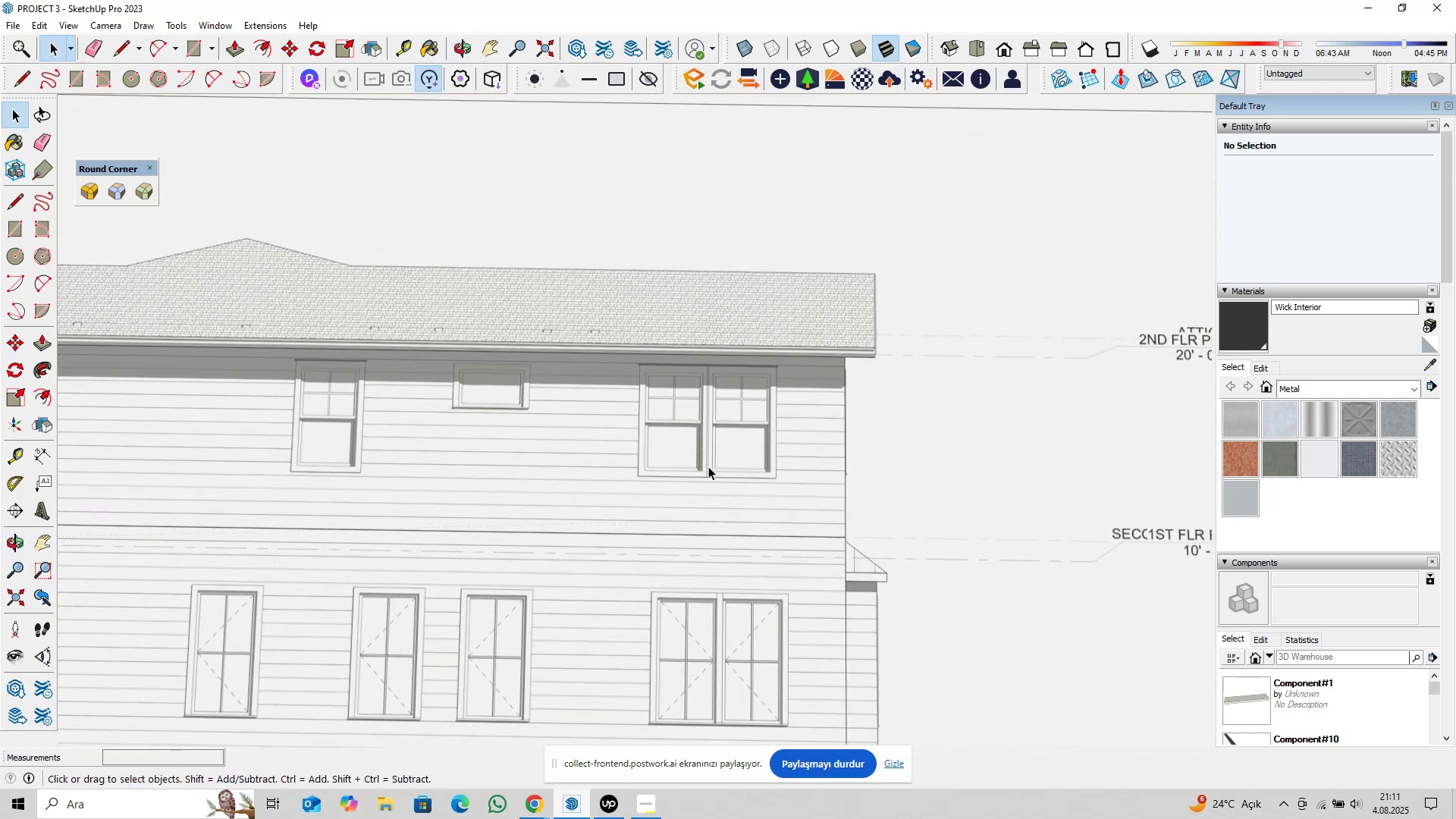 
scroll: coordinate [724, 443], scroll_direction: up, amount: 4.0
 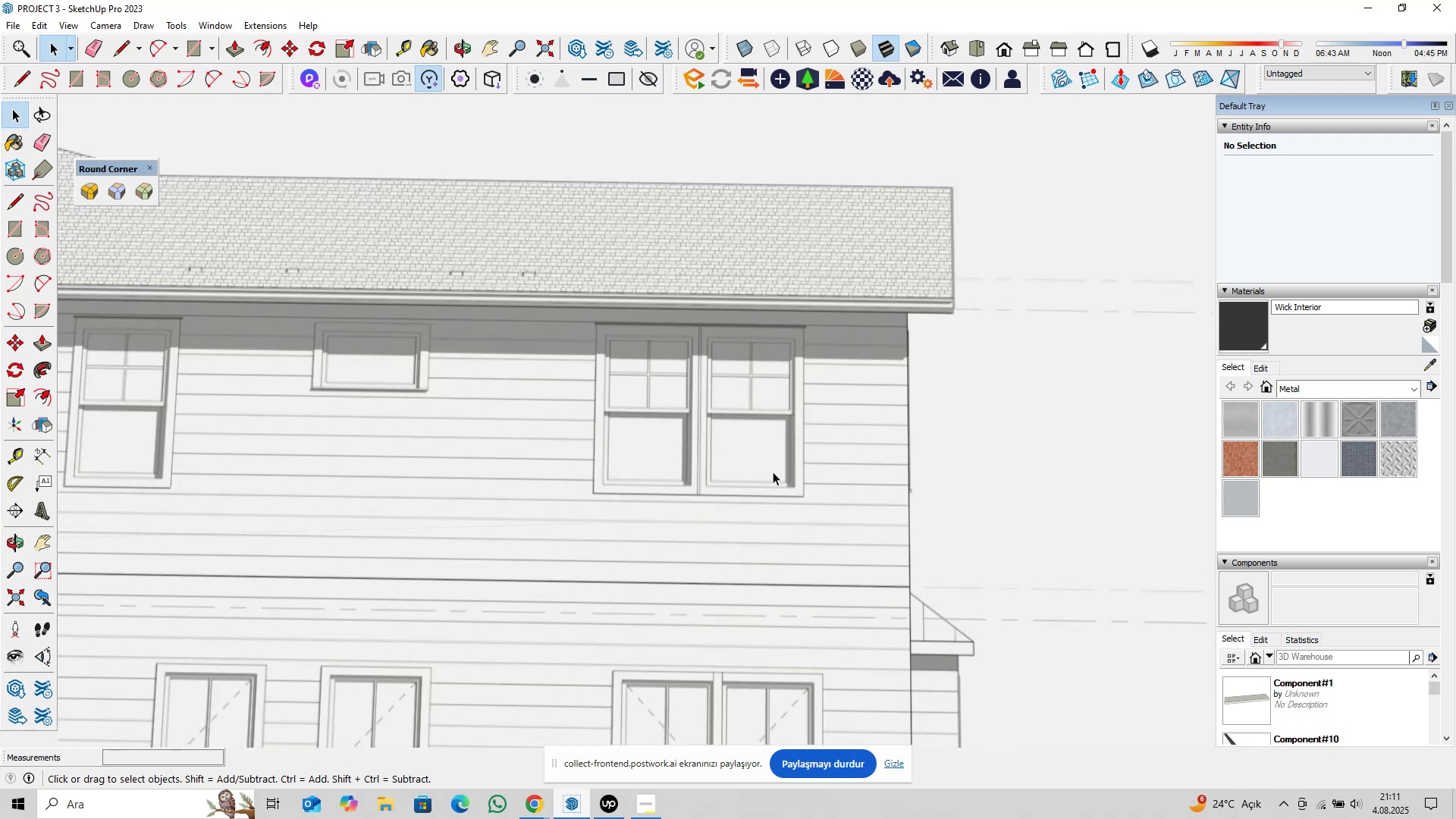 
scroll: coordinate [730, 494], scroll_direction: down, amount: 17.0
 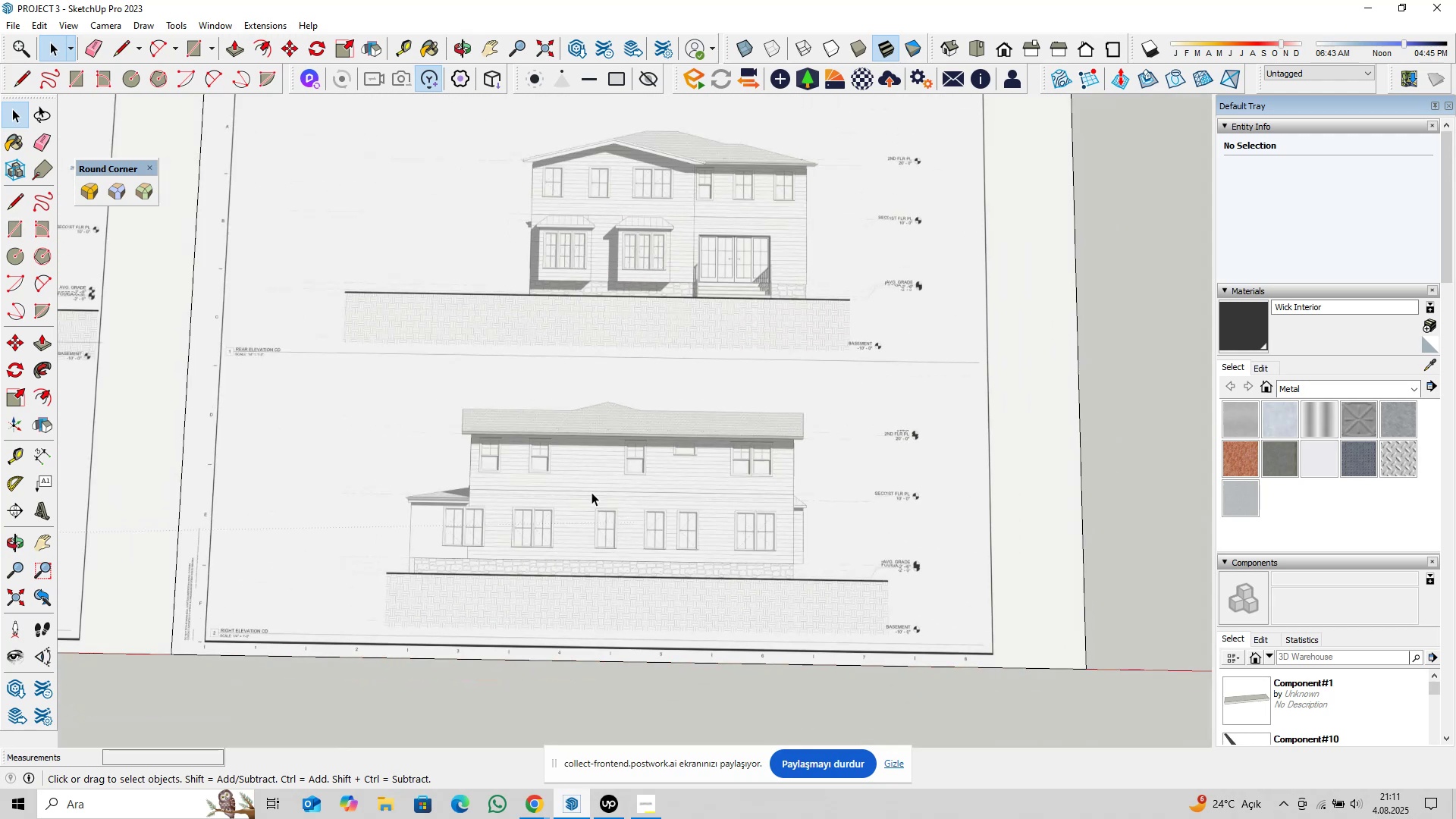 
hold_key(key=ShiftLeft, duration=0.34)
 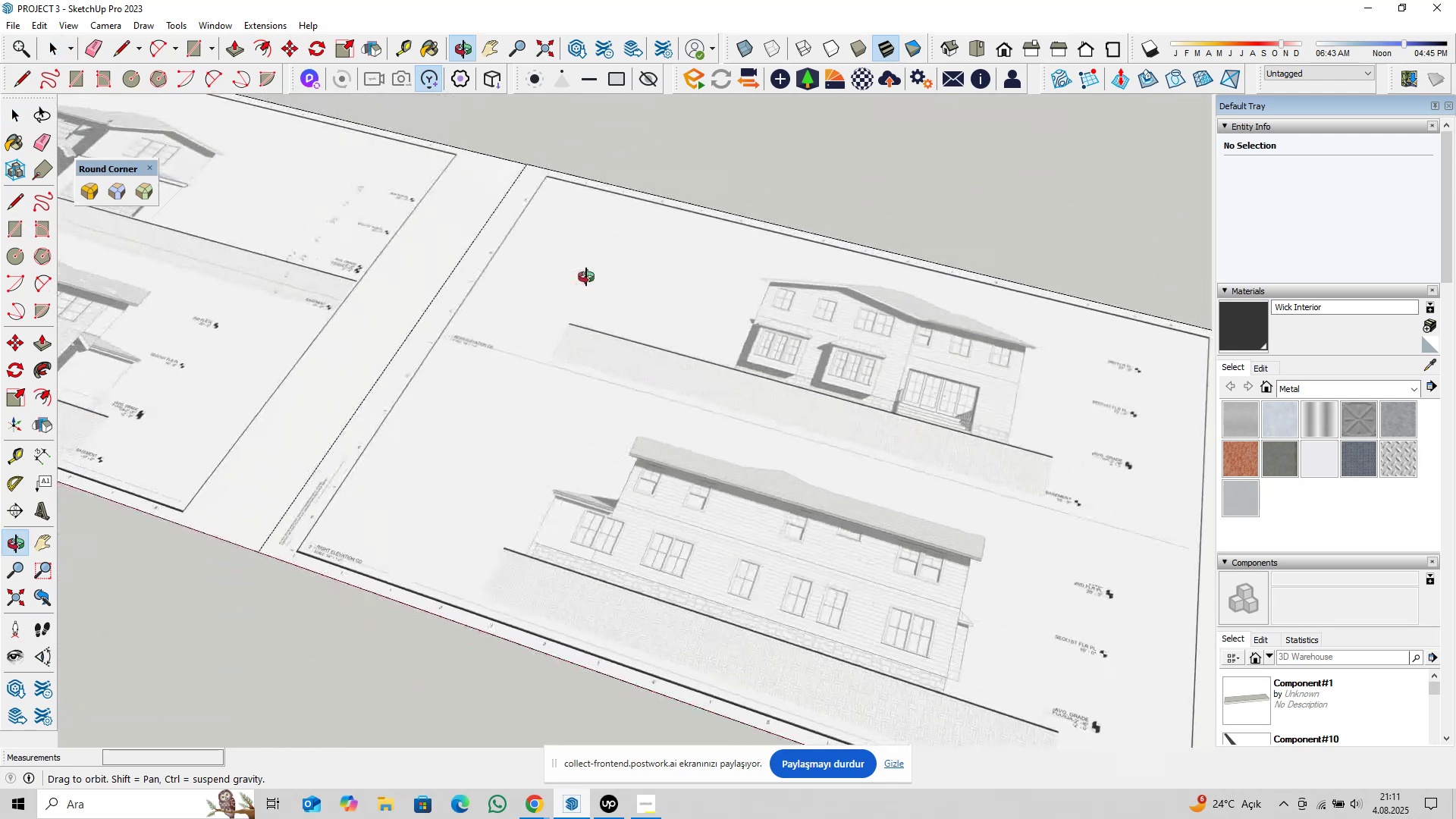 
hold_key(key=ShiftLeft, duration=0.38)
 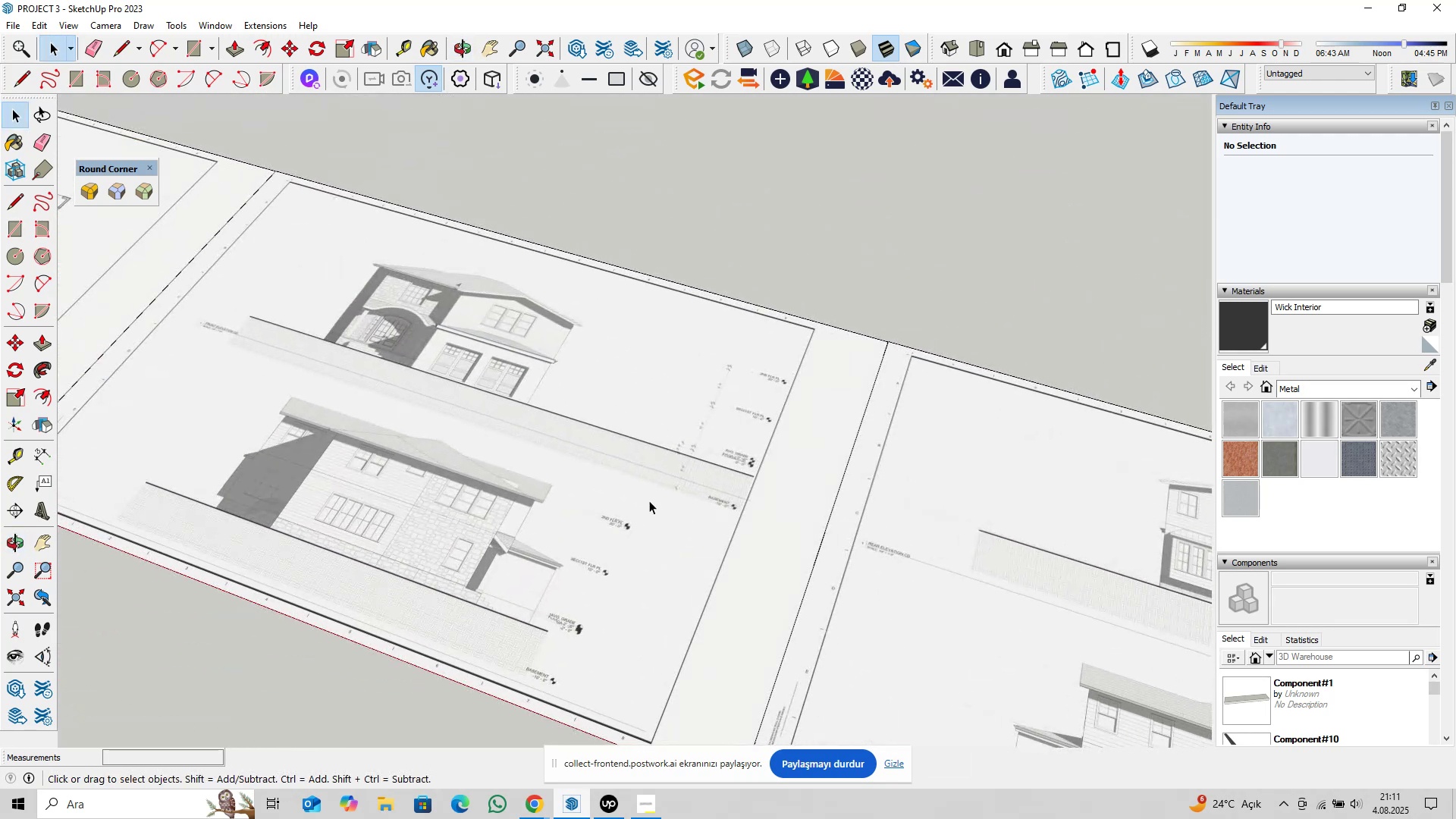 
hold_key(key=ShiftLeft, duration=0.4)
 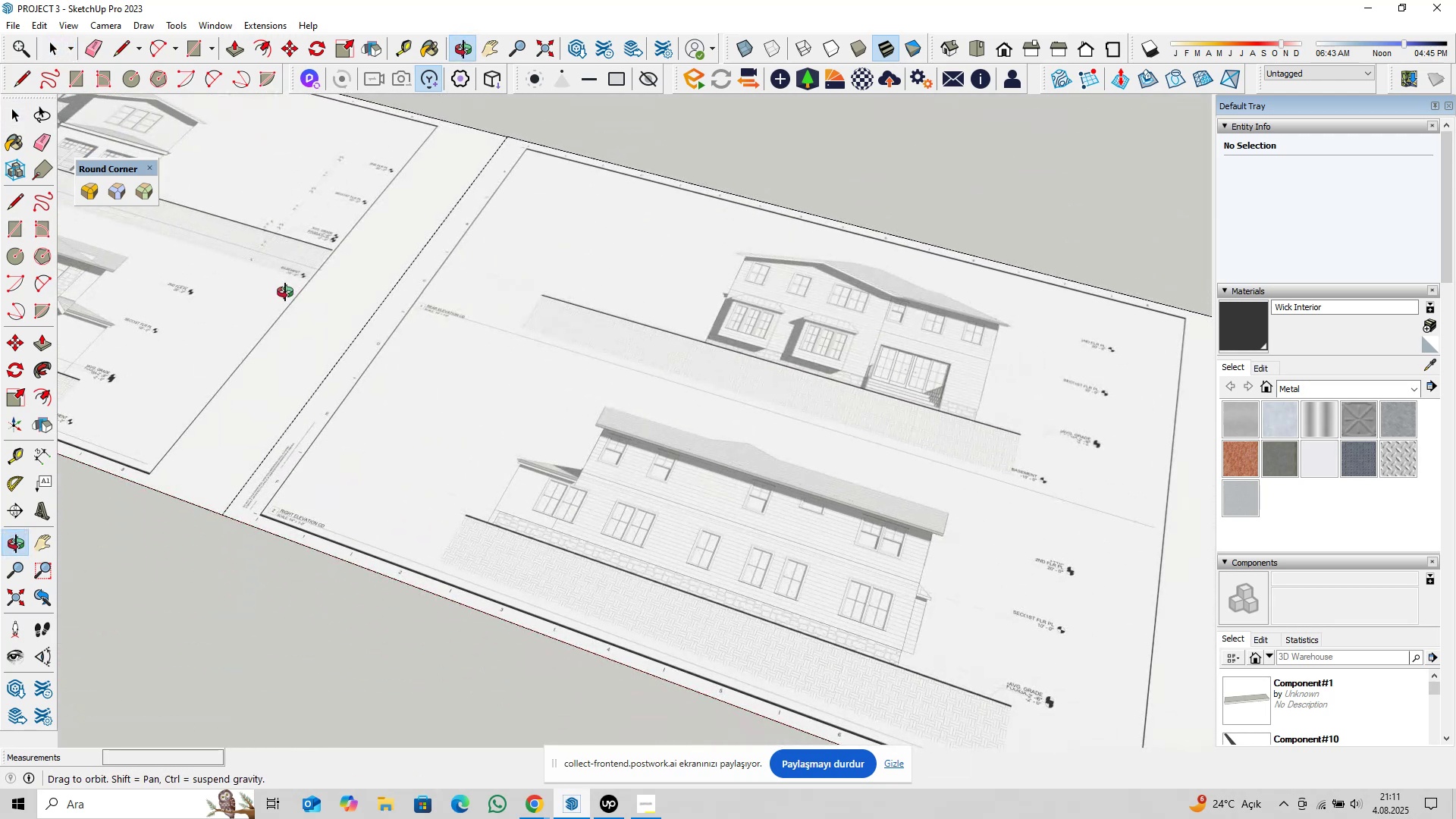 
hold_key(key=ShiftLeft, duration=0.42)
 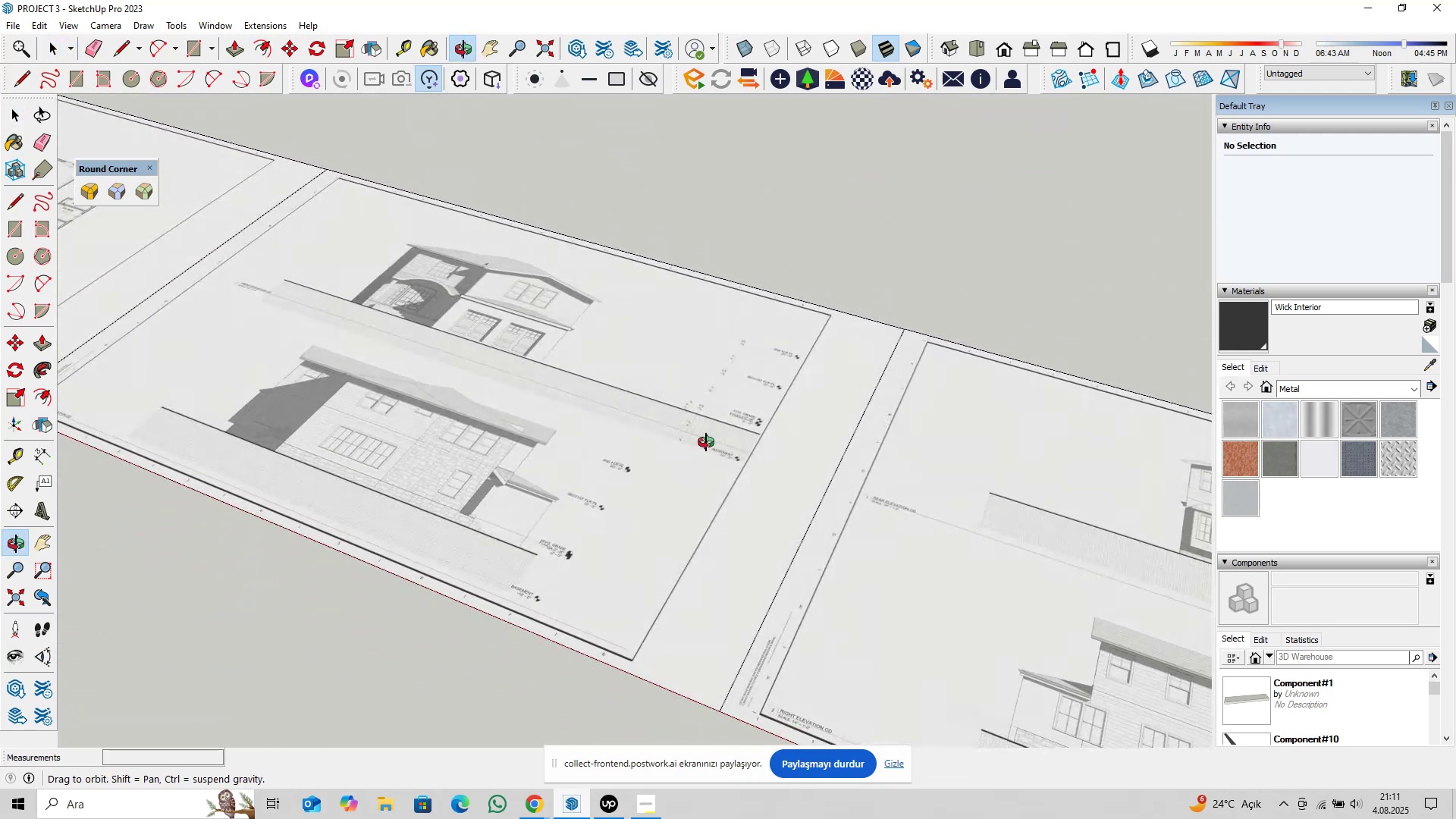 
hold_key(key=ShiftLeft, duration=1.21)
 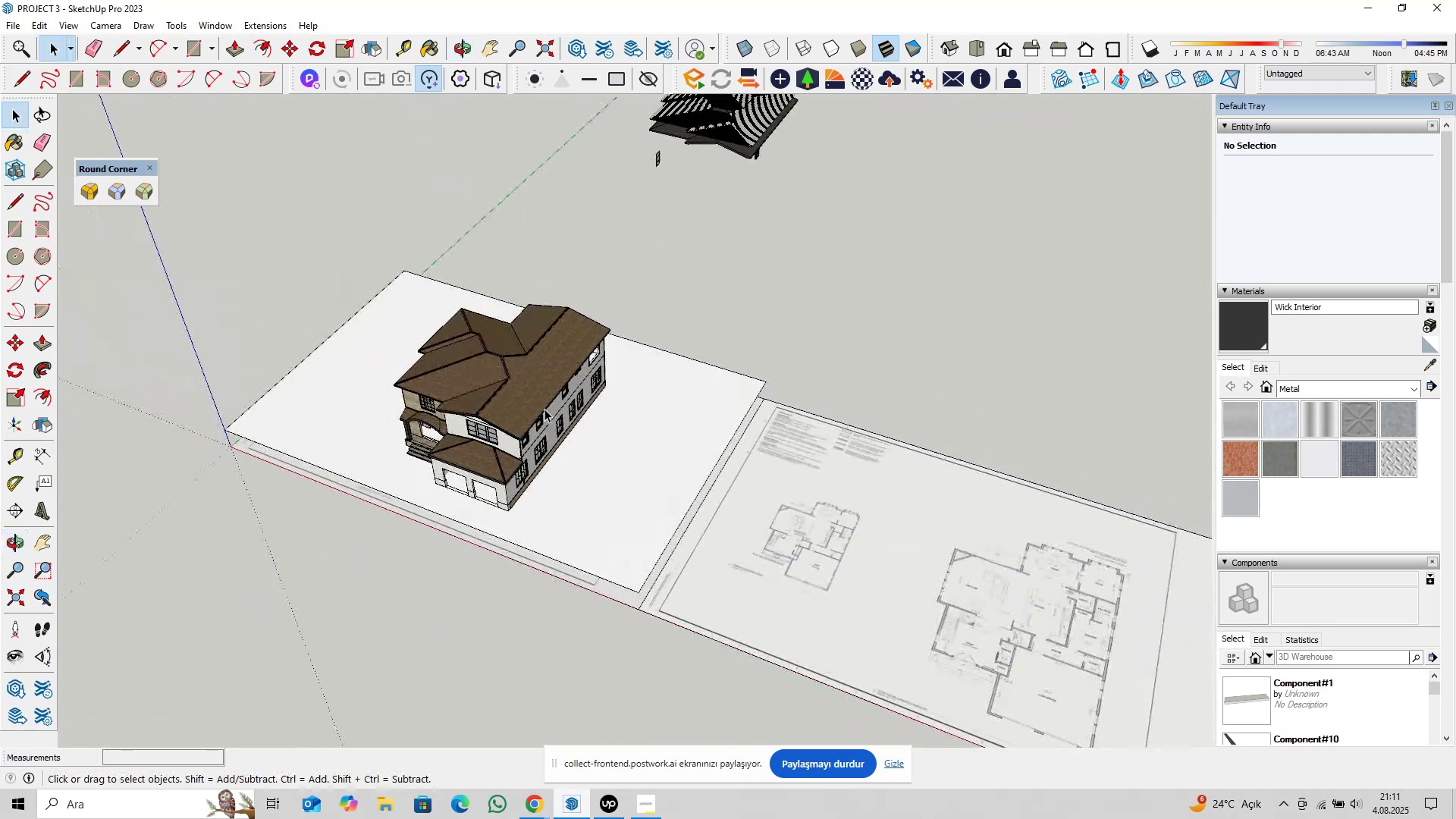 
scroll: coordinate [557, 379], scroll_direction: up, amount: 16.0
 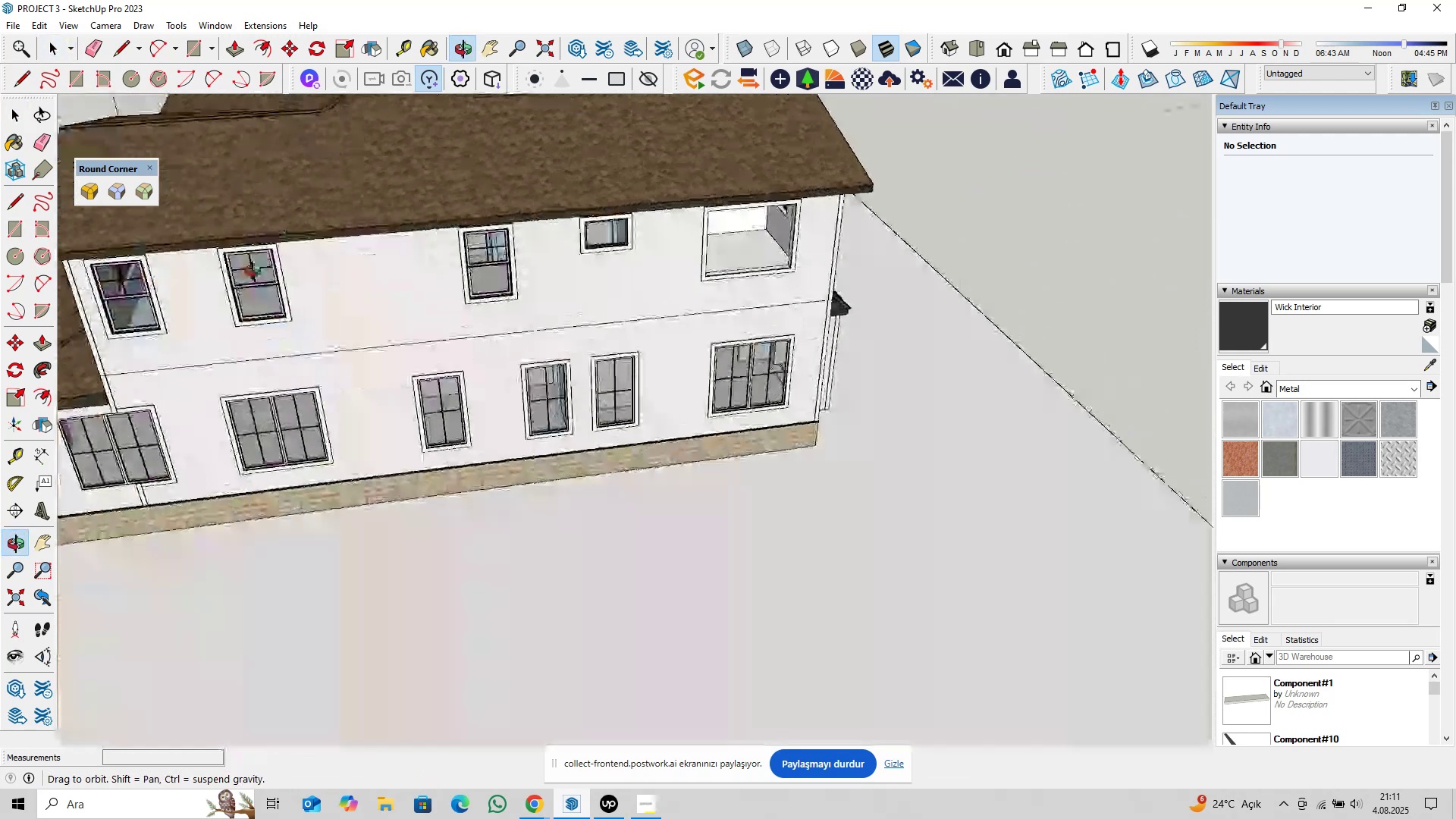 
hold_key(key=ShiftLeft, duration=0.38)
 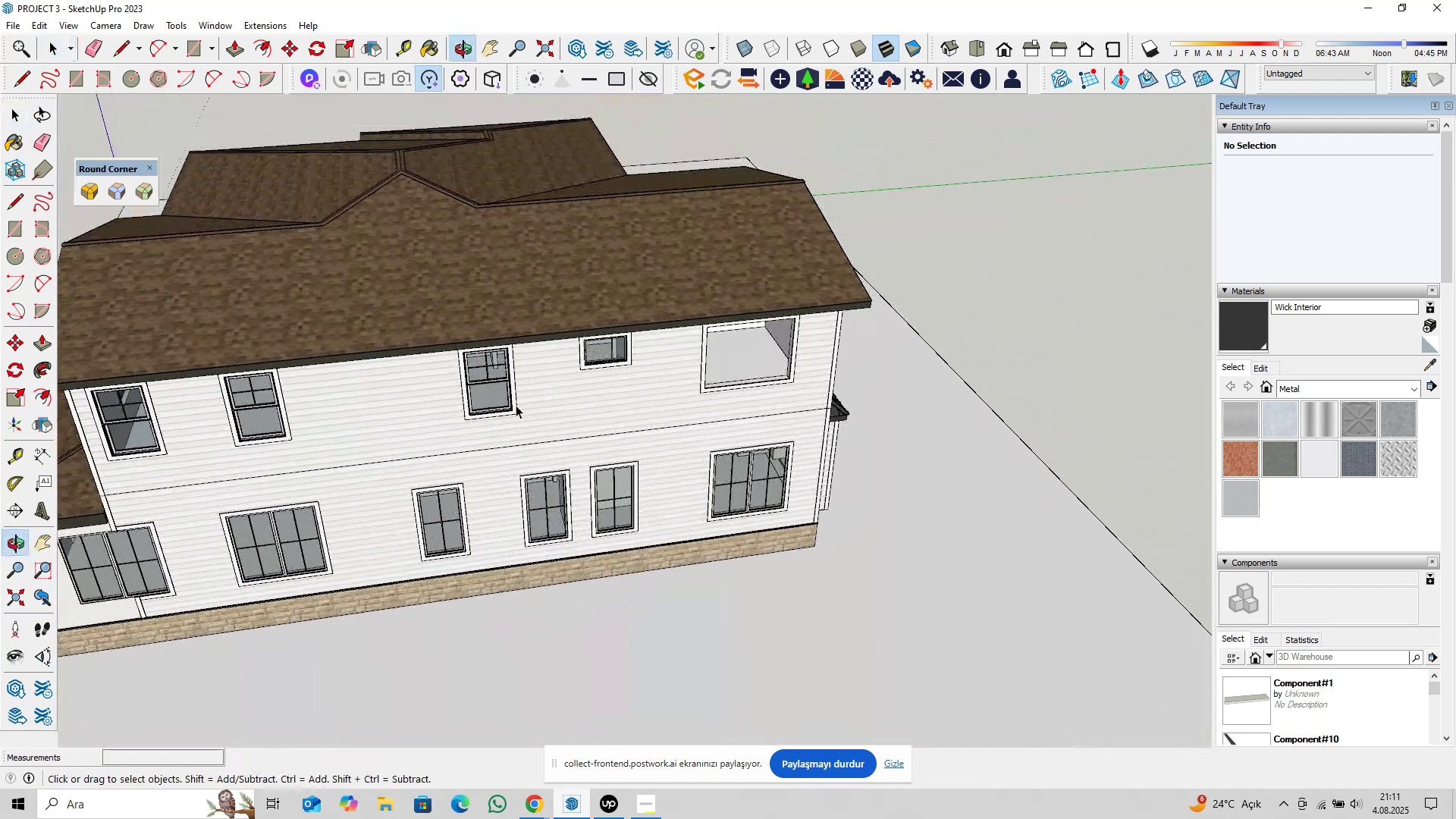 
scroll: coordinate [510, 397], scroll_direction: up, amount: 5.0
 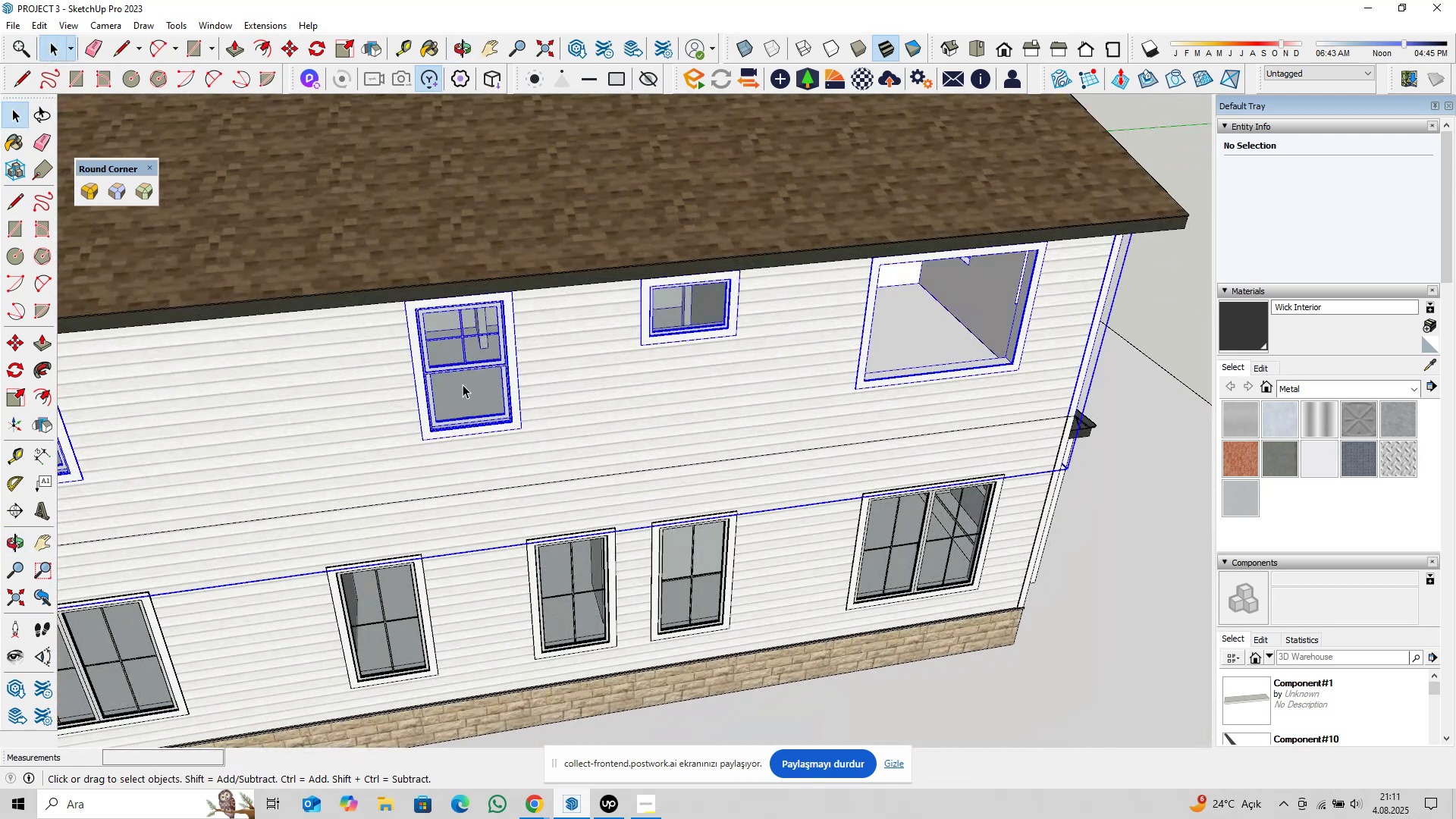 
double_click([460, 384])
 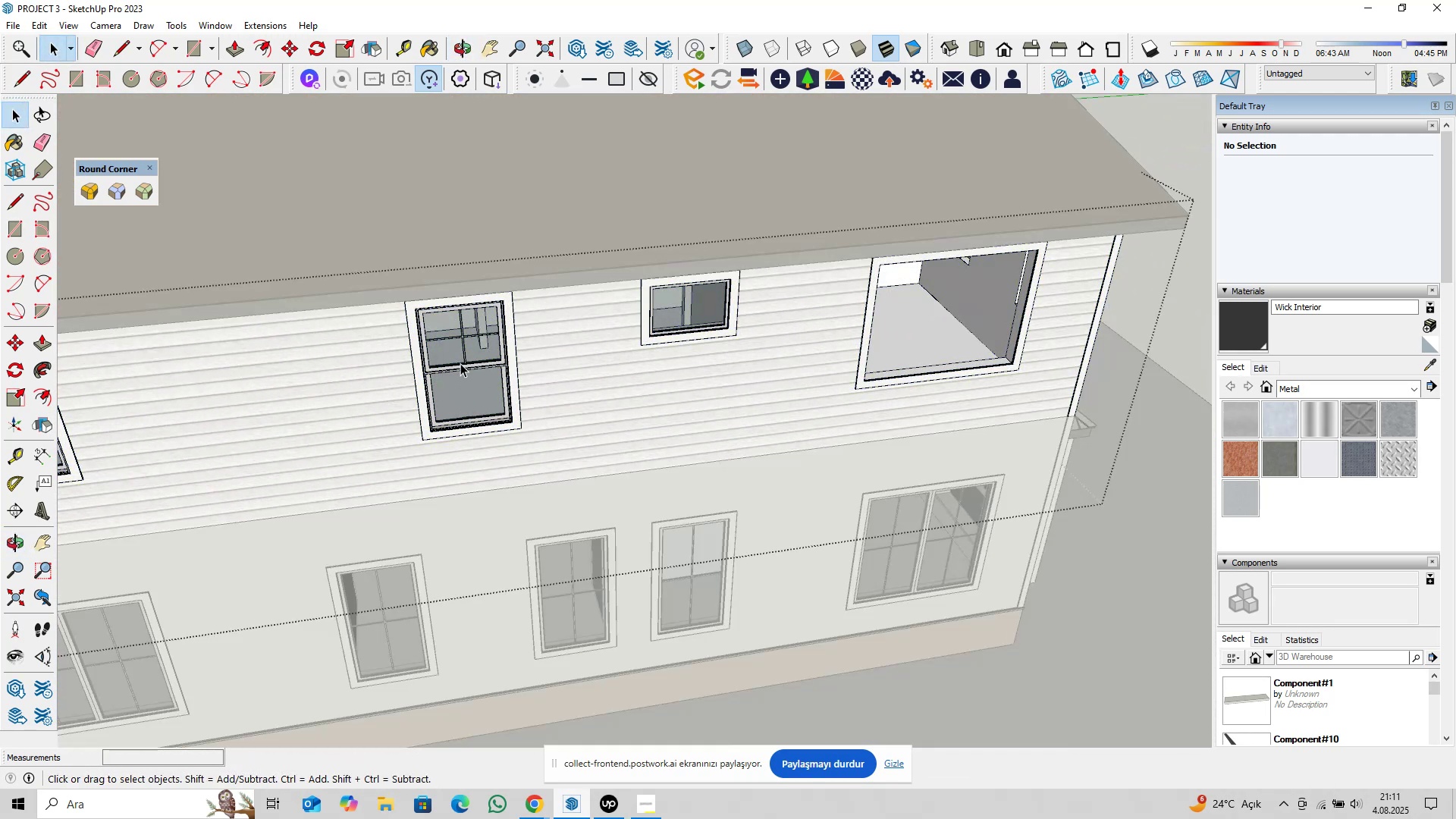 
triple_click([460, 363])
 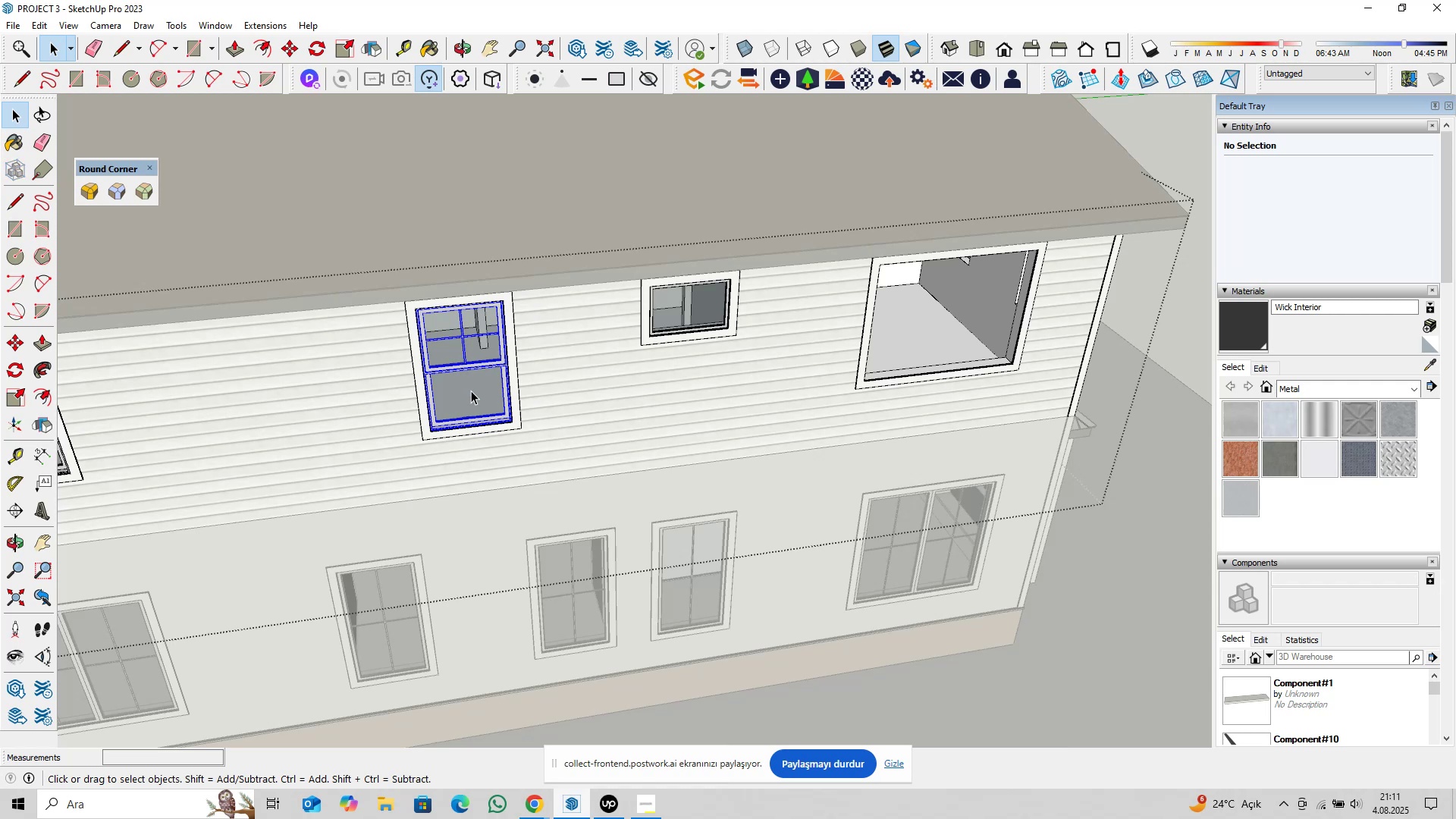 
scroll: coordinate [471, 391], scroll_direction: up, amount: 4.0
 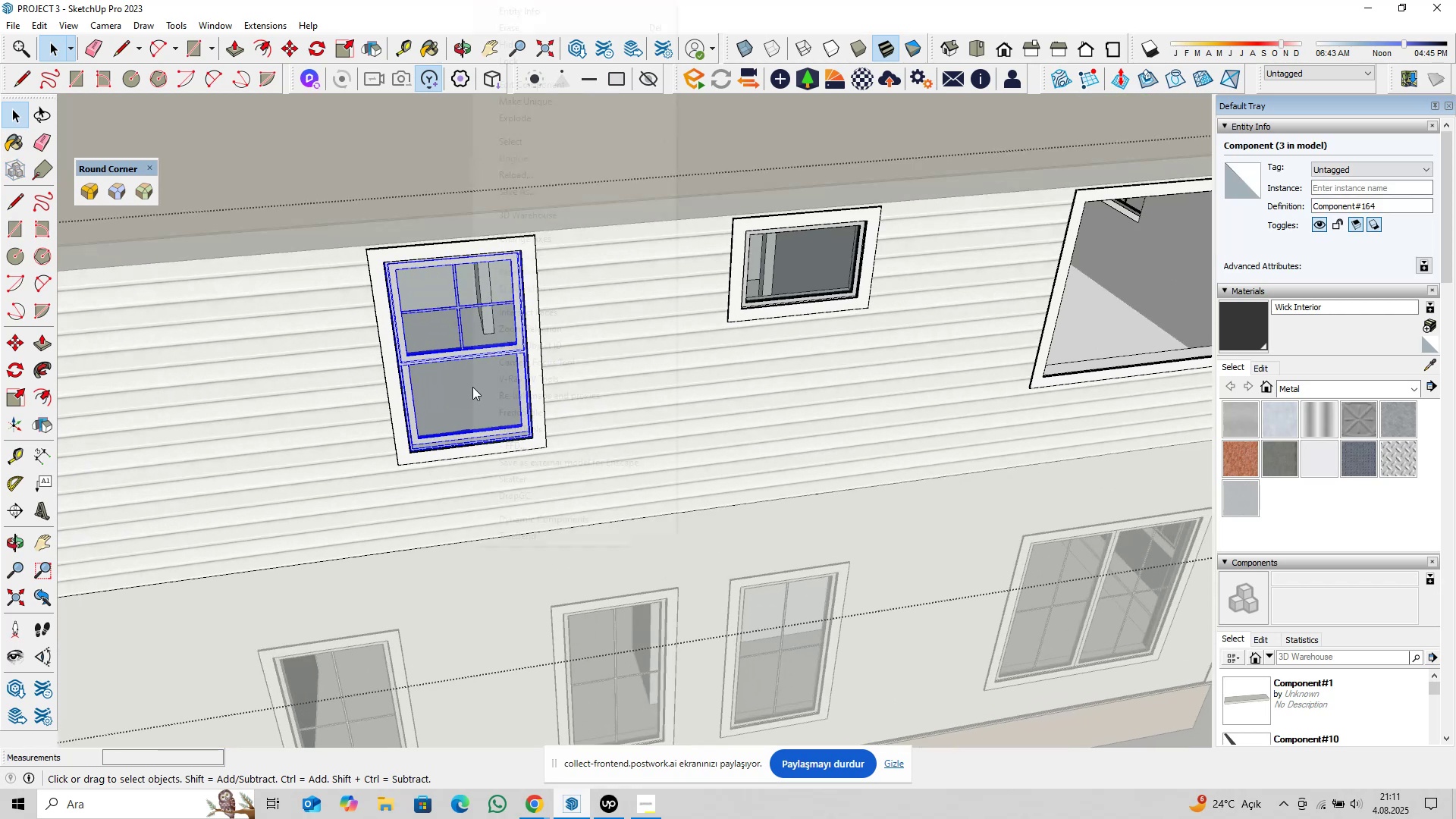 
right_click([472, 387])
 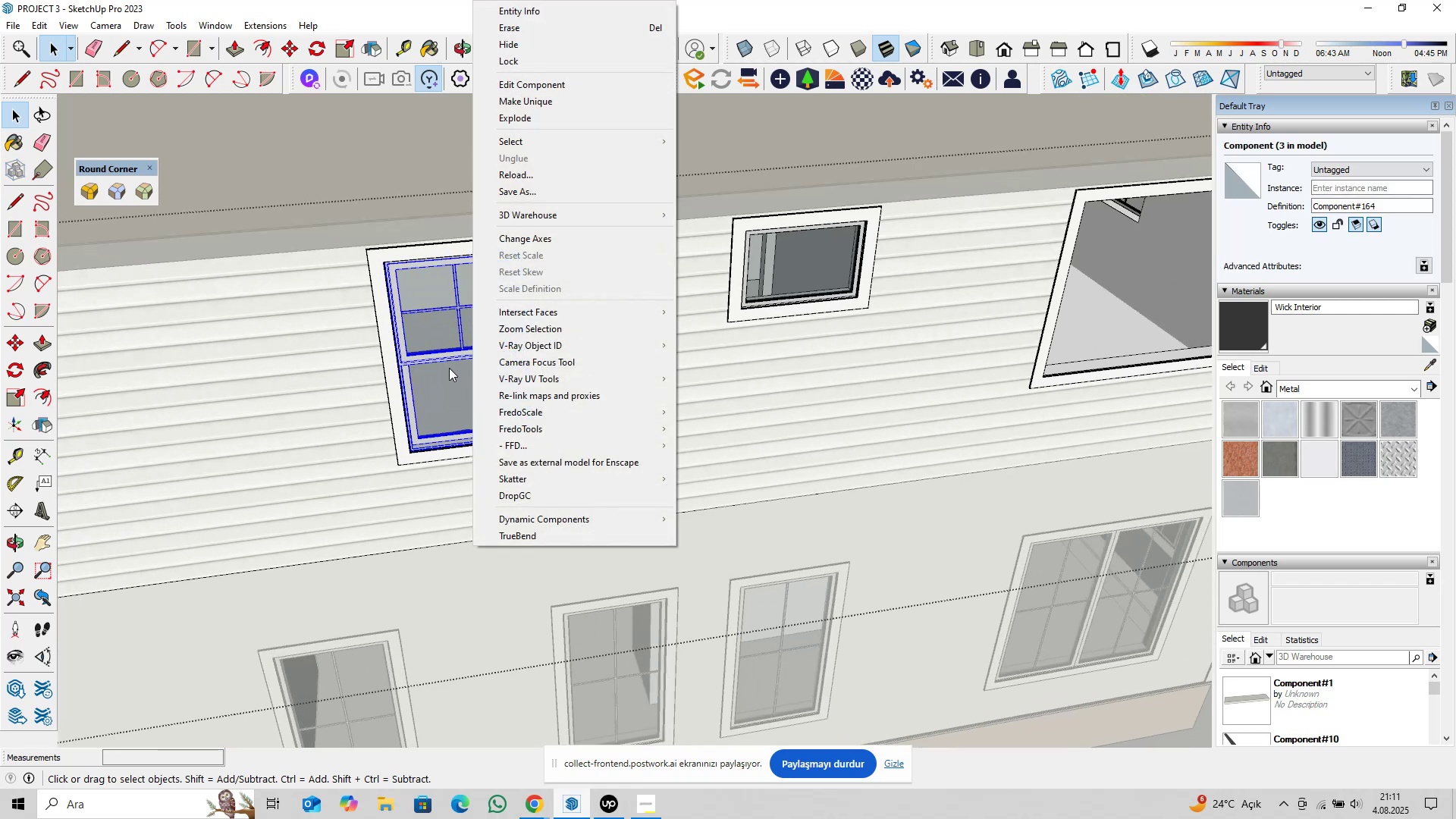 
left_click([449, 368])
 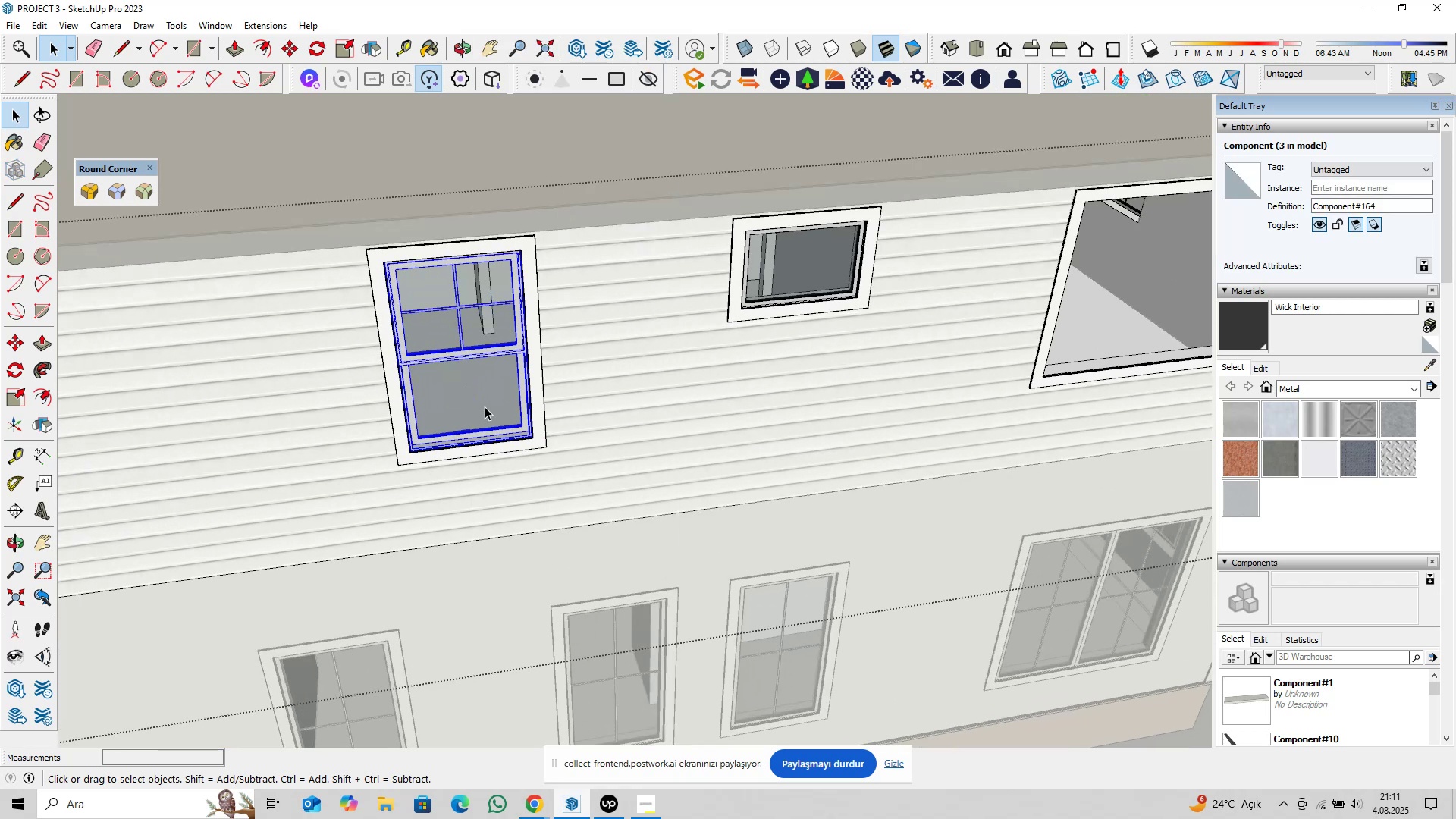 
scroll: coordinate [460, 406], scroll_direction: up, amount: 15.0
 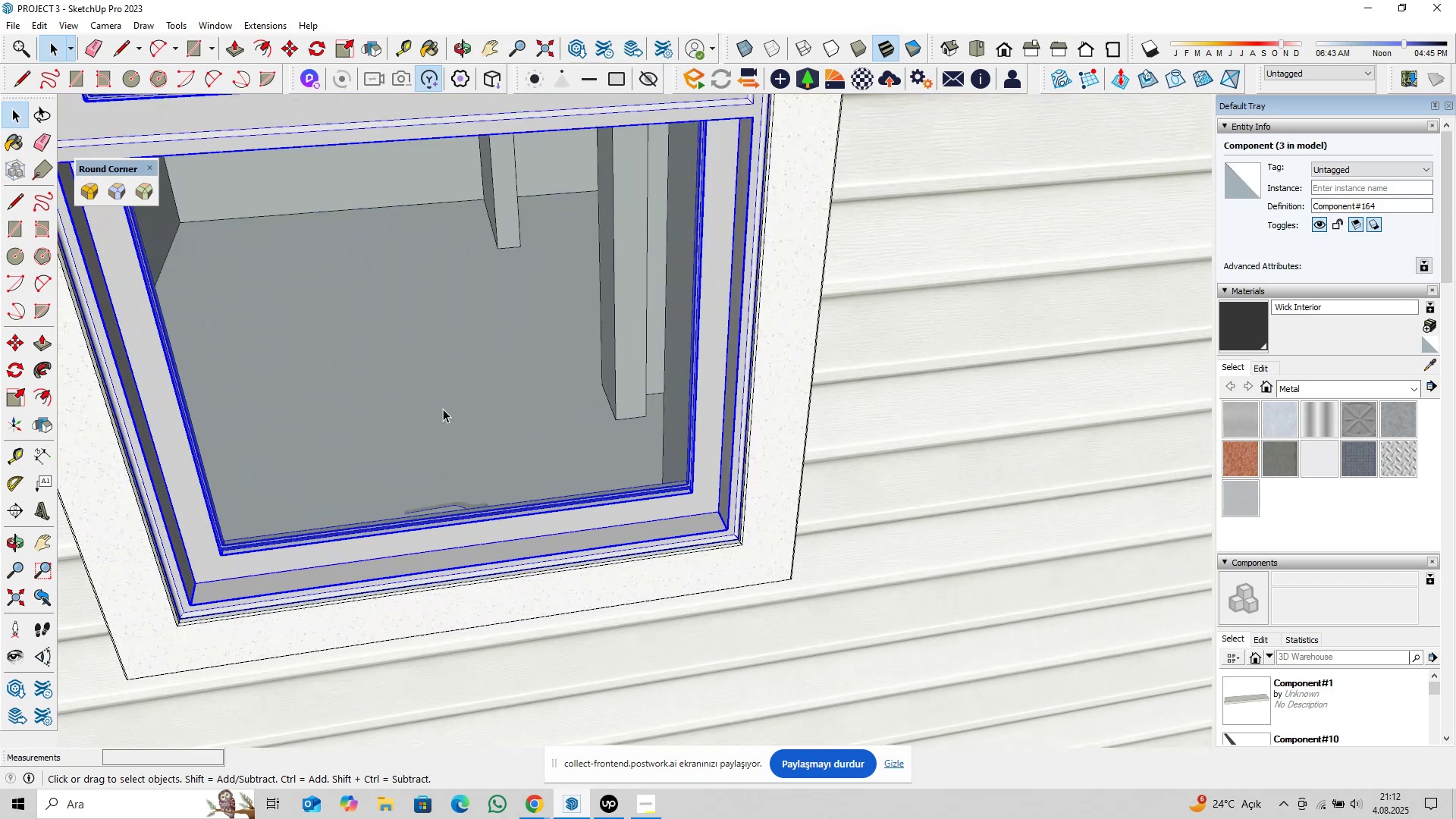 
hold_key(key=ShiftLeft, duration=0.34)
 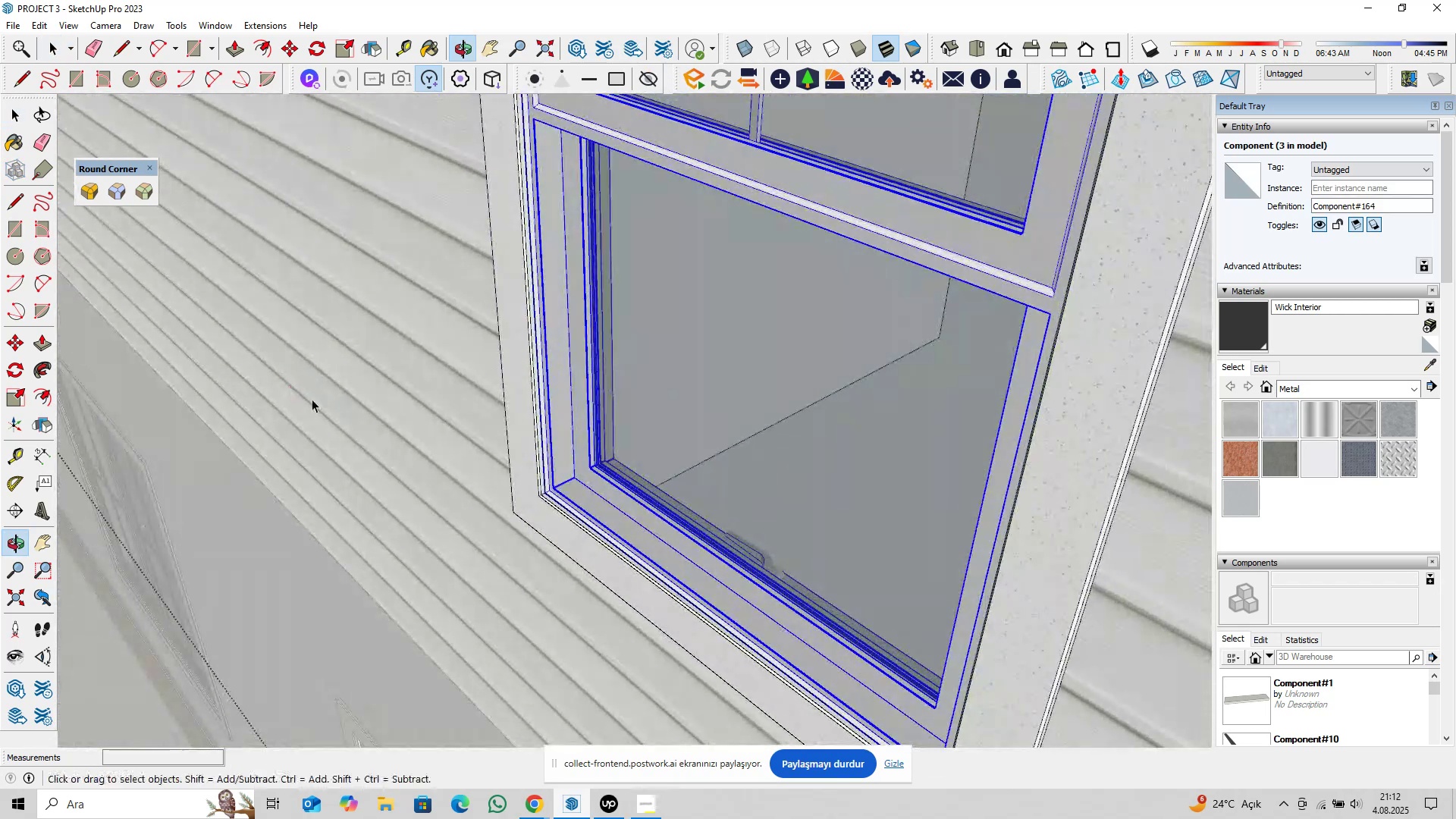 
scroll: coordinate [686, 410], scroll_direction: up, amount: 19.0
 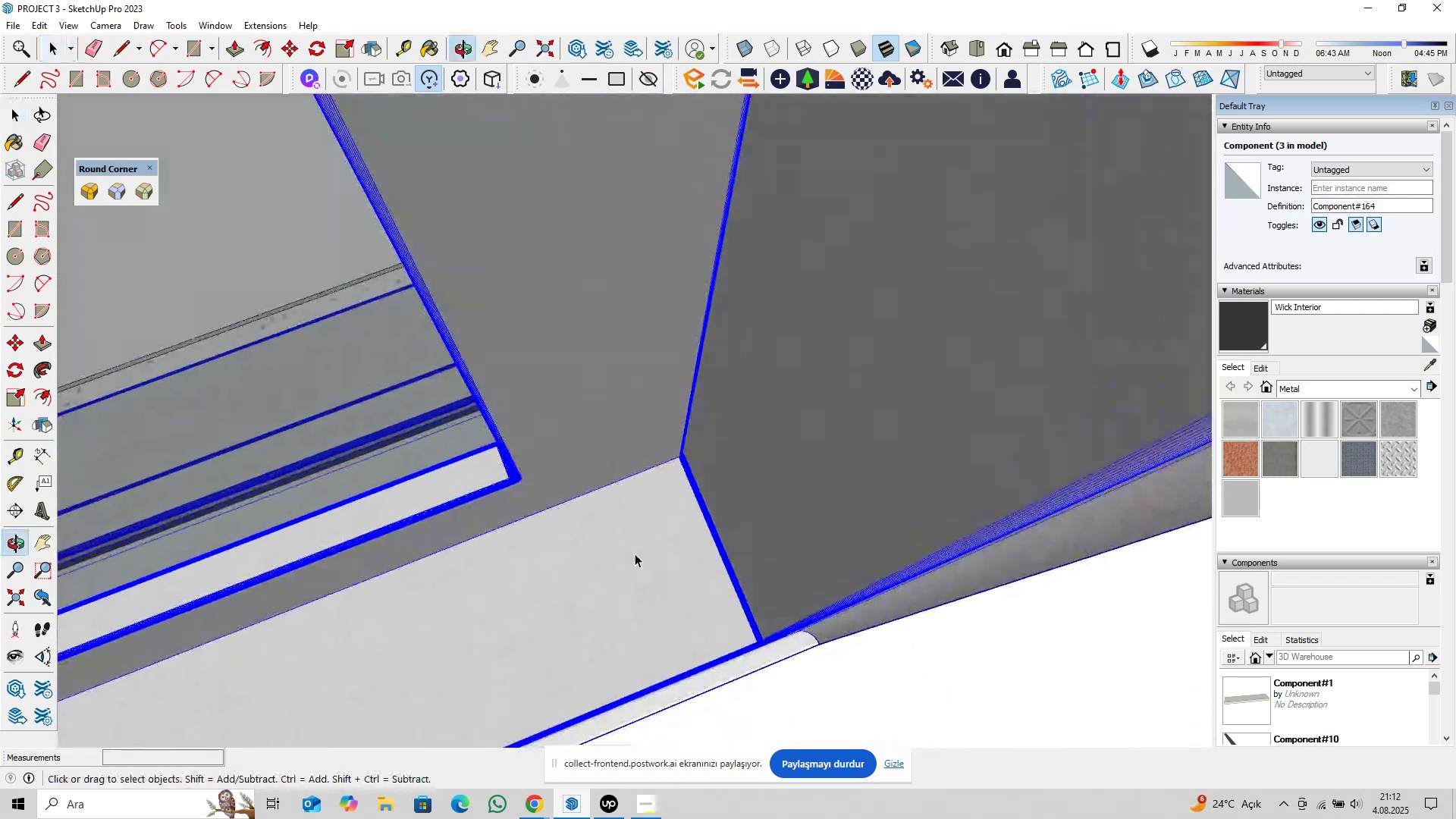 
hold_key(key=ShiftLeft, duration=0.9)
 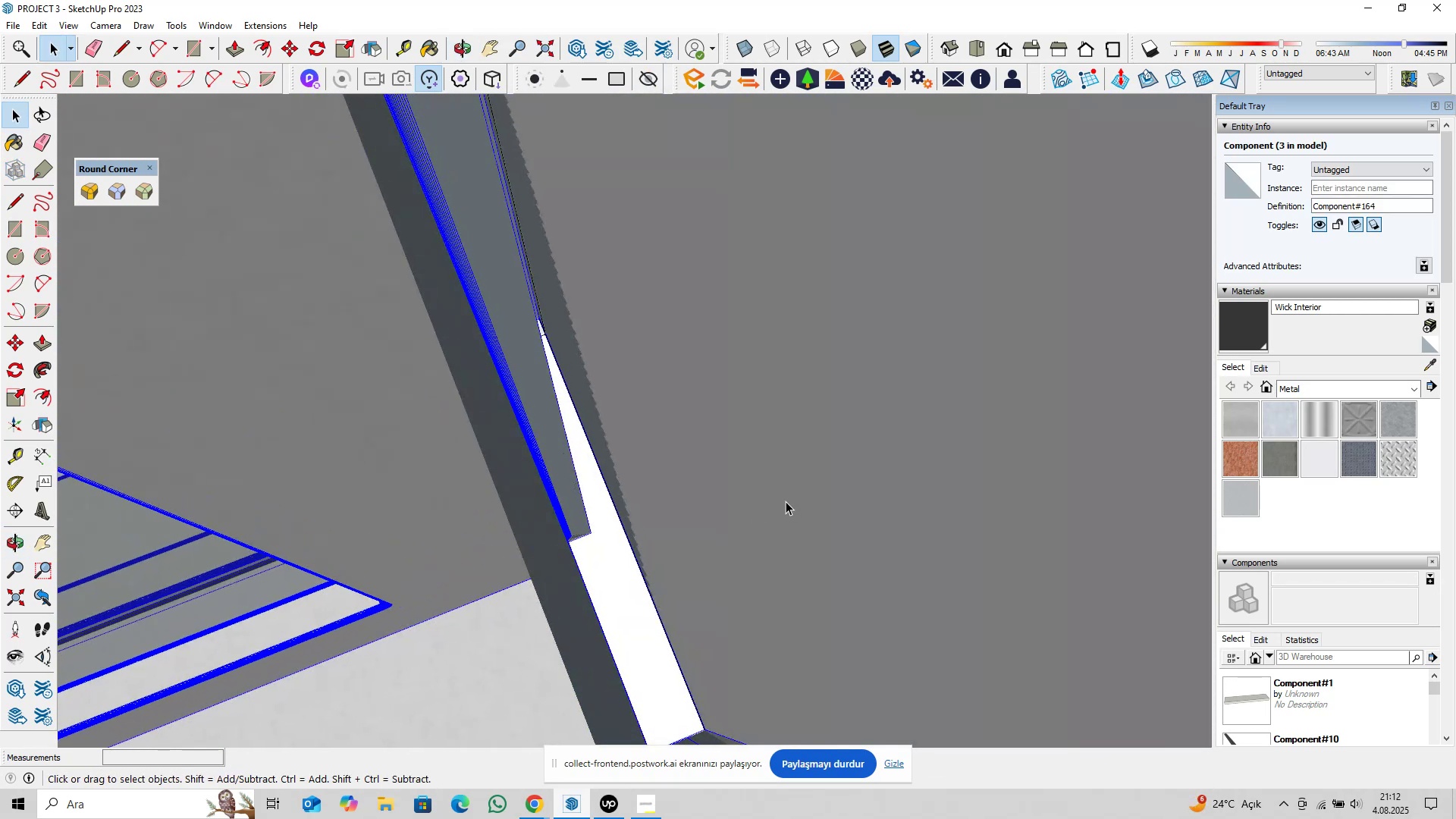 
key(M)
 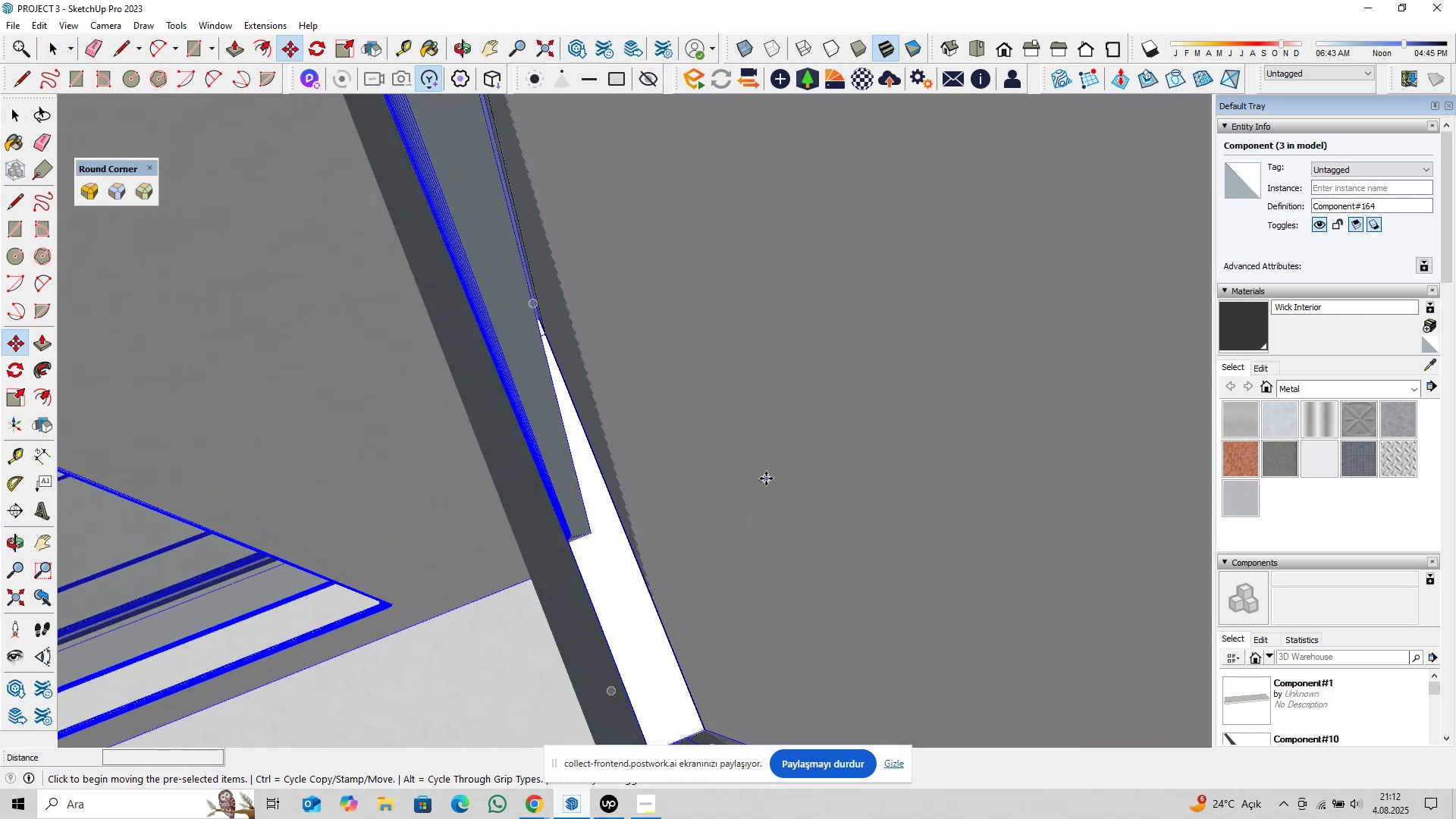 
left_click([766, 479])
 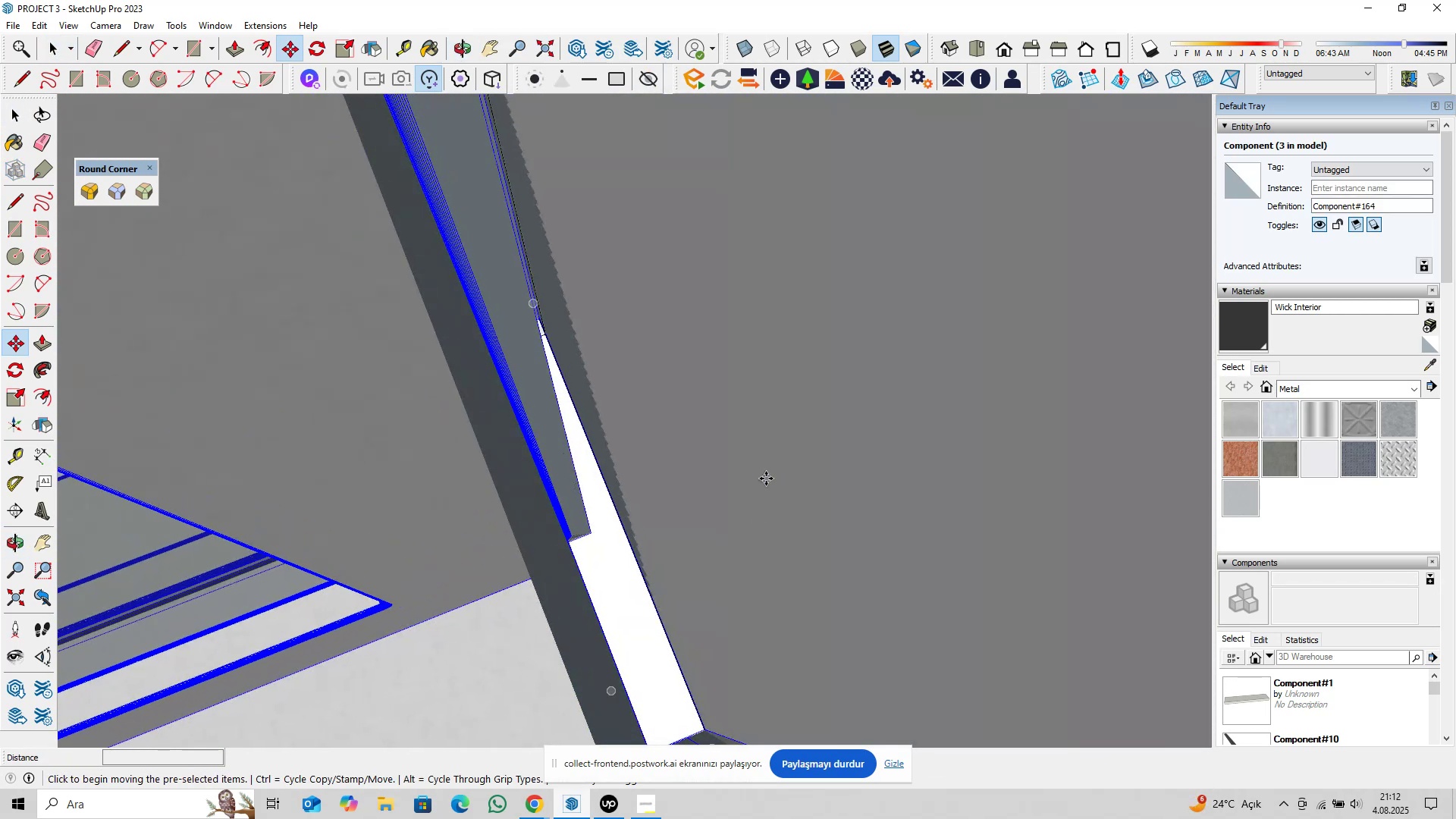 
key(Control+ControlLeft)
 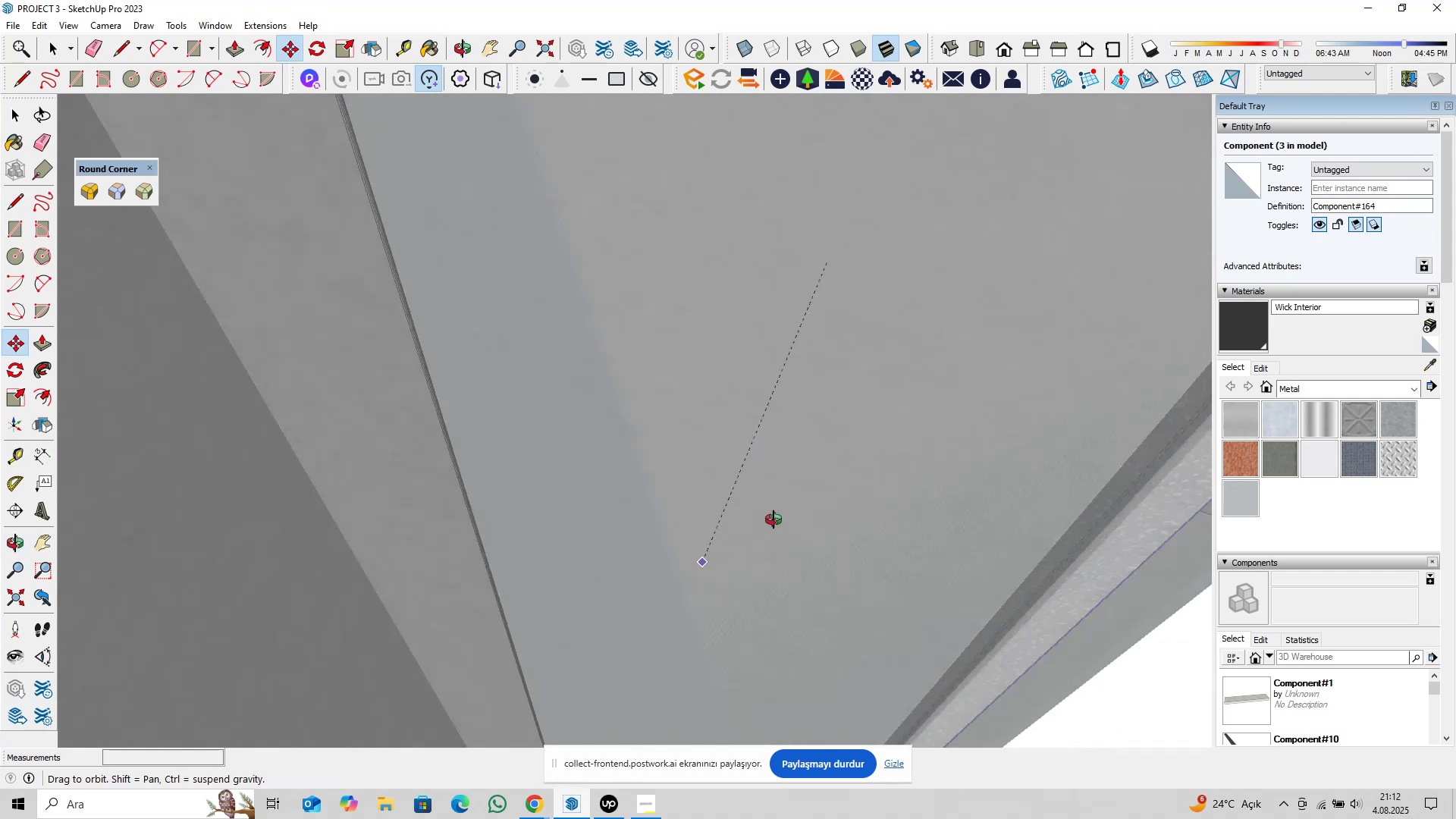 
scroll: coordinate [878, 463], scroll_direction: down, amount: 42.0
 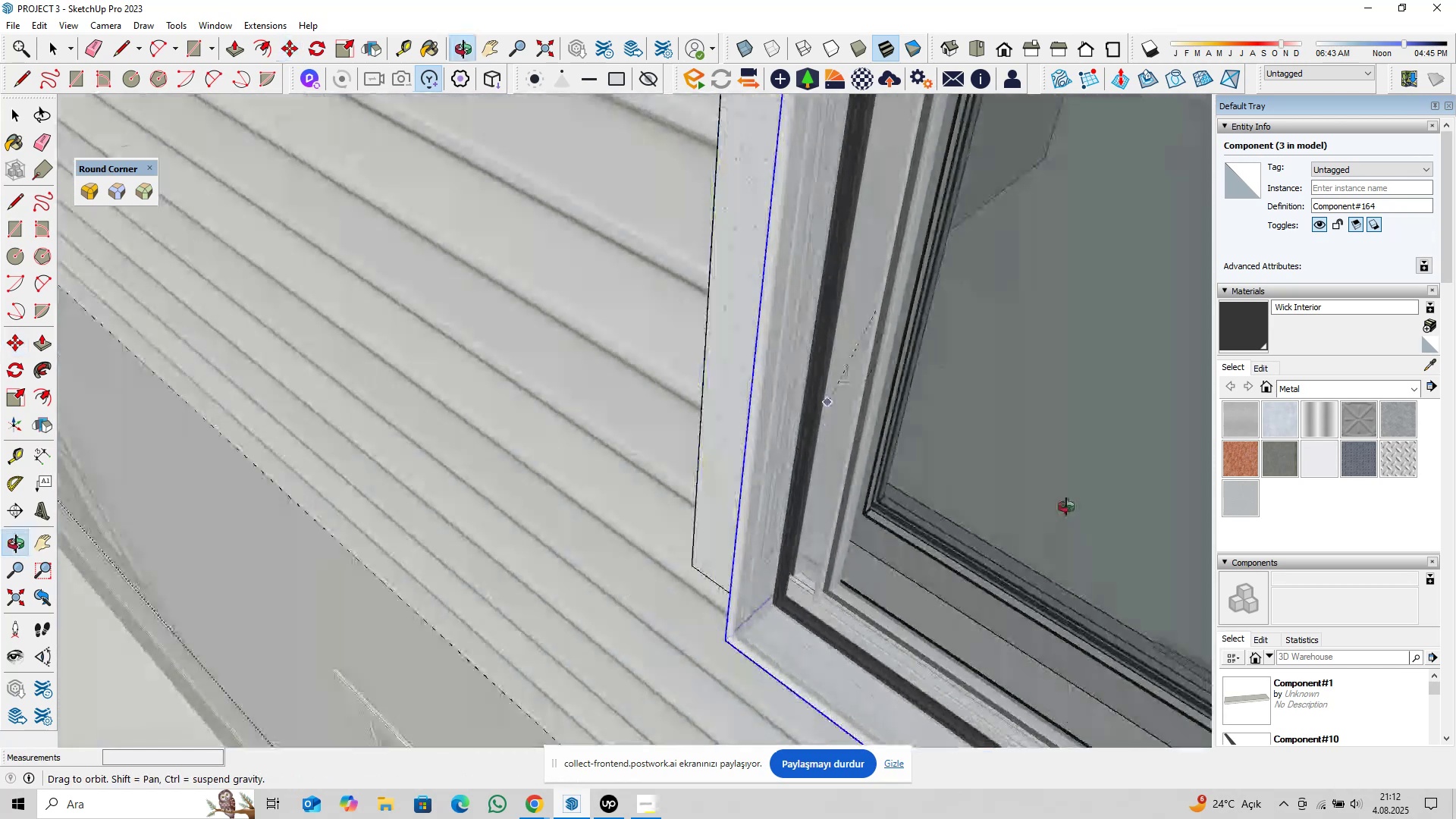 
hold_key(key=ShiftLeft, duration=0.42)
 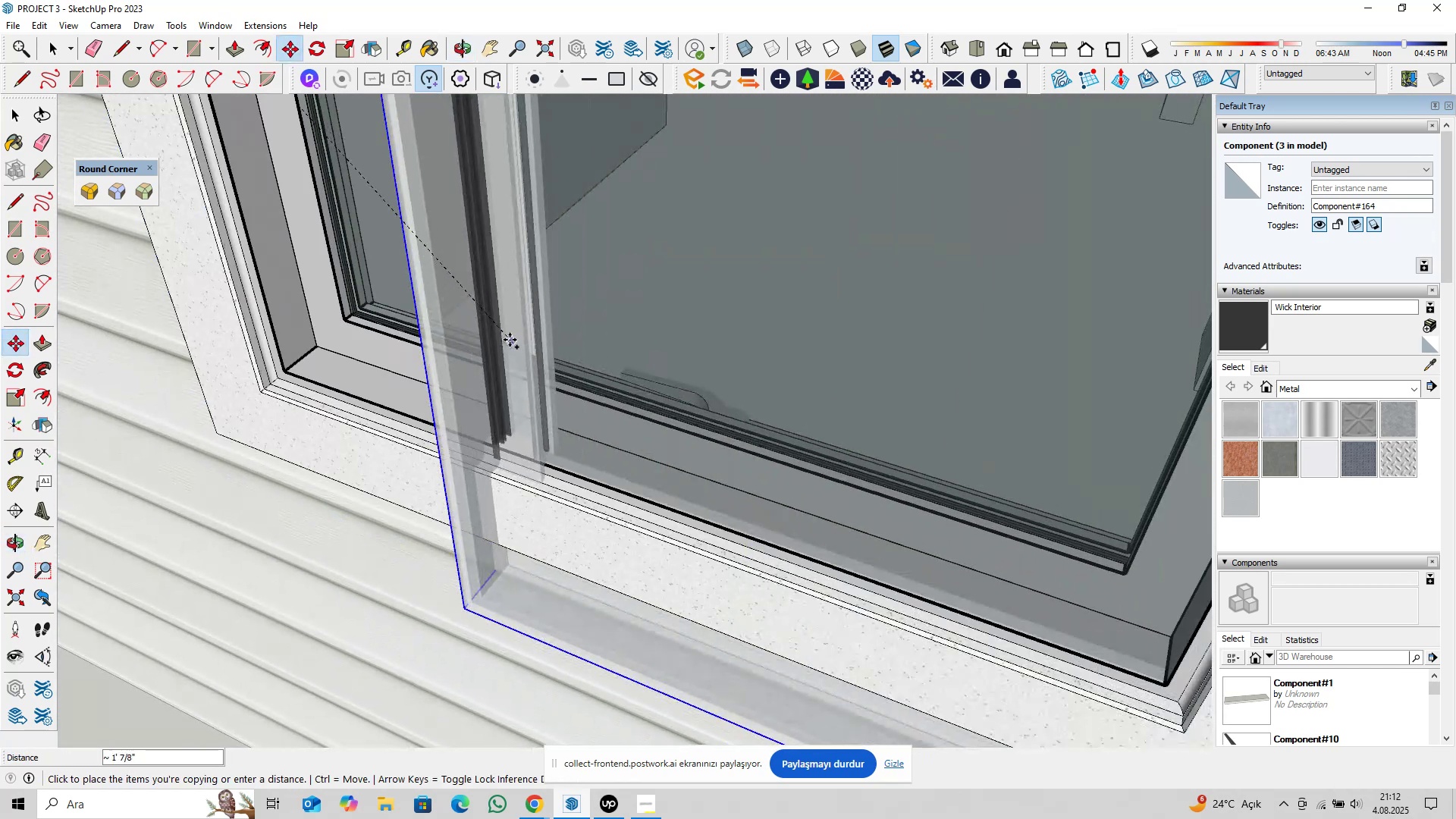 
scroll: coordinate [503, 353], scroll_direction: down, amount: 28.0
 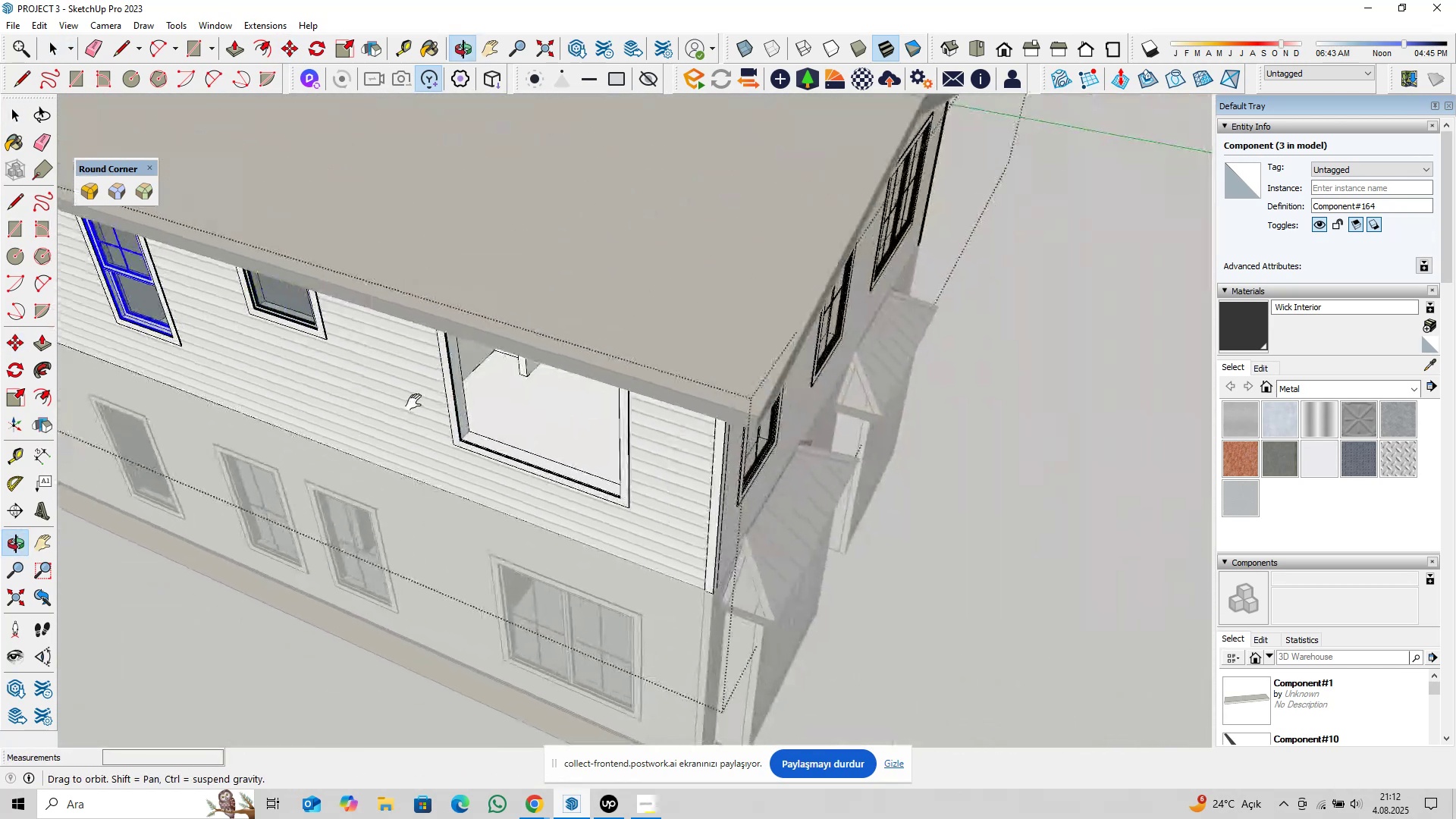 
type( pl)
 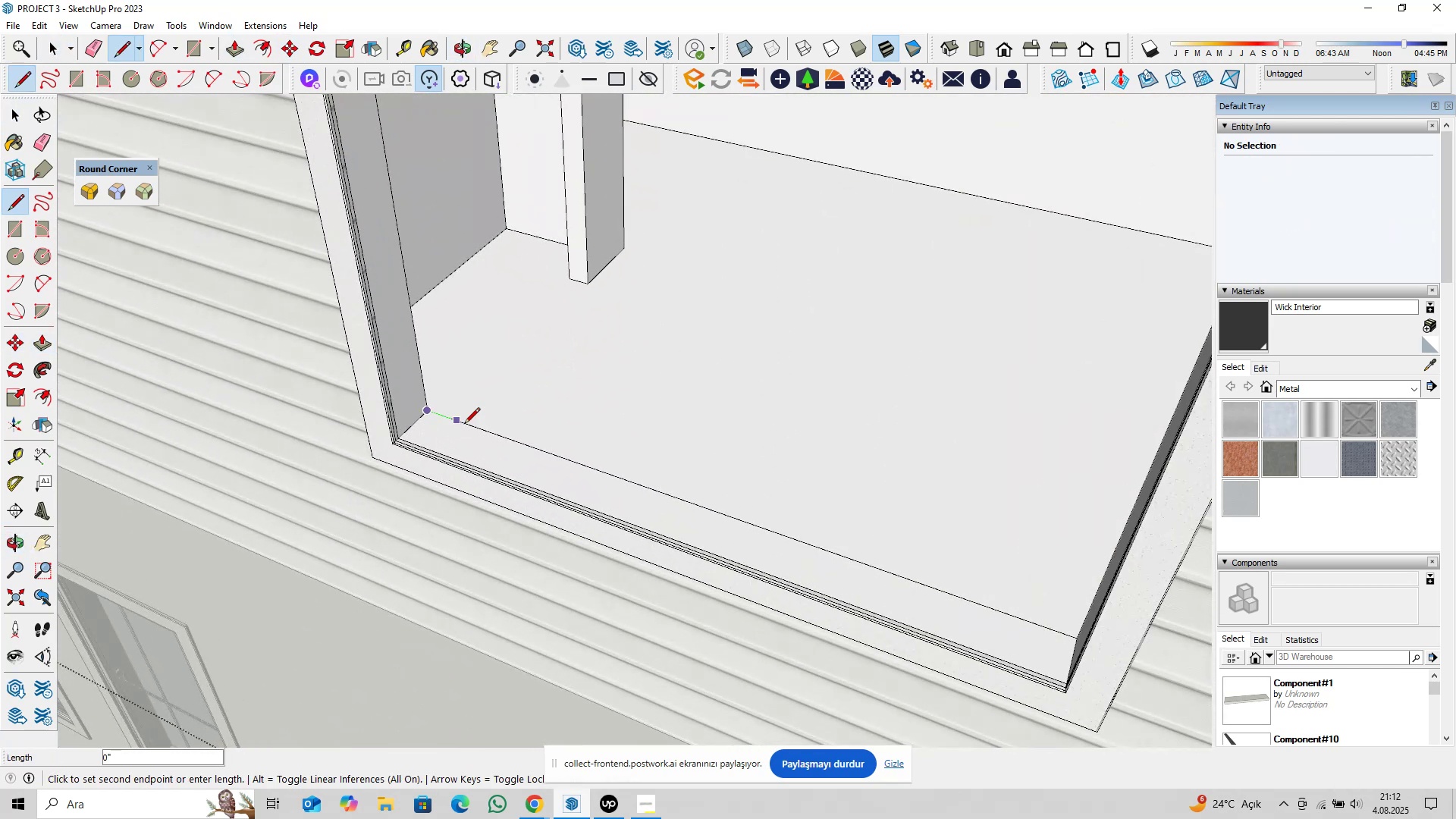 
scroll: coordinate [433, 428], scroll_direction: up, amount: 12.0
 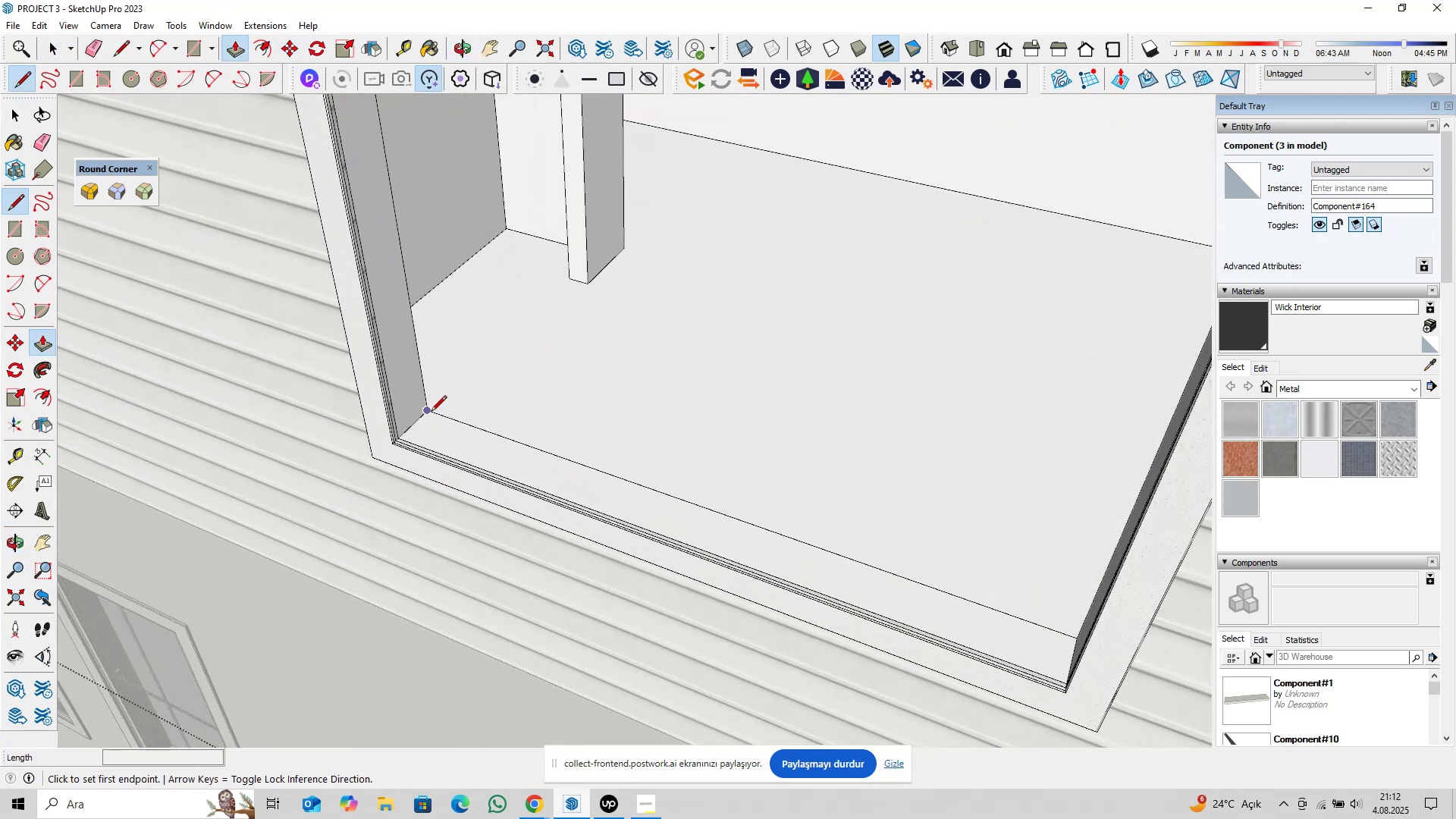 
left_click([431, 413])
 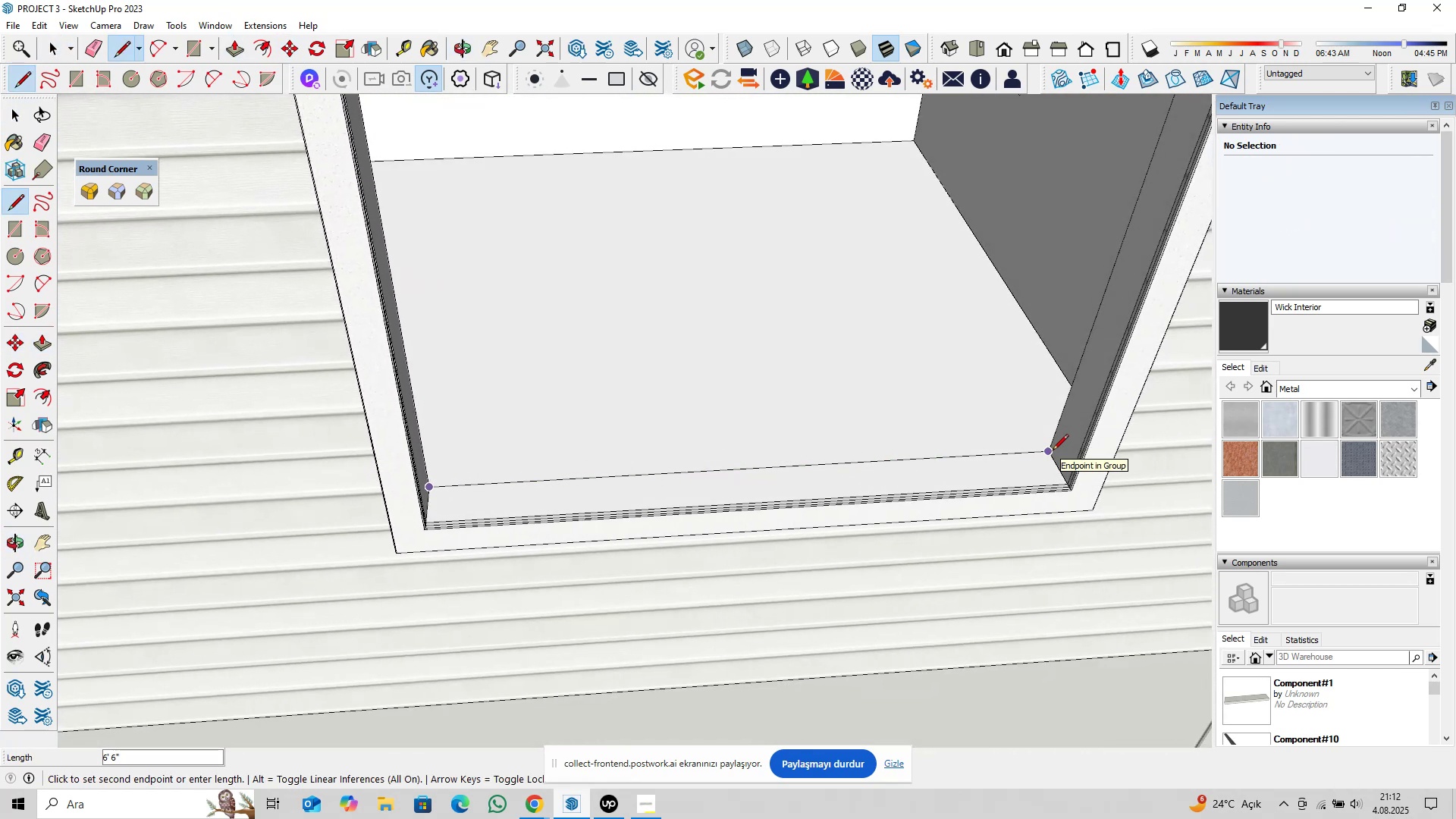 
key(Space)
 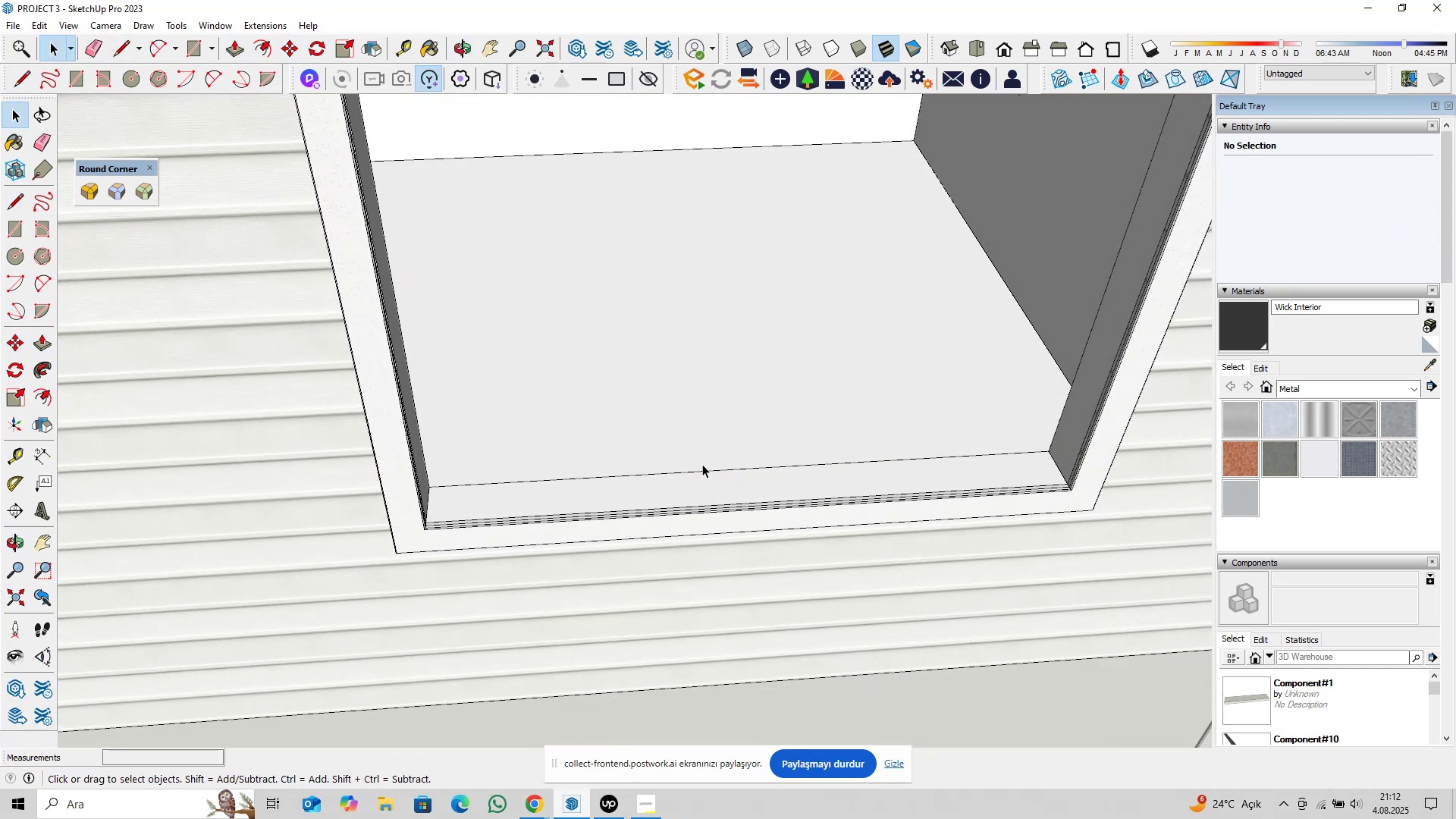 
scroll: coordinate [706, 471], scroll_direction: down, amount: 12.0
 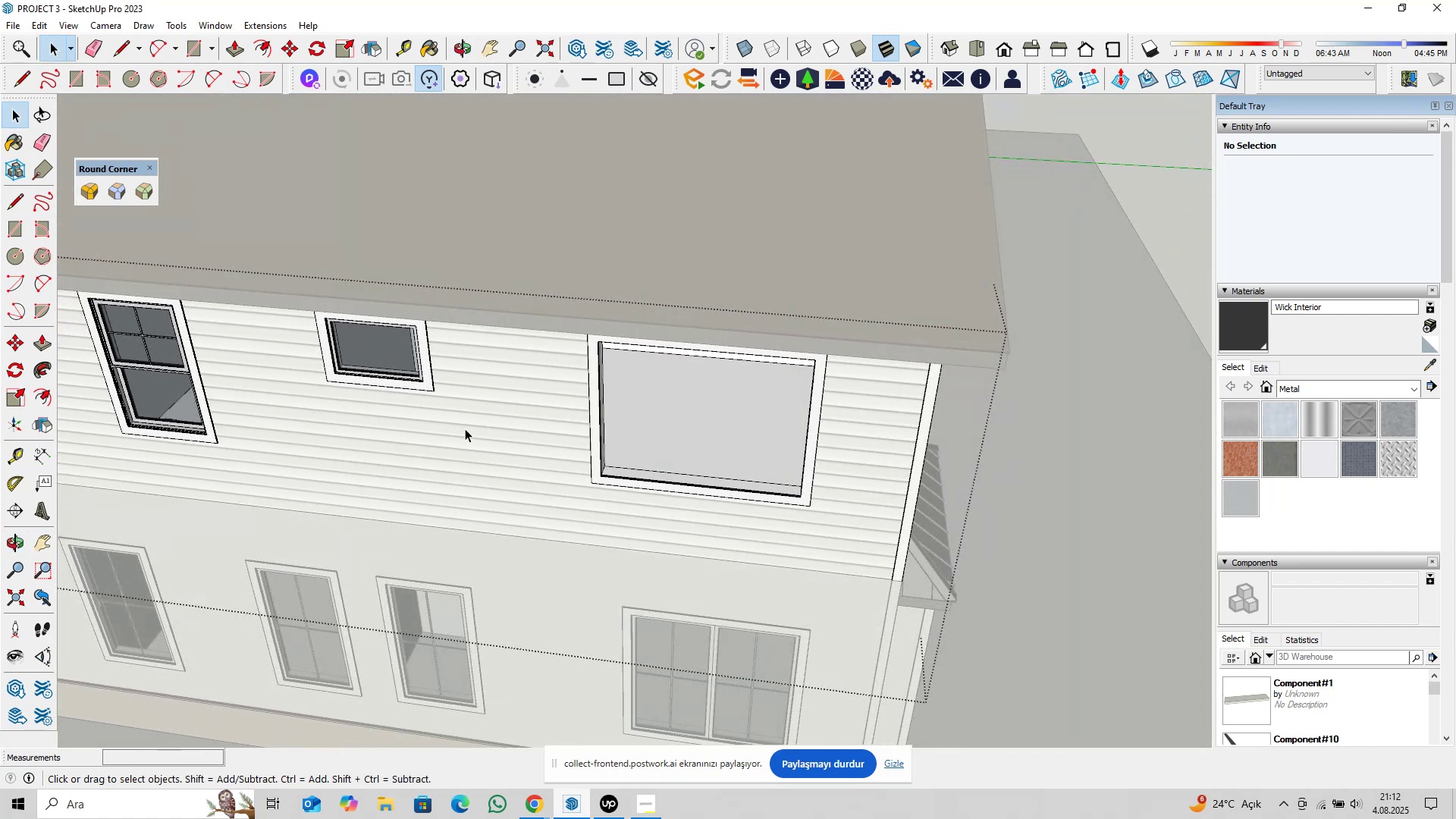 
hold_key(key=ShiftLeft, duration=0.49)
 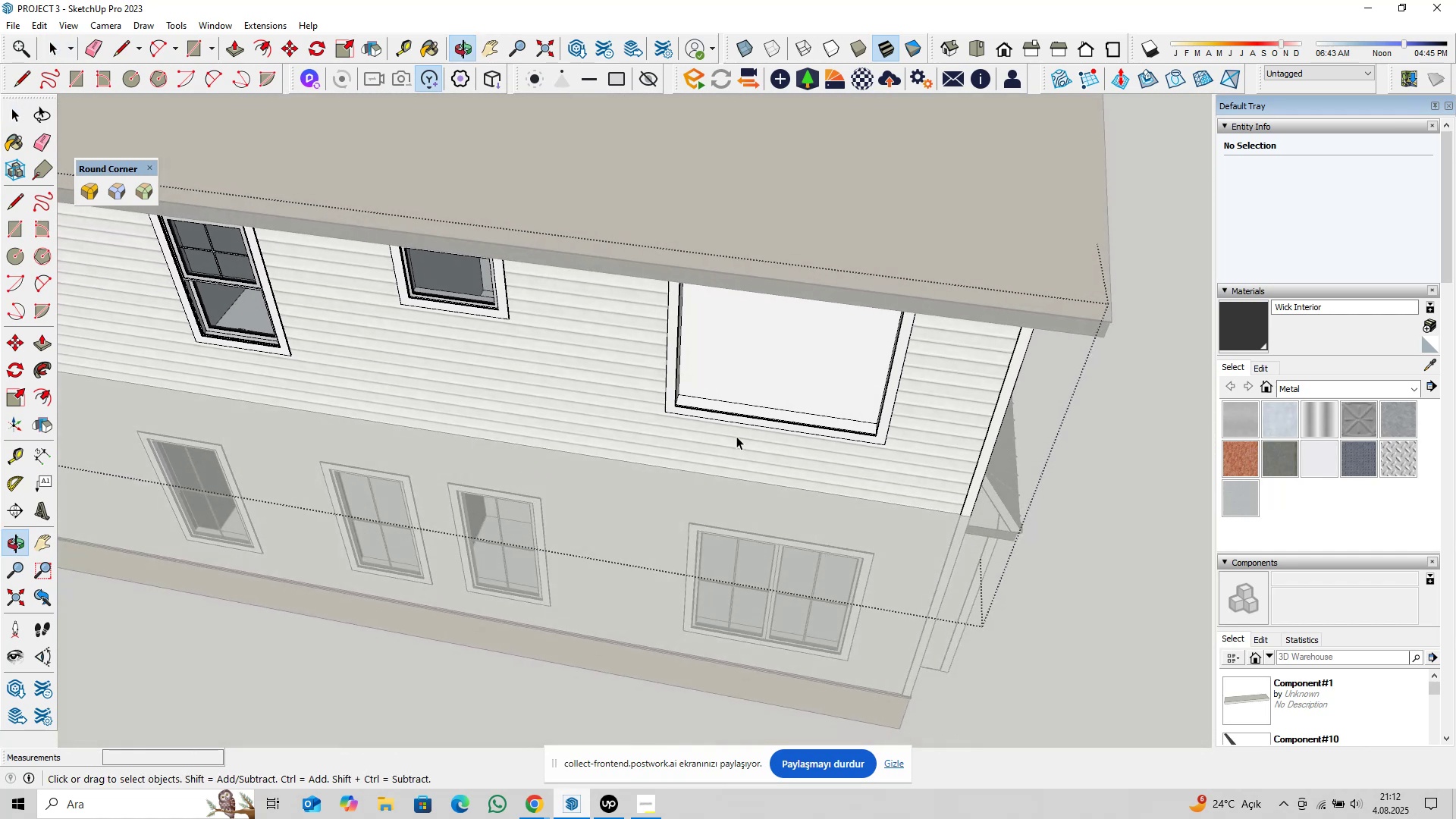 
scroll: coordinate [825, 391], scroll_direction: up, amount: 4.0
 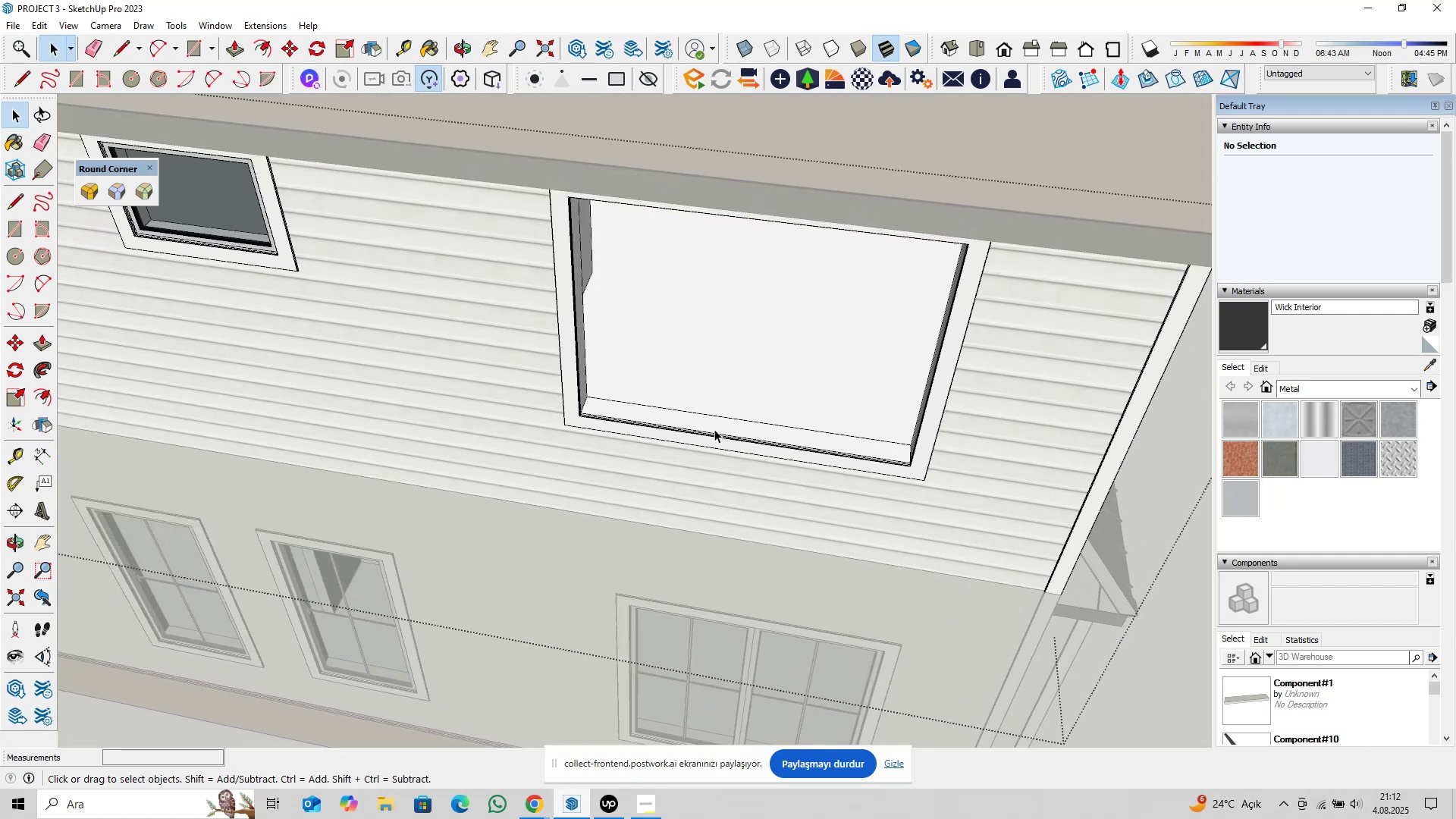 
type(pl)
 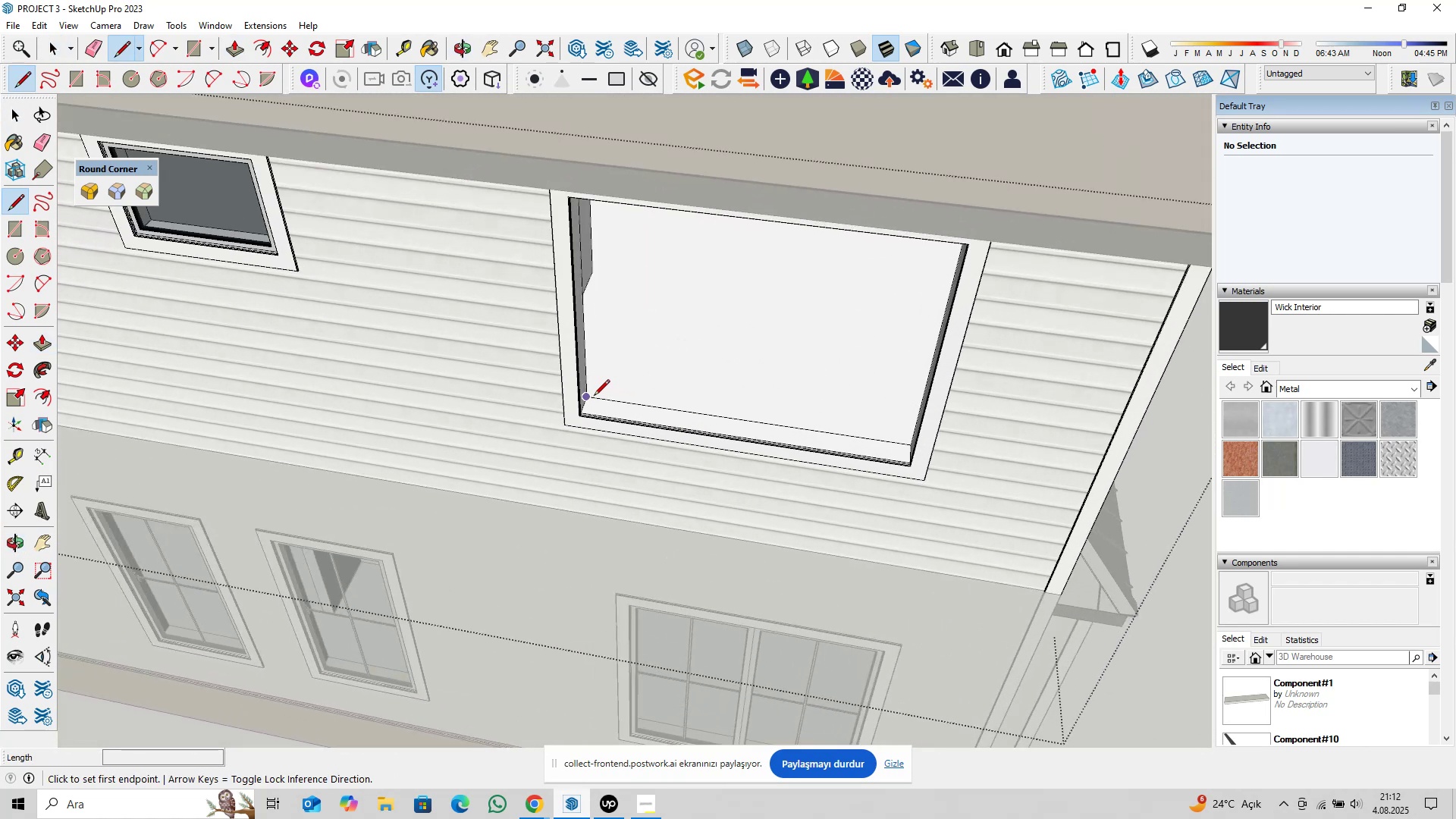 
left_click([593, 397])
 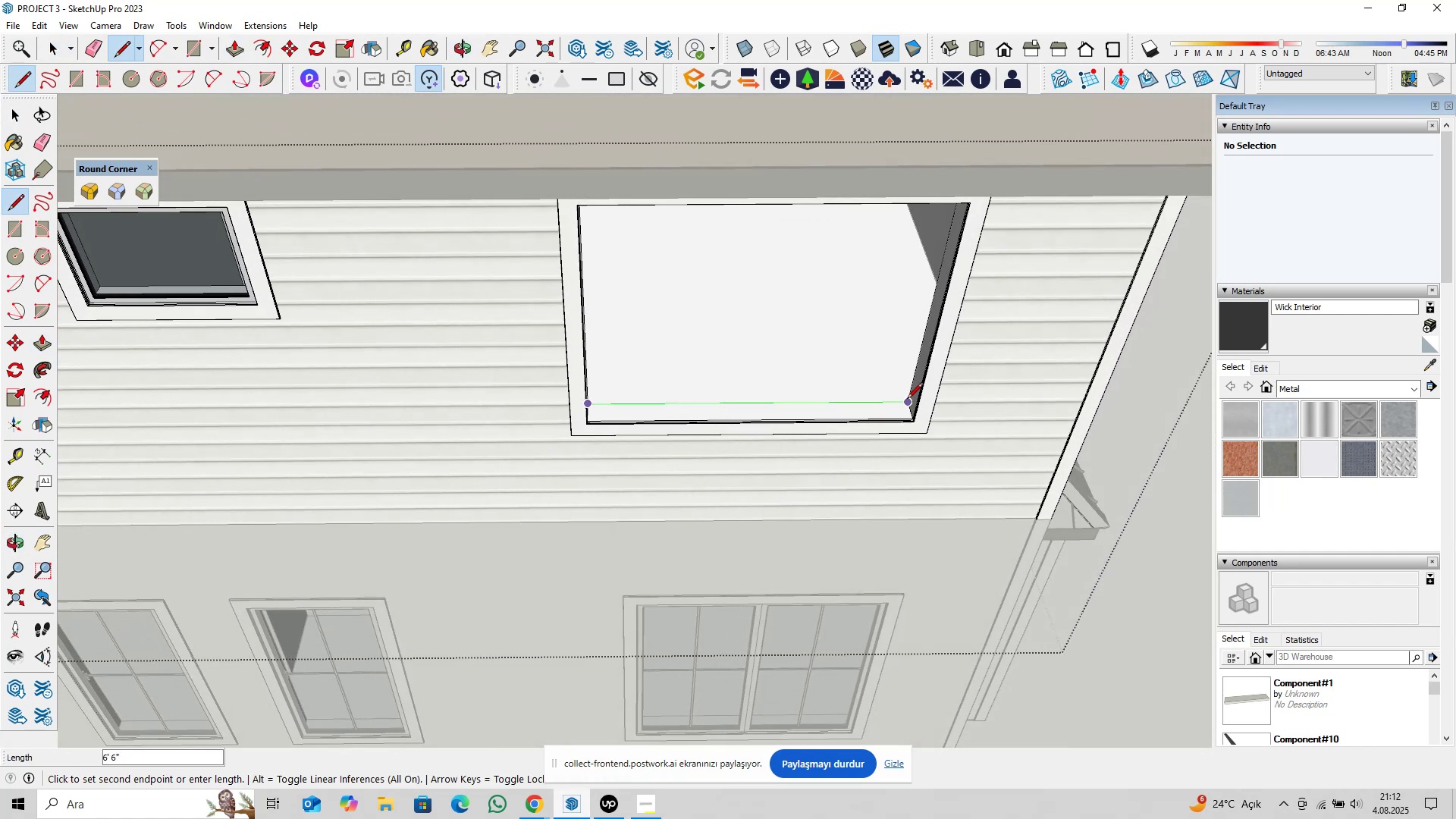 
key(Space)
 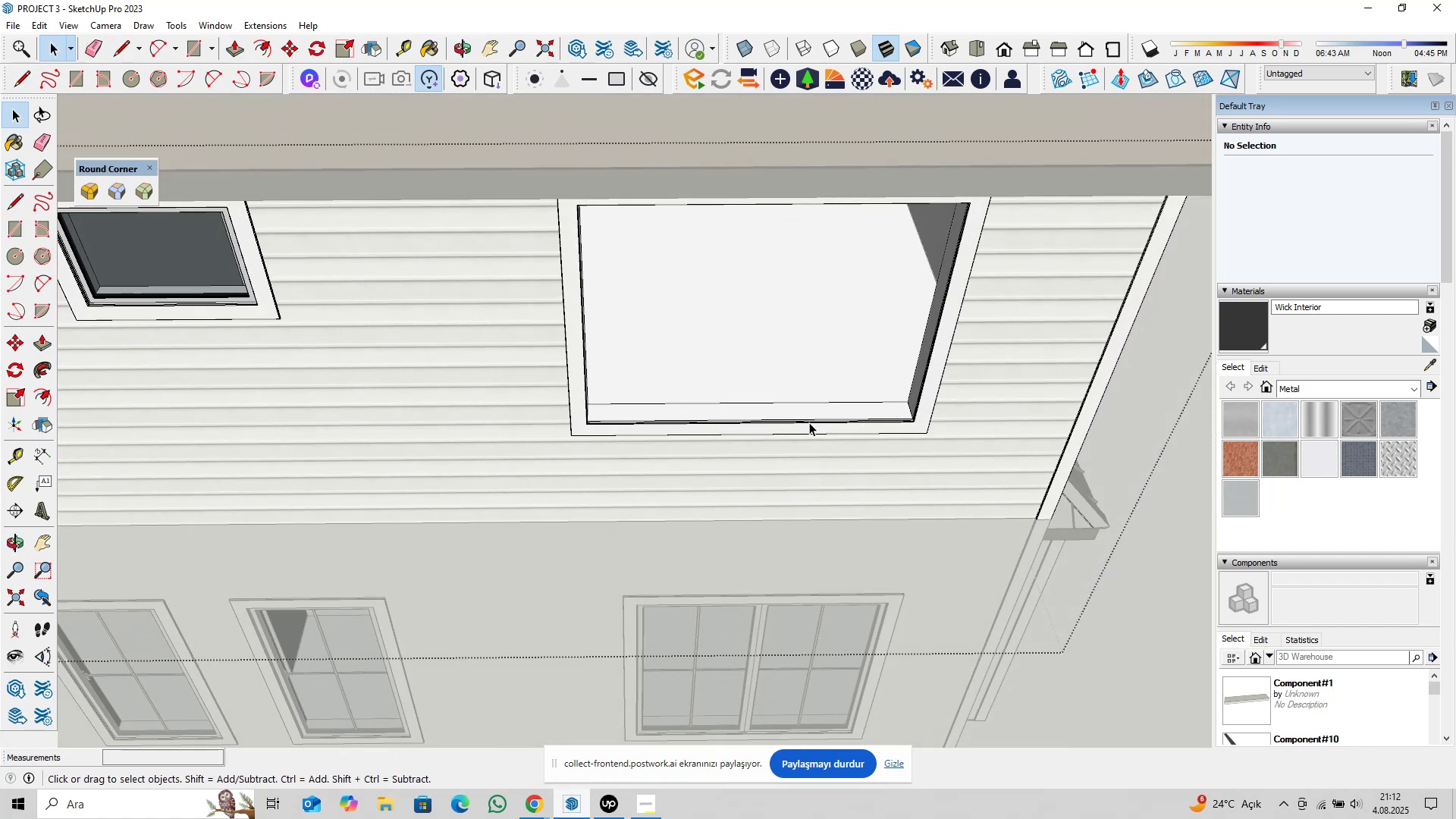 
scroll: coordinate [813, 440], scroll_direction: down, amount: 11.0
 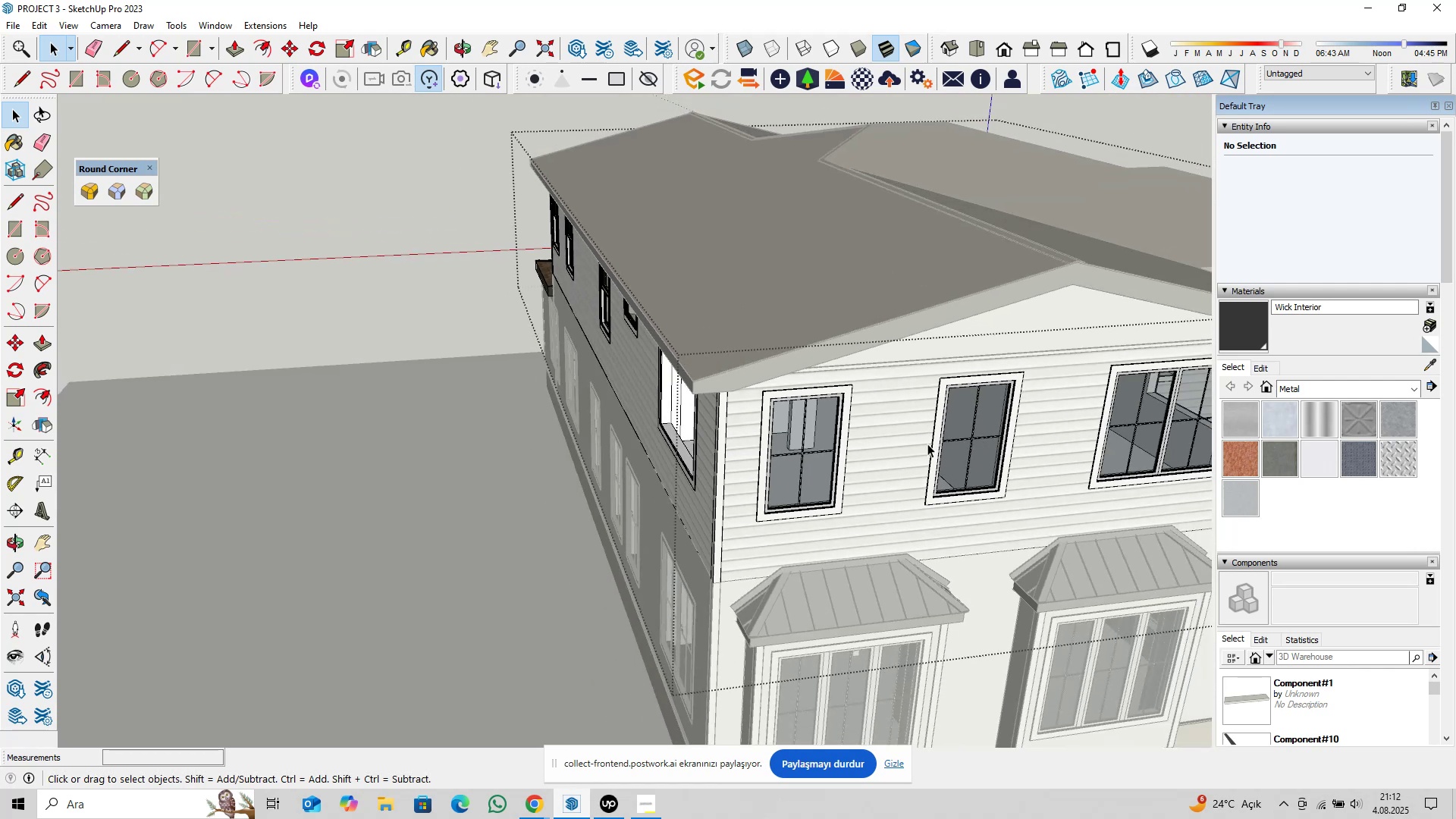 
hold_key(key=ShiftLeft, duration=0.31)
 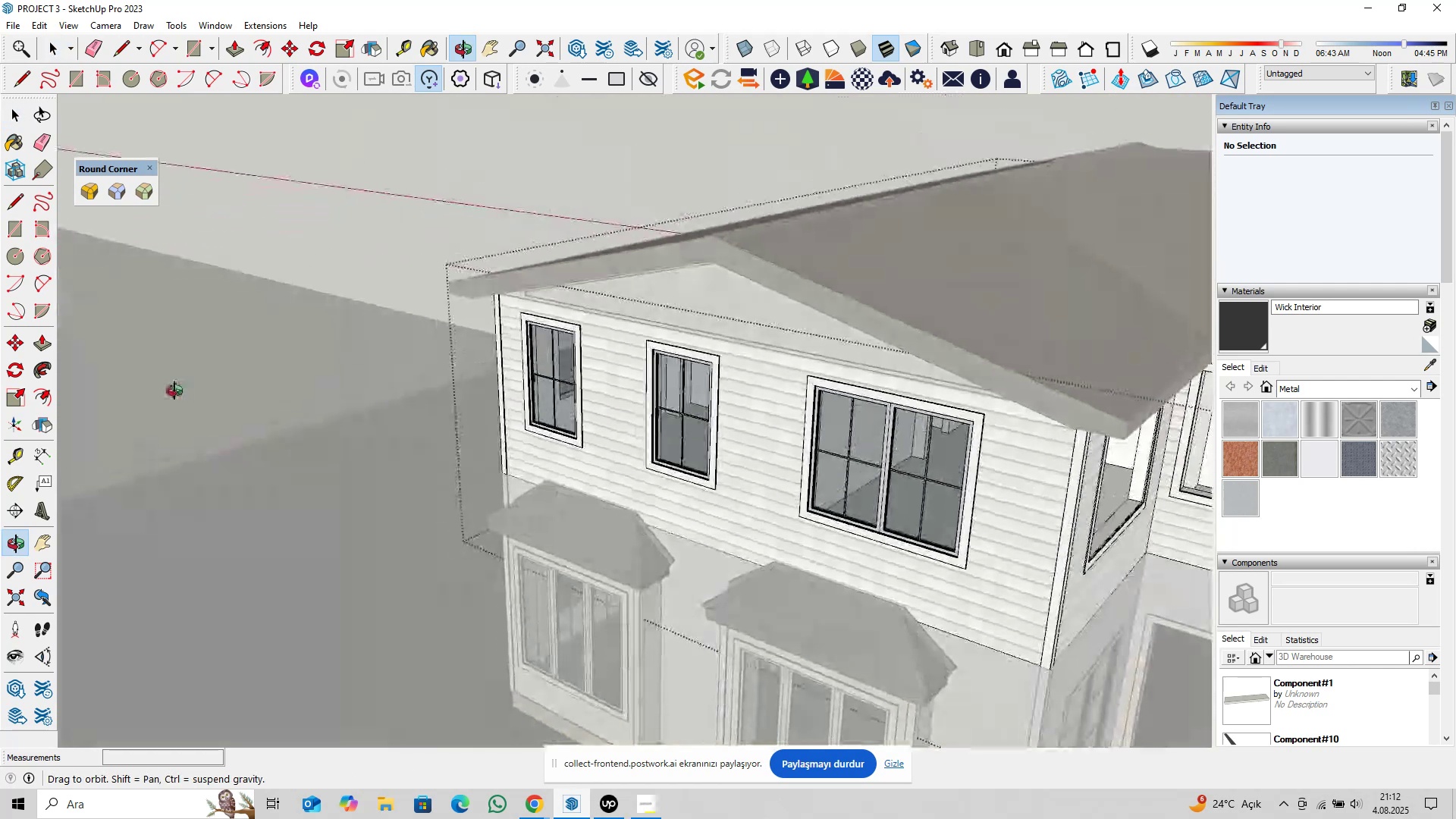 
hold_key(key=ShiftLeft, duration=0.44)
 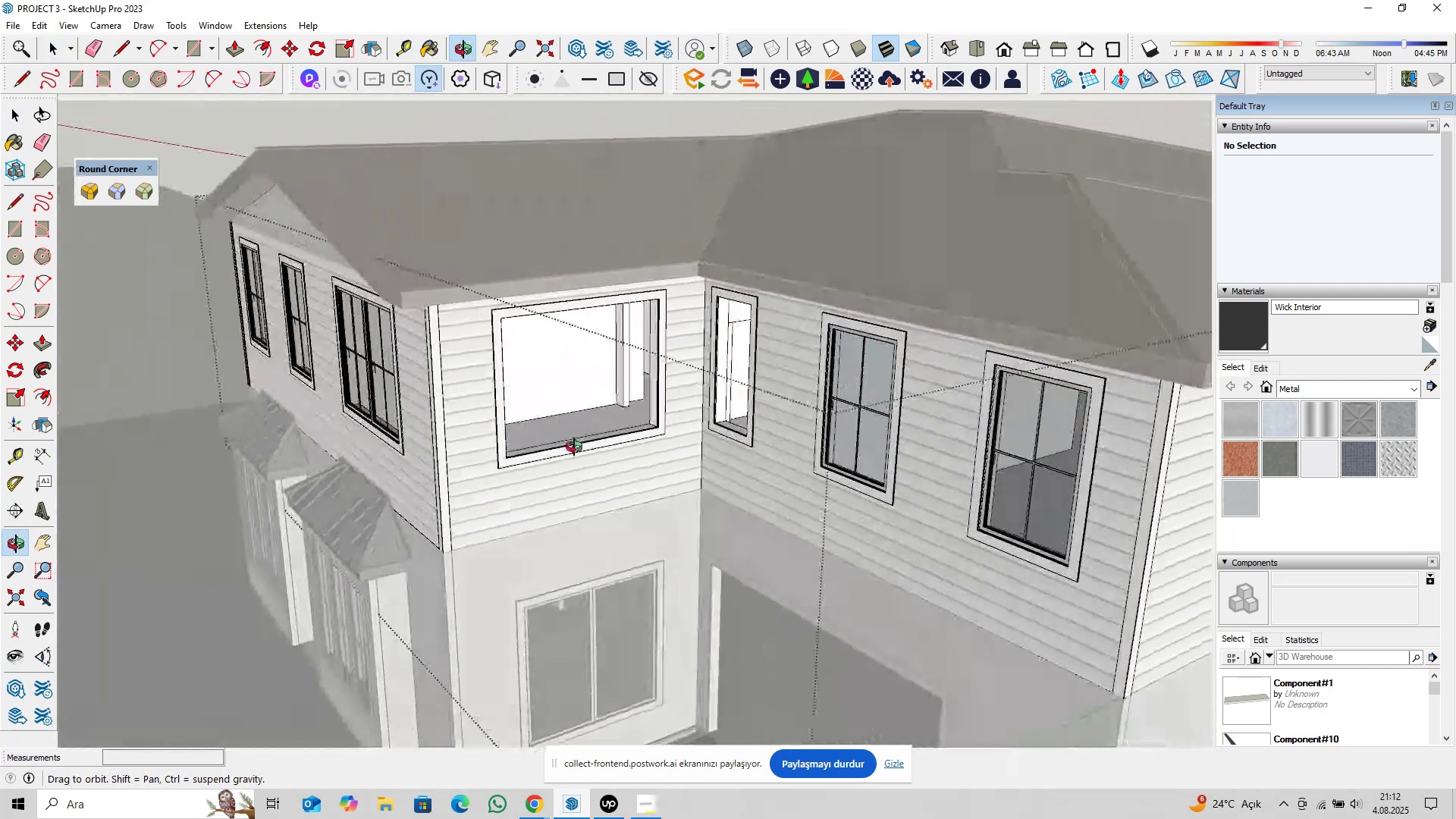 
scroll: coordinate [607, 416], scroll_direction: up, amount: 4.0
 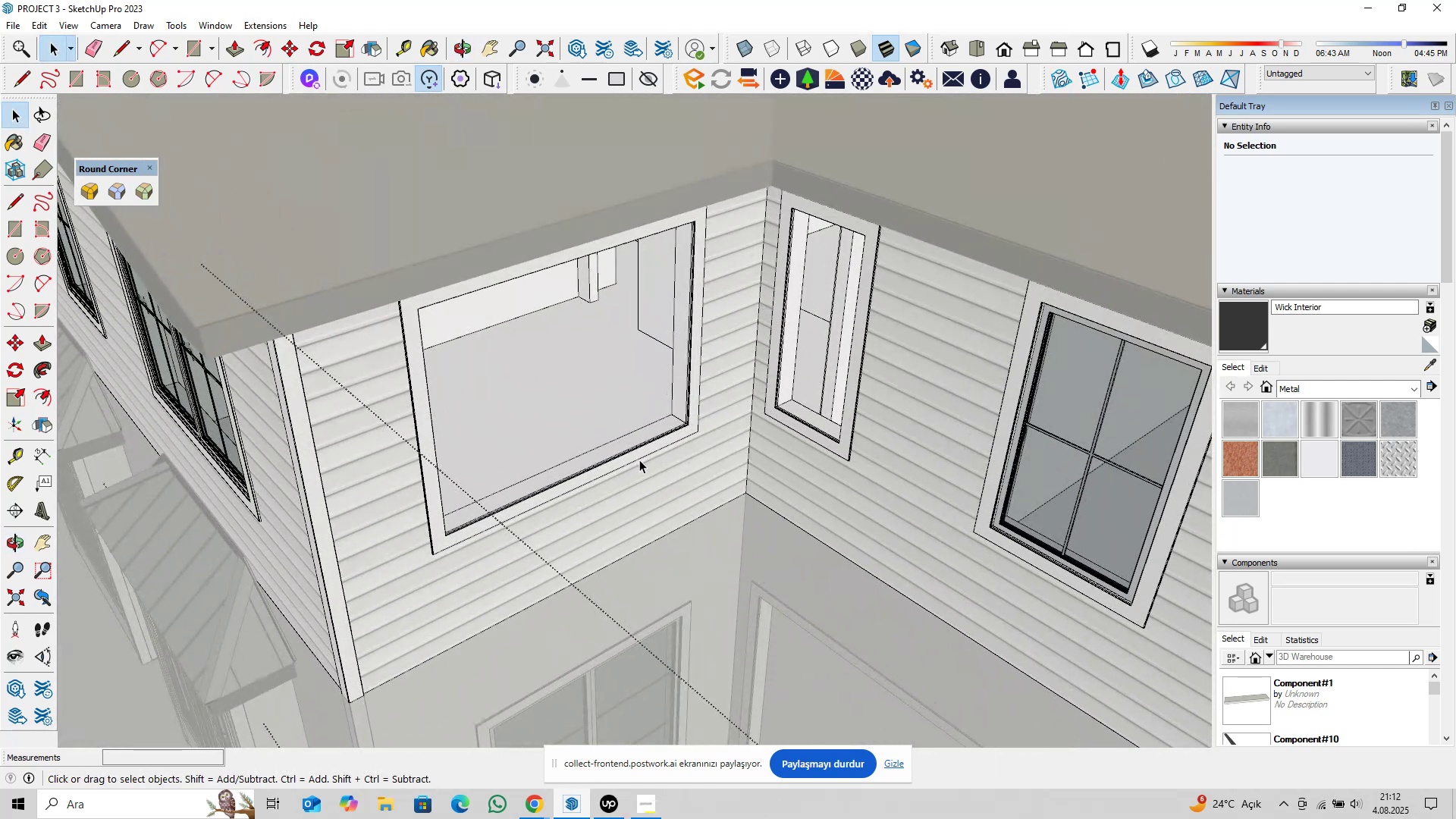 
type(pl)
 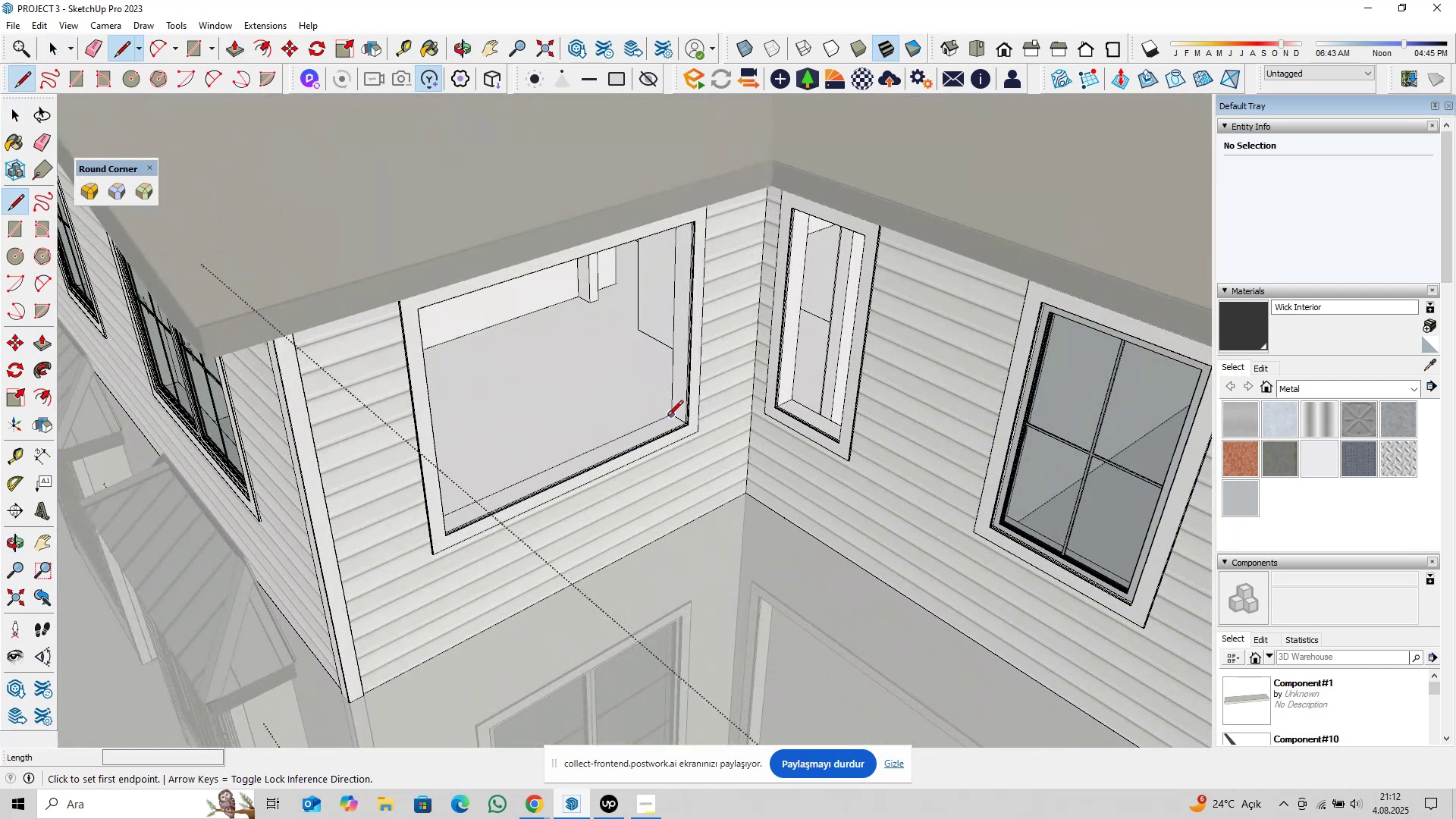 
left_click([667, 417])
 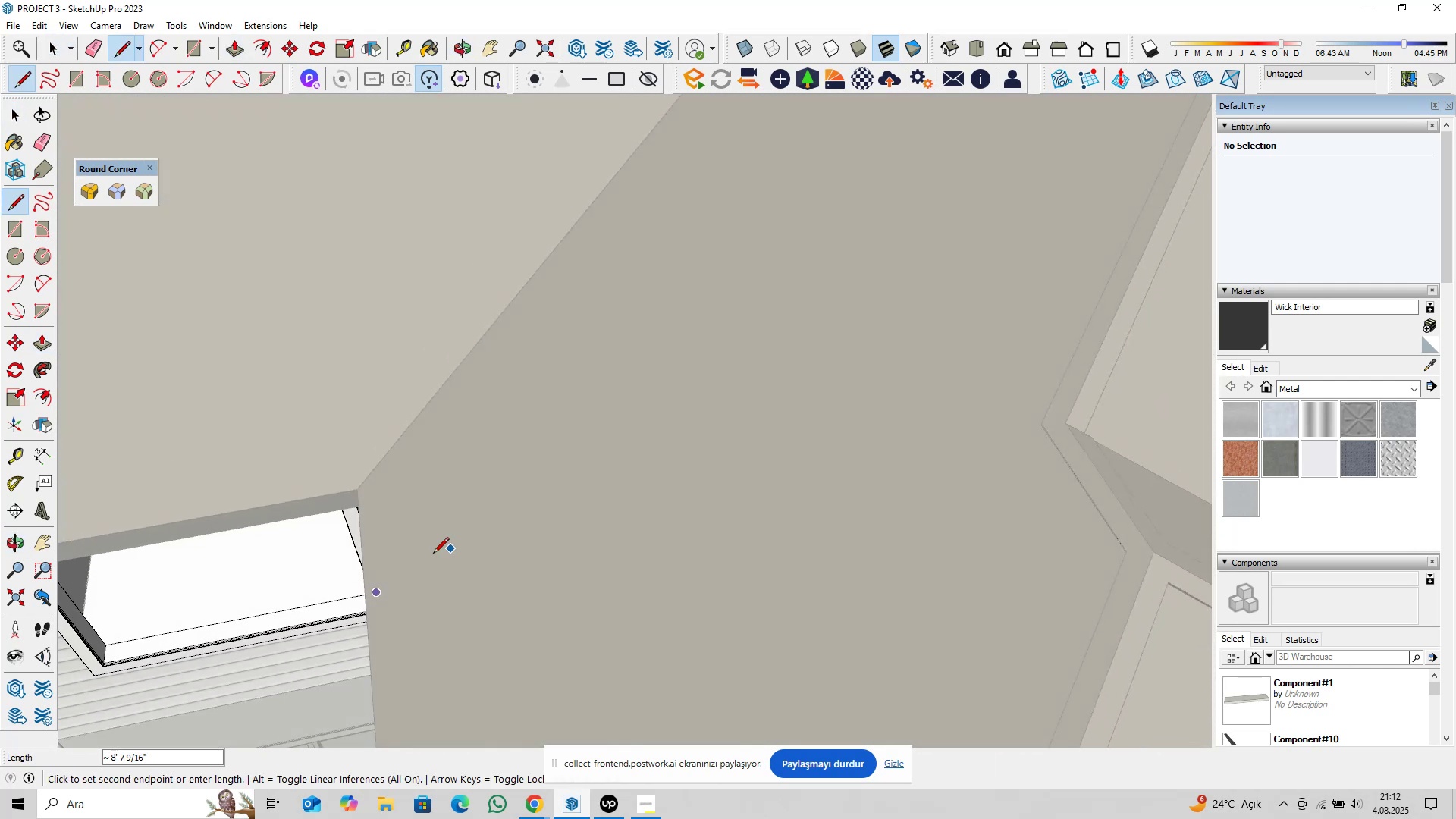 
hold_key(key=ShiftLeft, duration=0.33)
 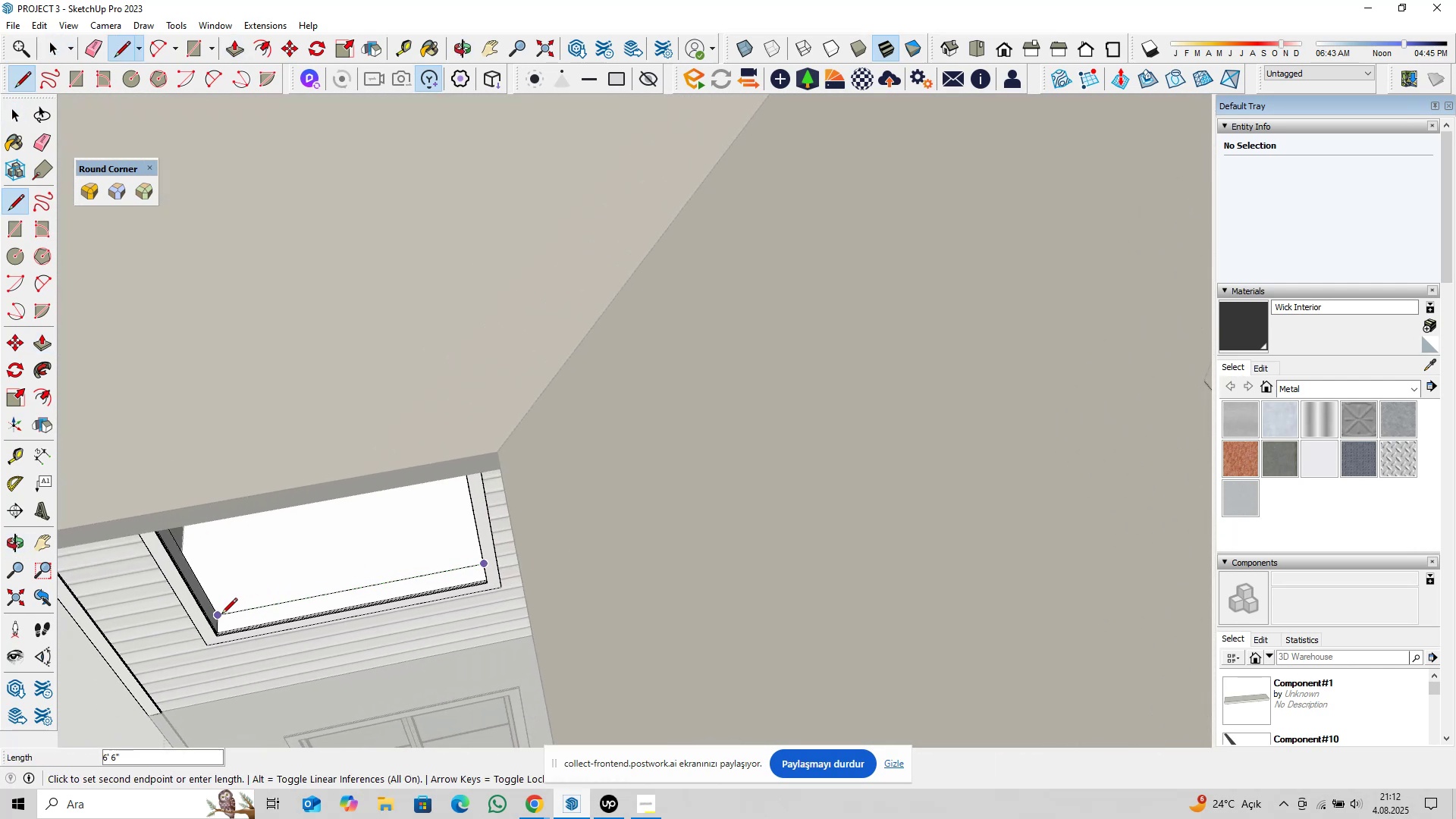 
key(Space)
 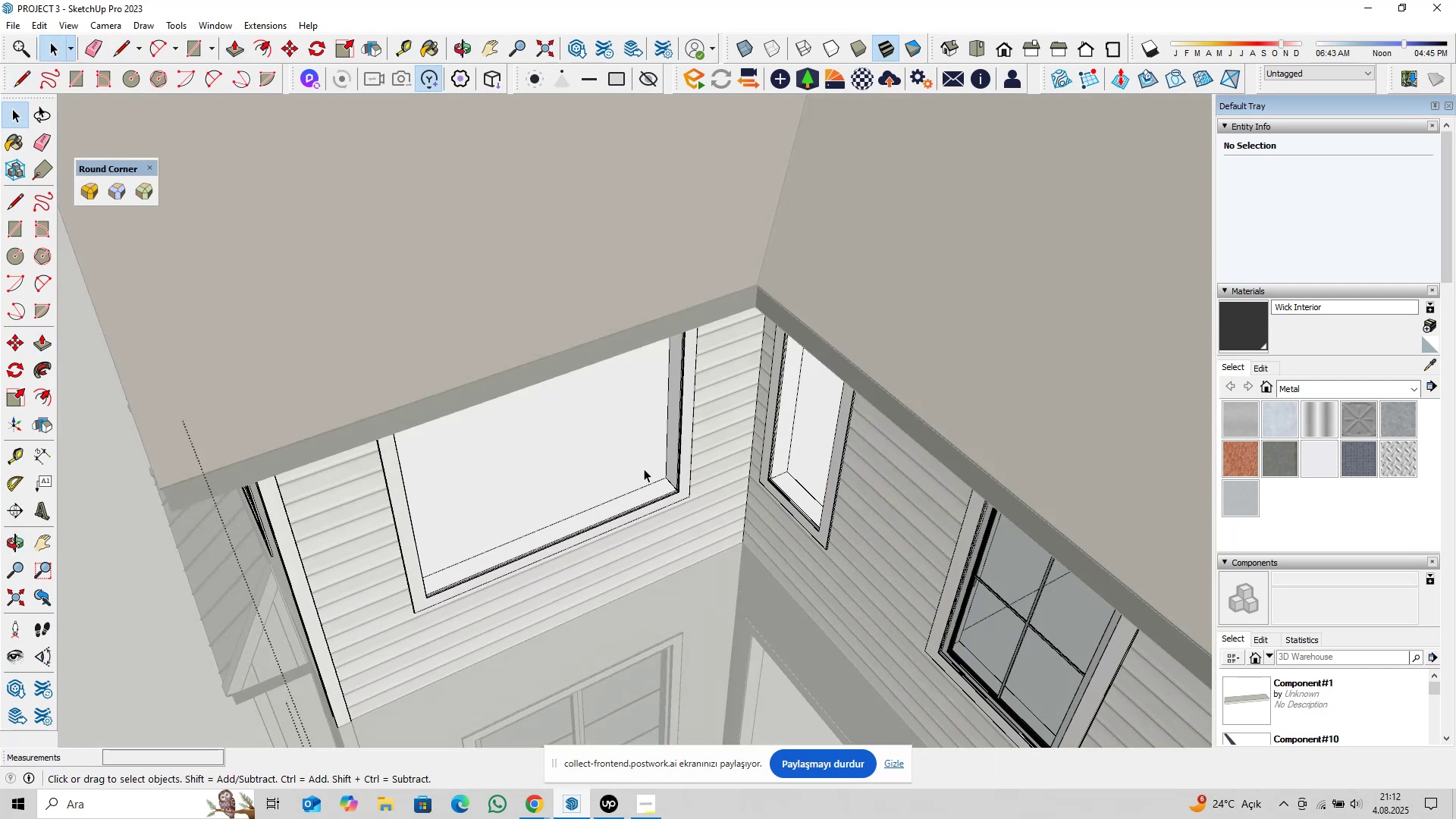 
scroll: coordinate [488, 407], scroll_direction: down, amount: 18.0
 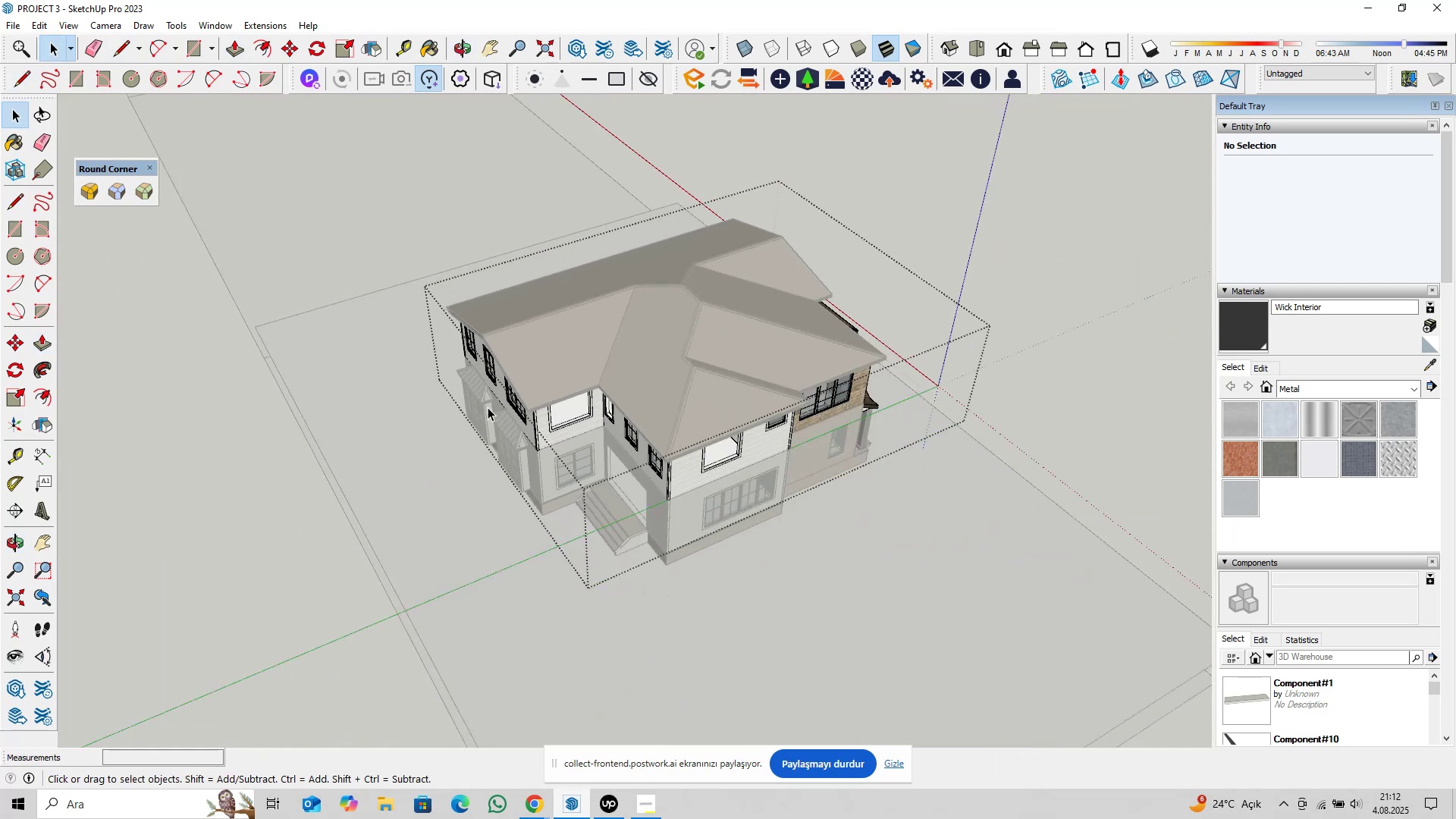 
key(Escape)
 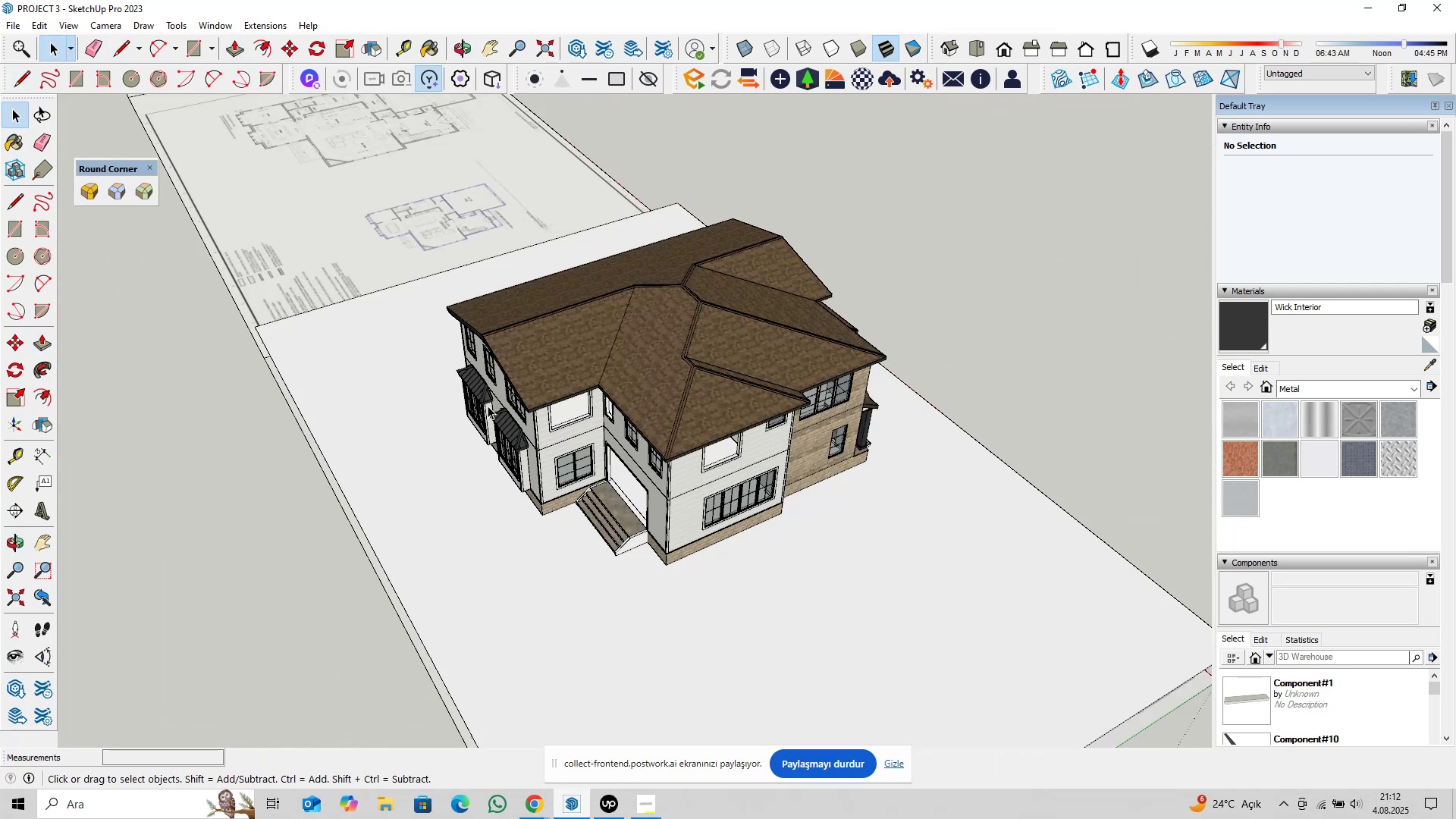 
key(Escape)
 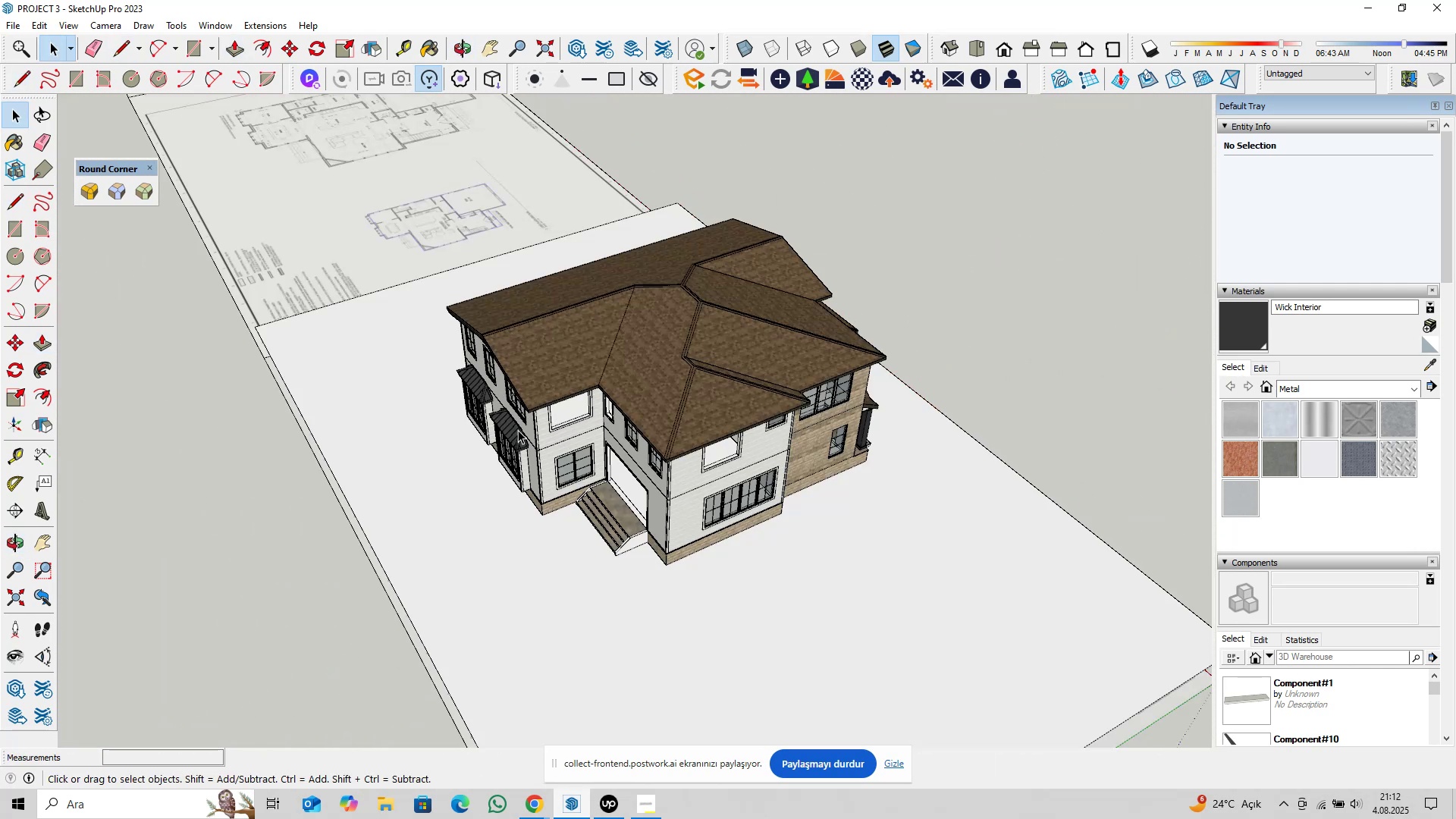 
key(Escape)
 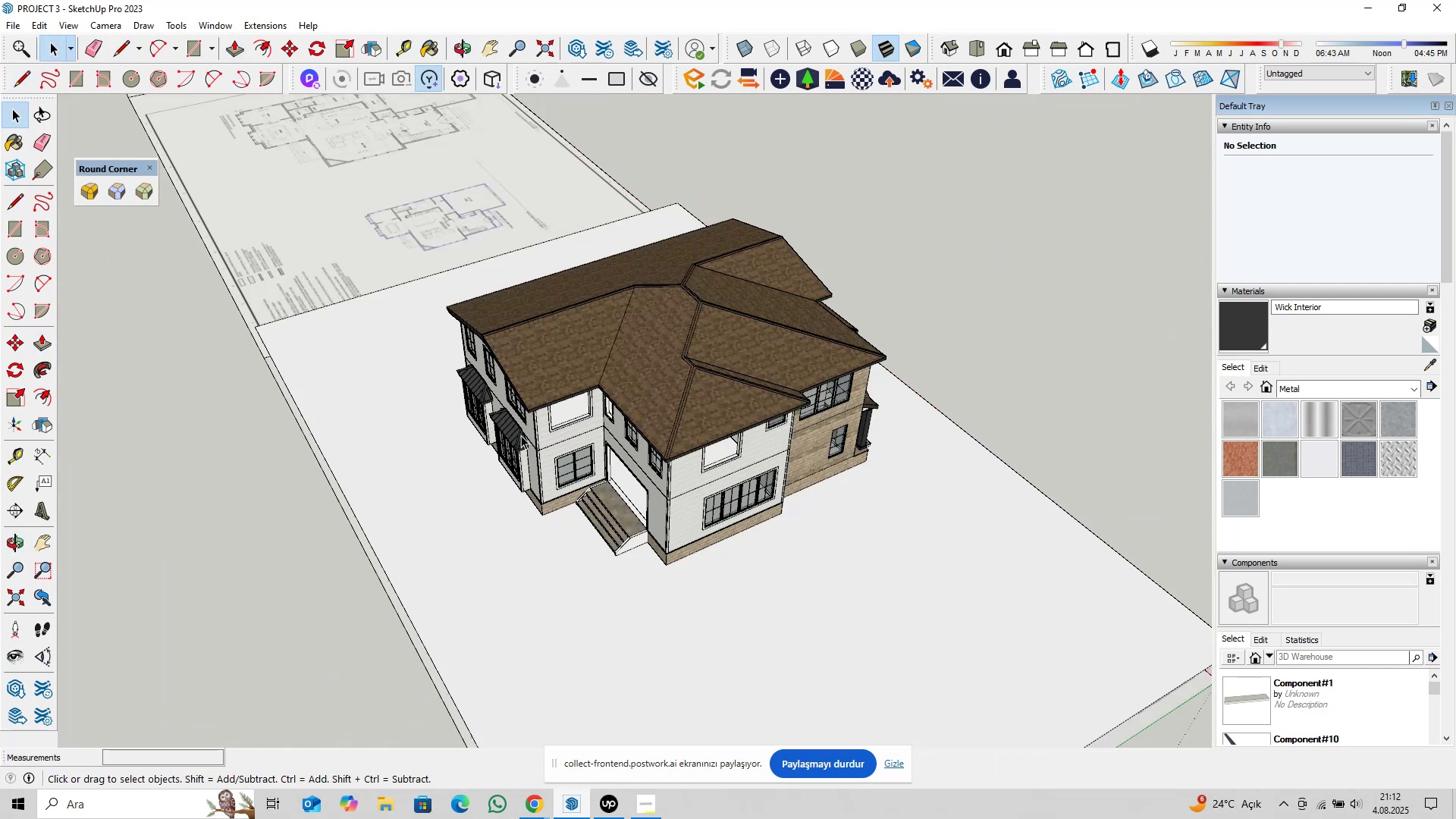 
key(Escape)
 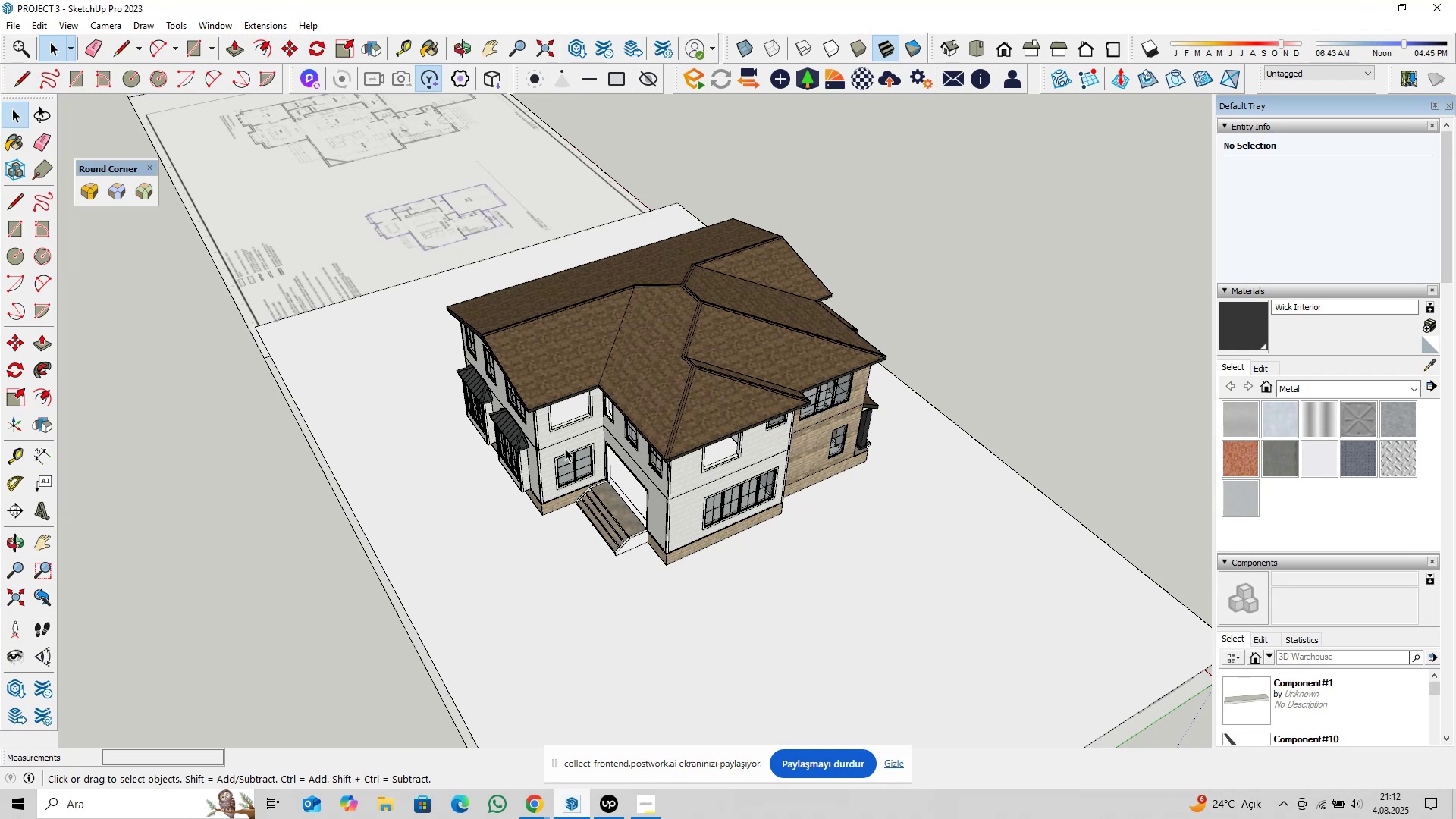 
scroll: coordinate [561, 445], scroll_direction: down, amount: 5.0
 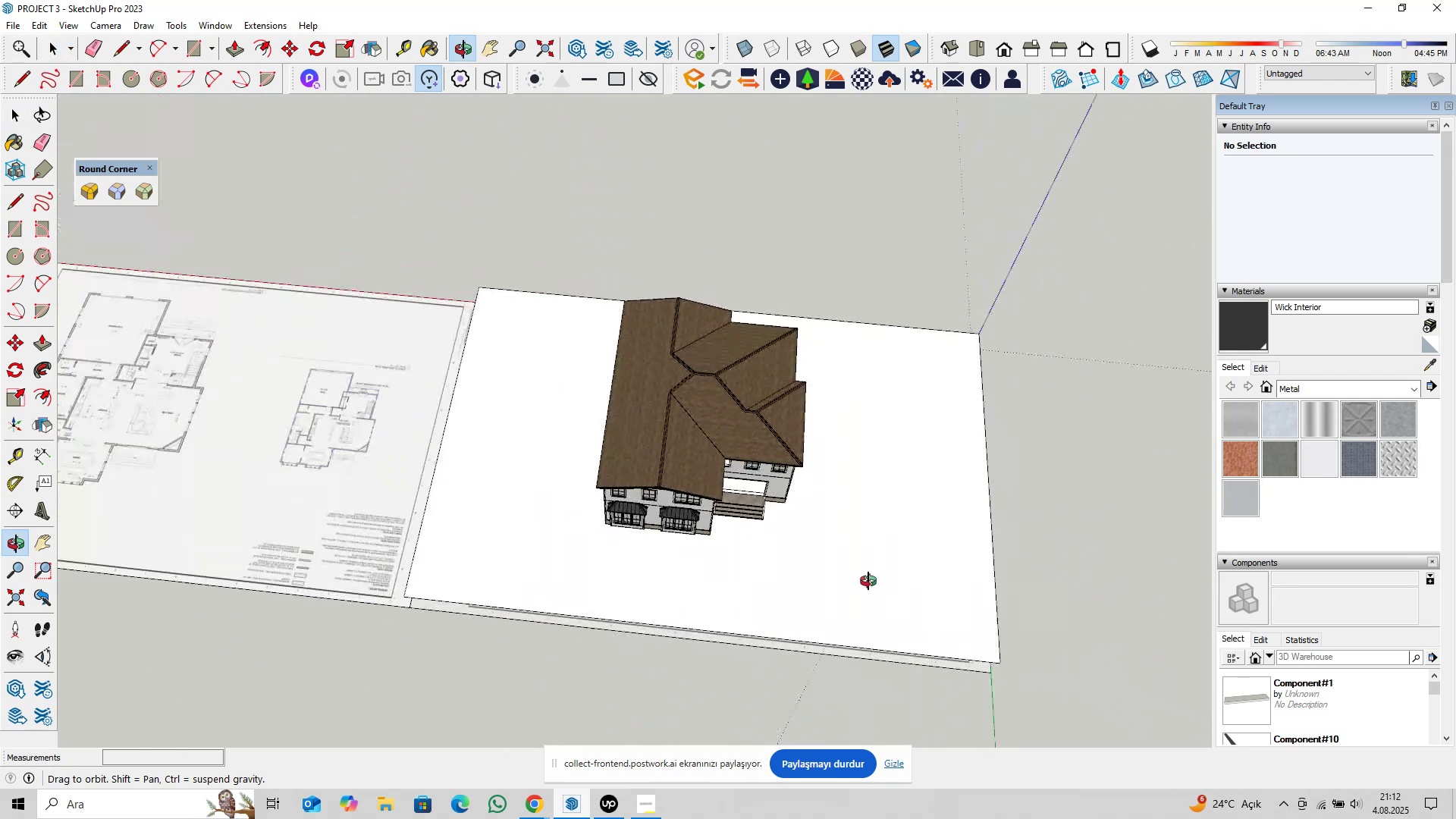 
scroll: coordinate [547, 474], scroll_direction: up, amount: 26.0
 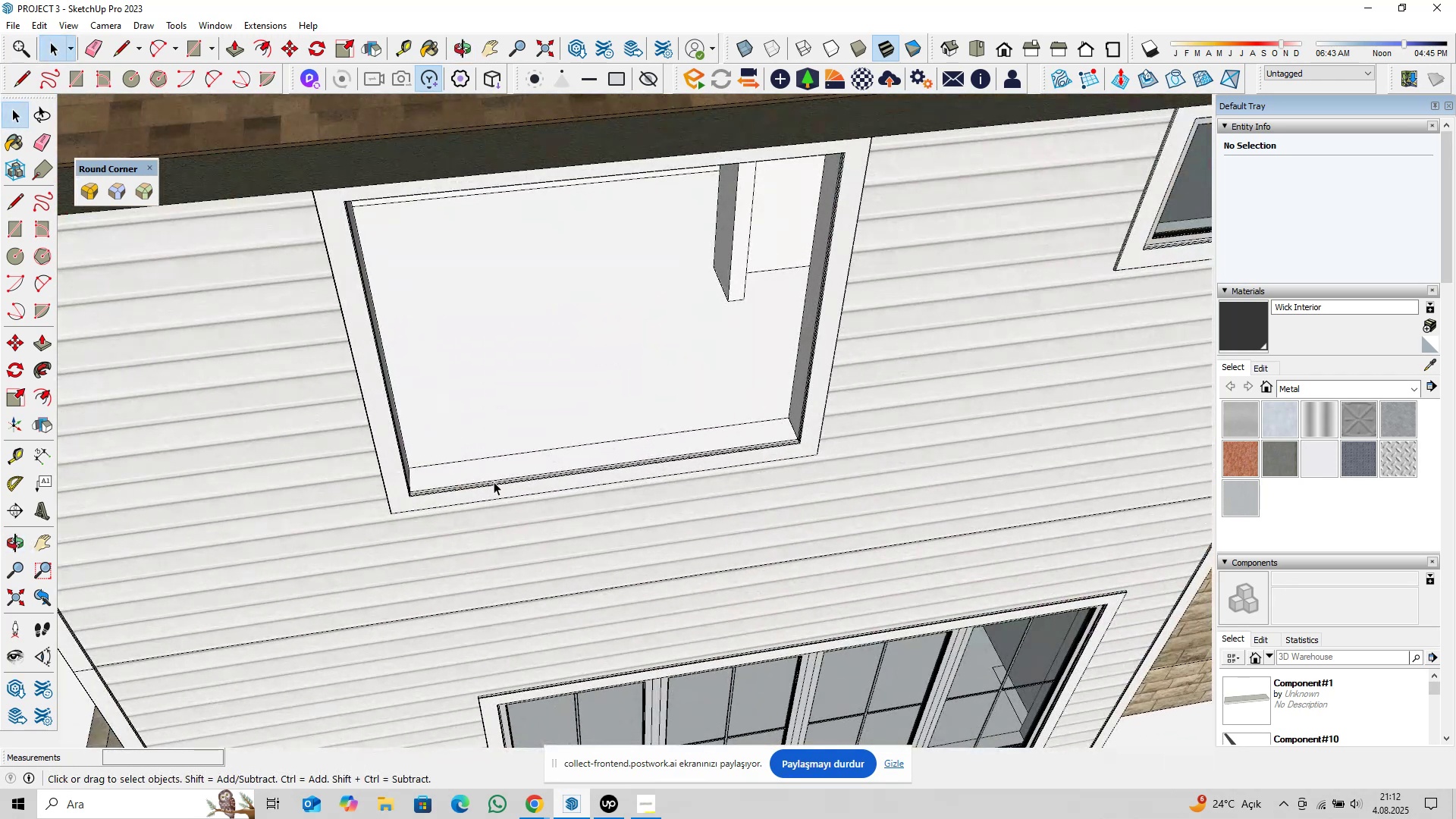 
type(pl)
 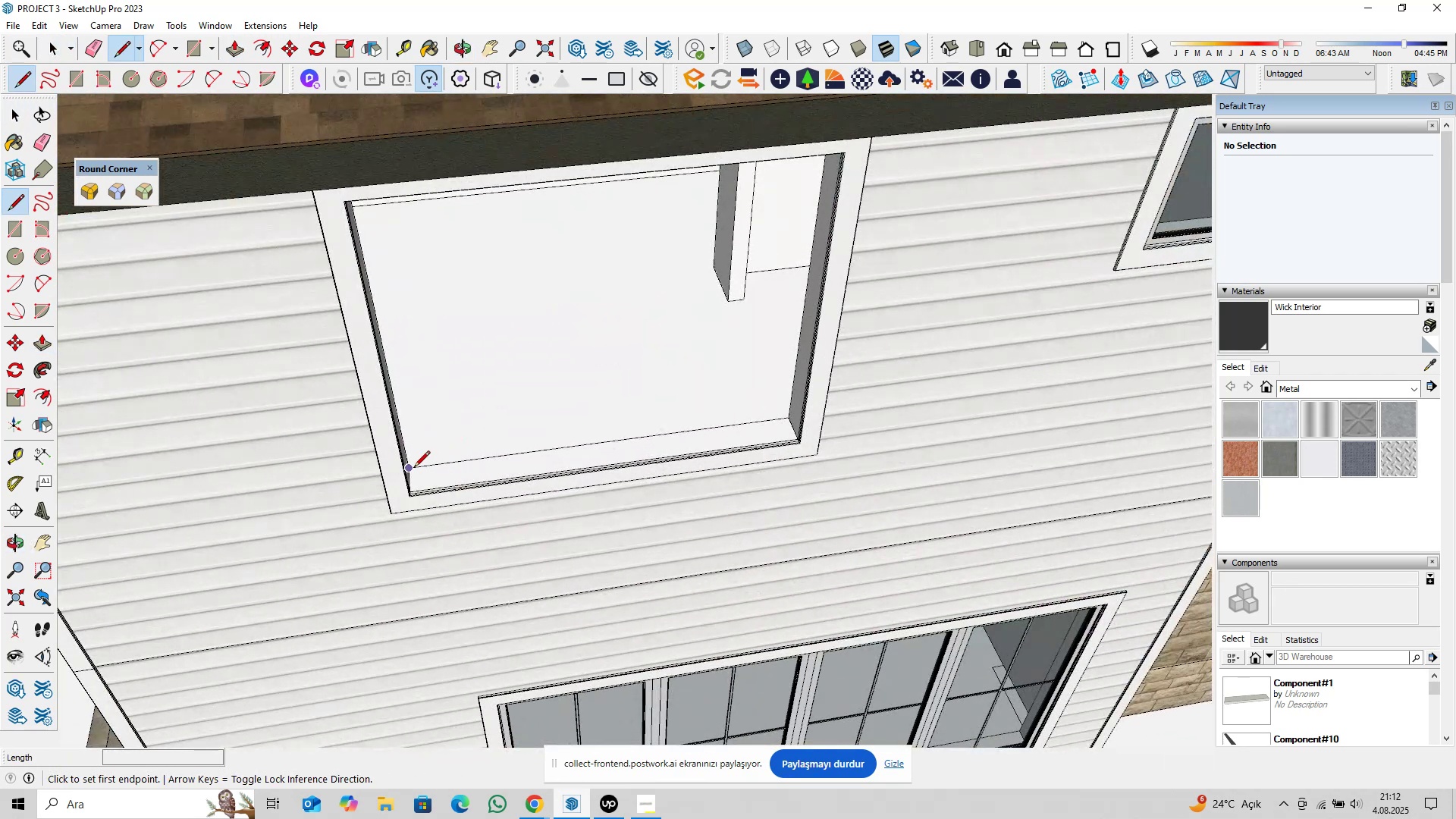 
left_click([413, 468])
 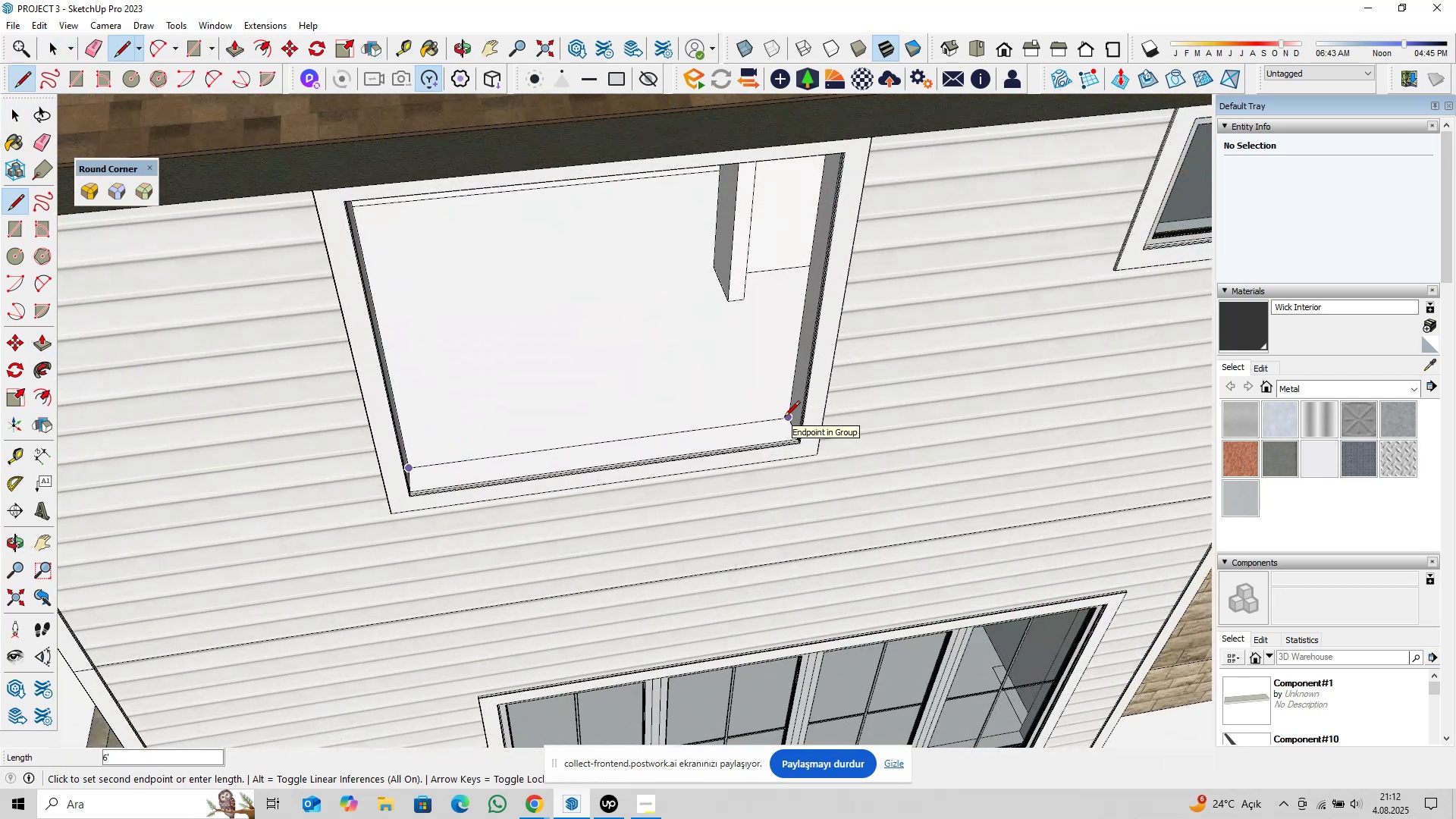 
key(Space)
 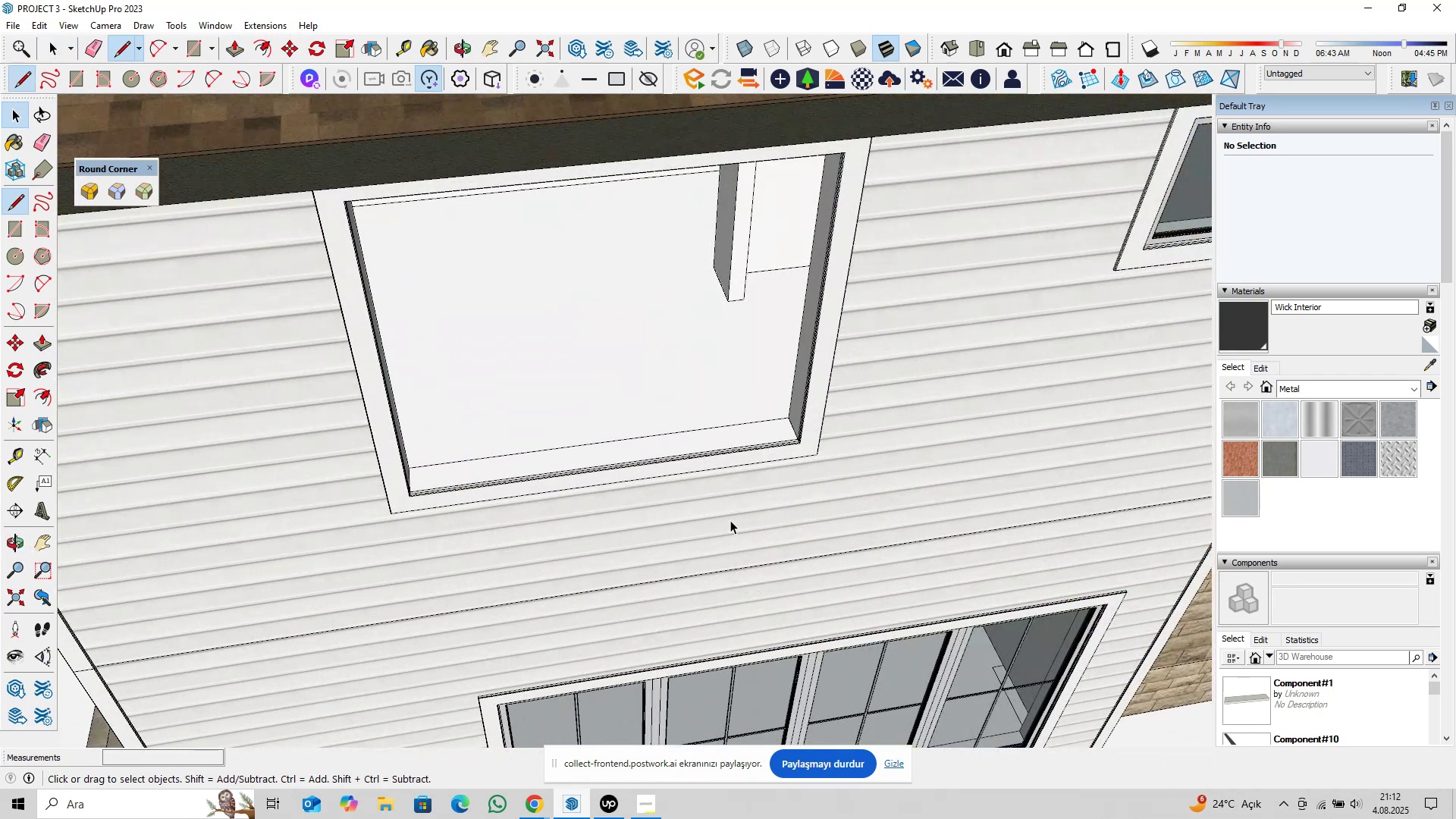 
scroll: coordinate [670, 501], scroll_direction: down, amount: 27.0
 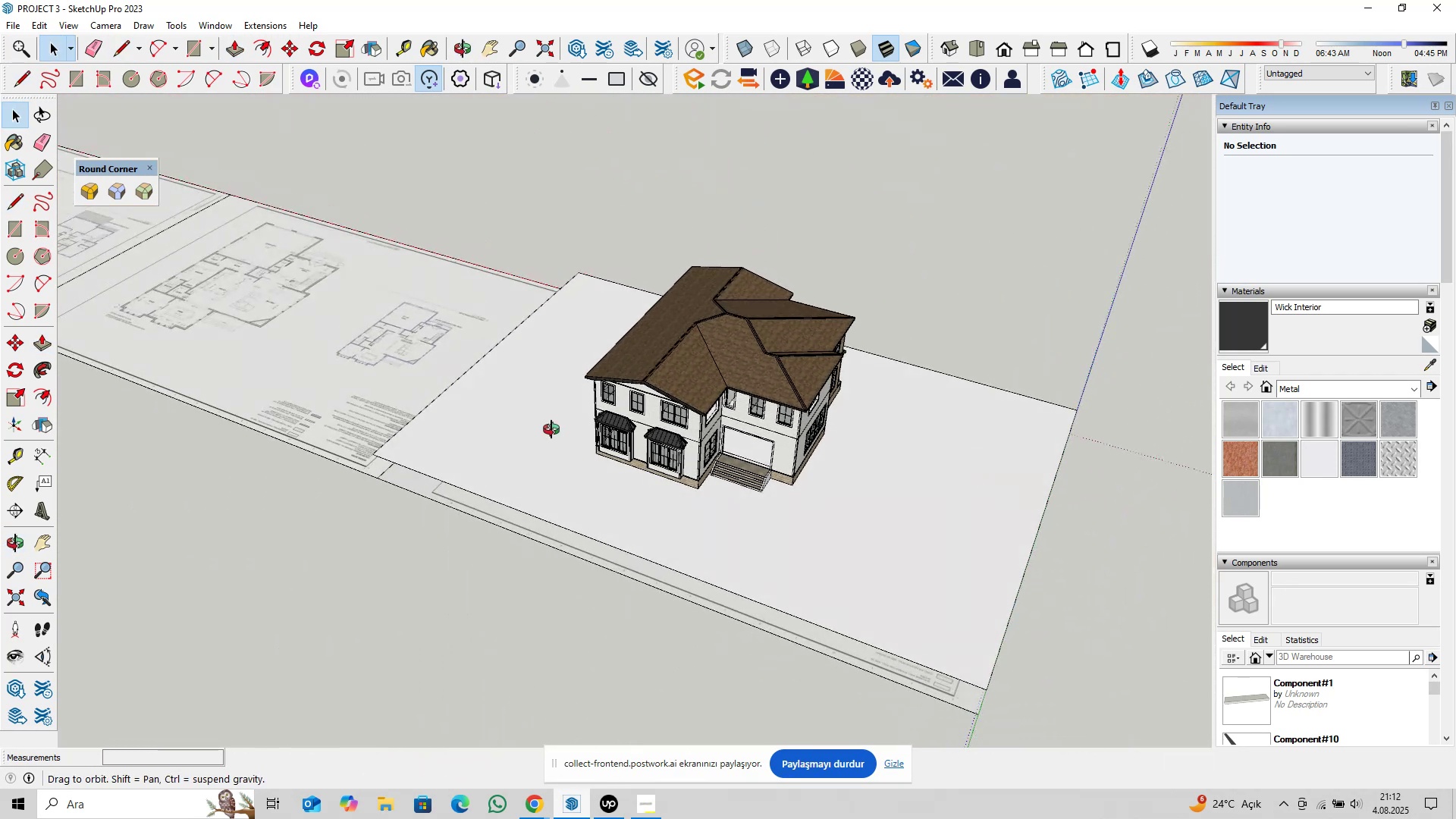 
hold_key(key=ShiftLeft, duration=0.32)
 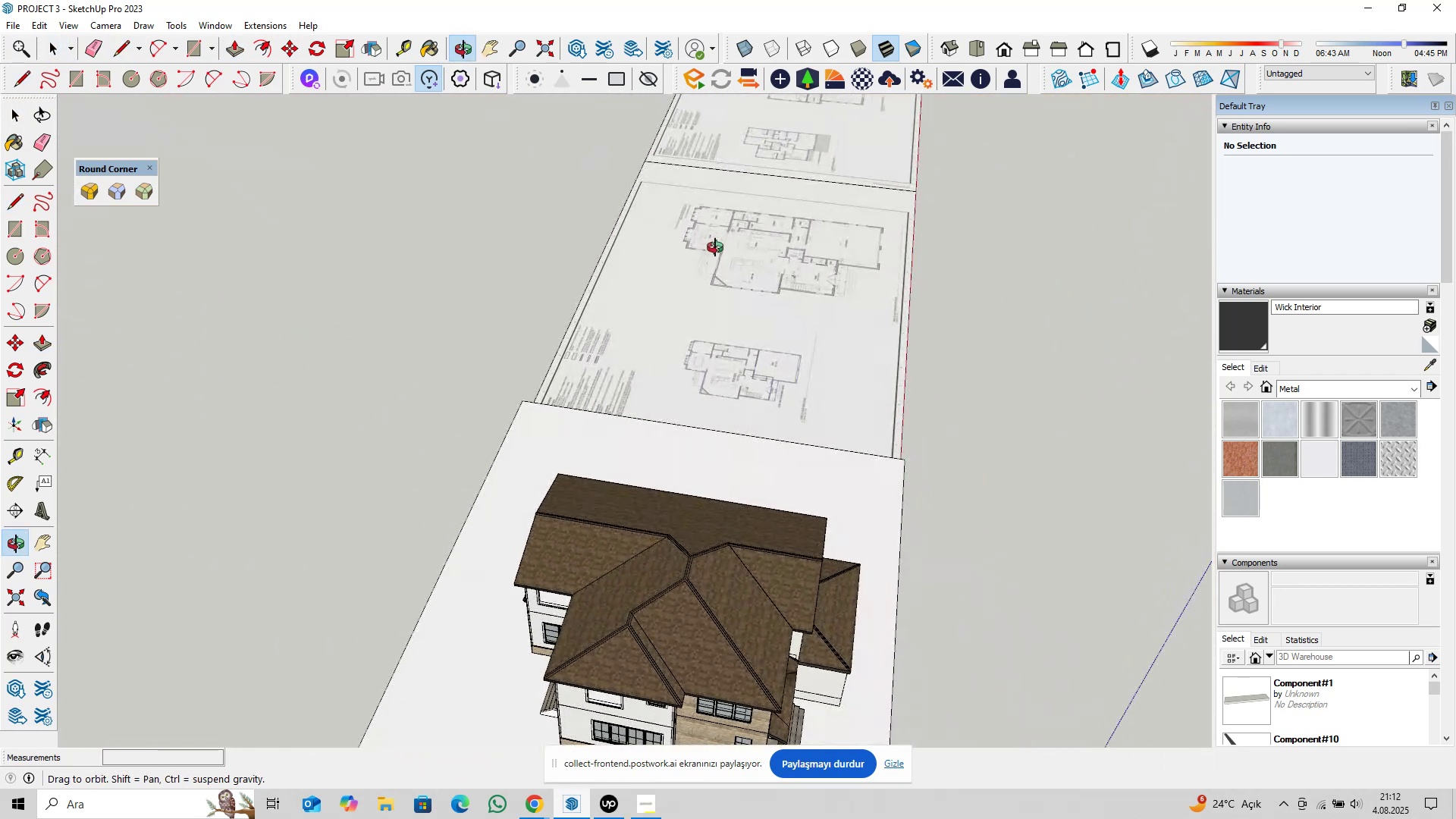 
hold_key(key=ShiftLeft, duration=0.47)
 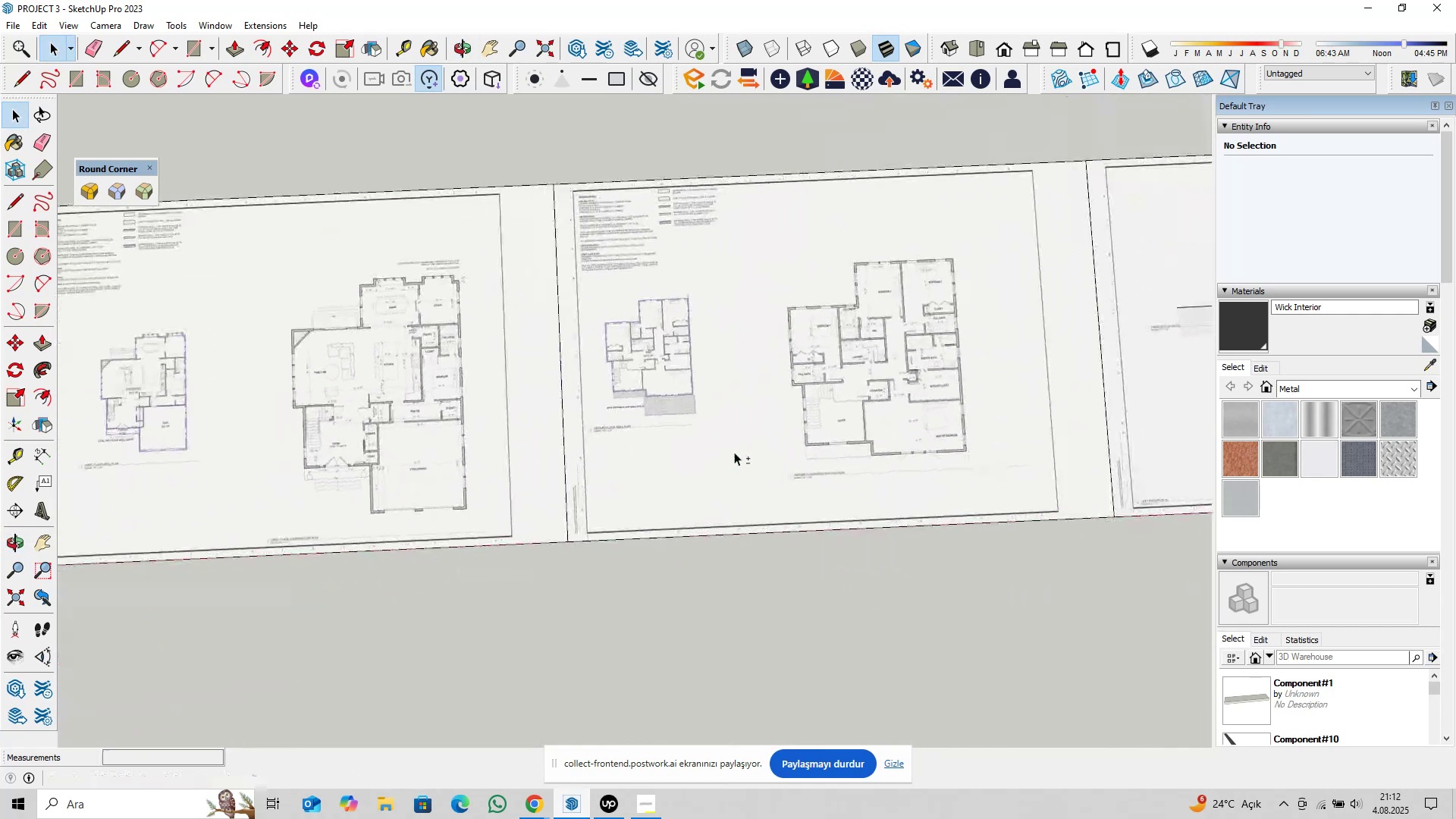 
hold_key(key=ShiftLeft, duration=0.55)
 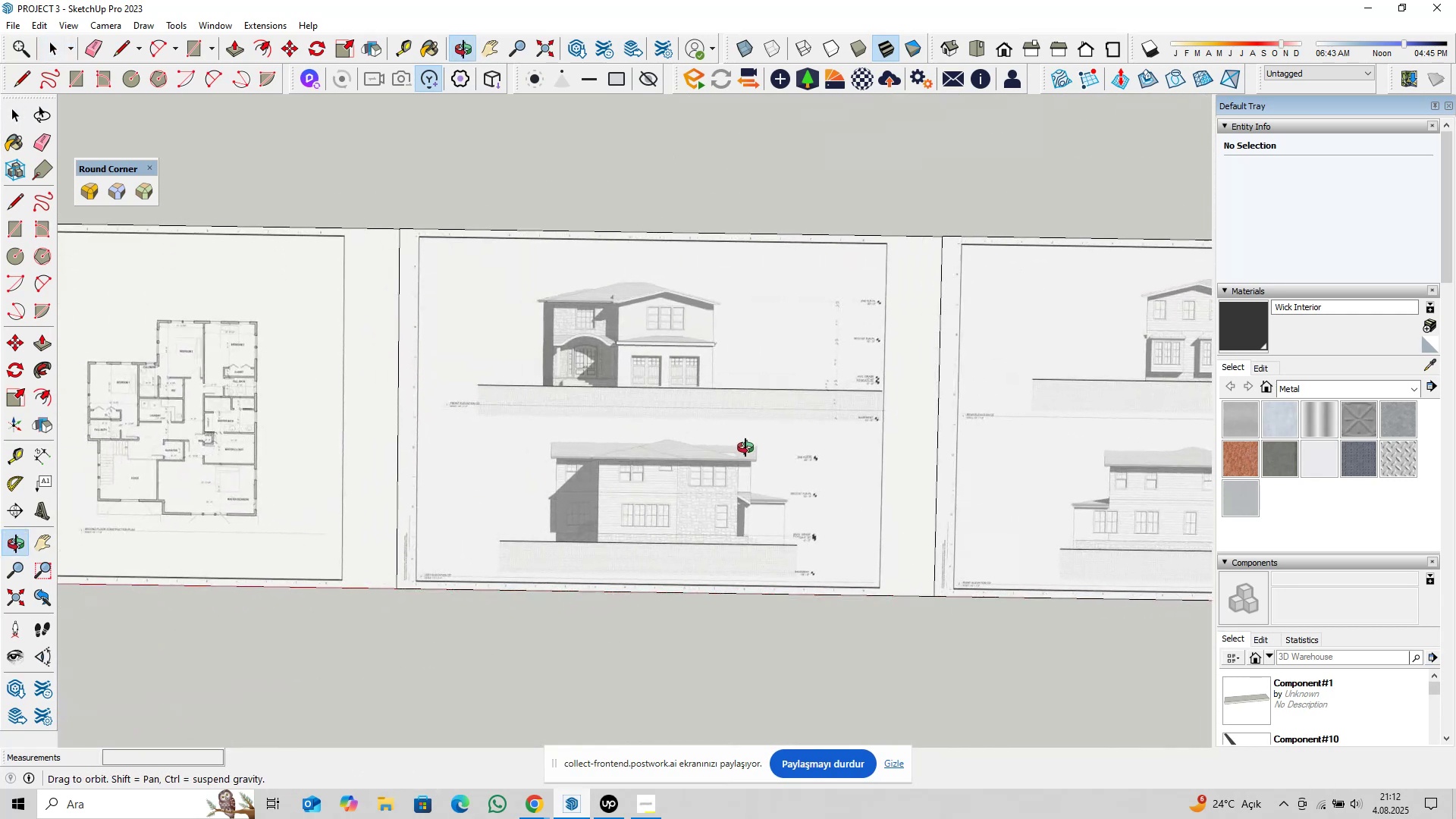 
hold_key(key=ShiftLeft, duration=0.6)
 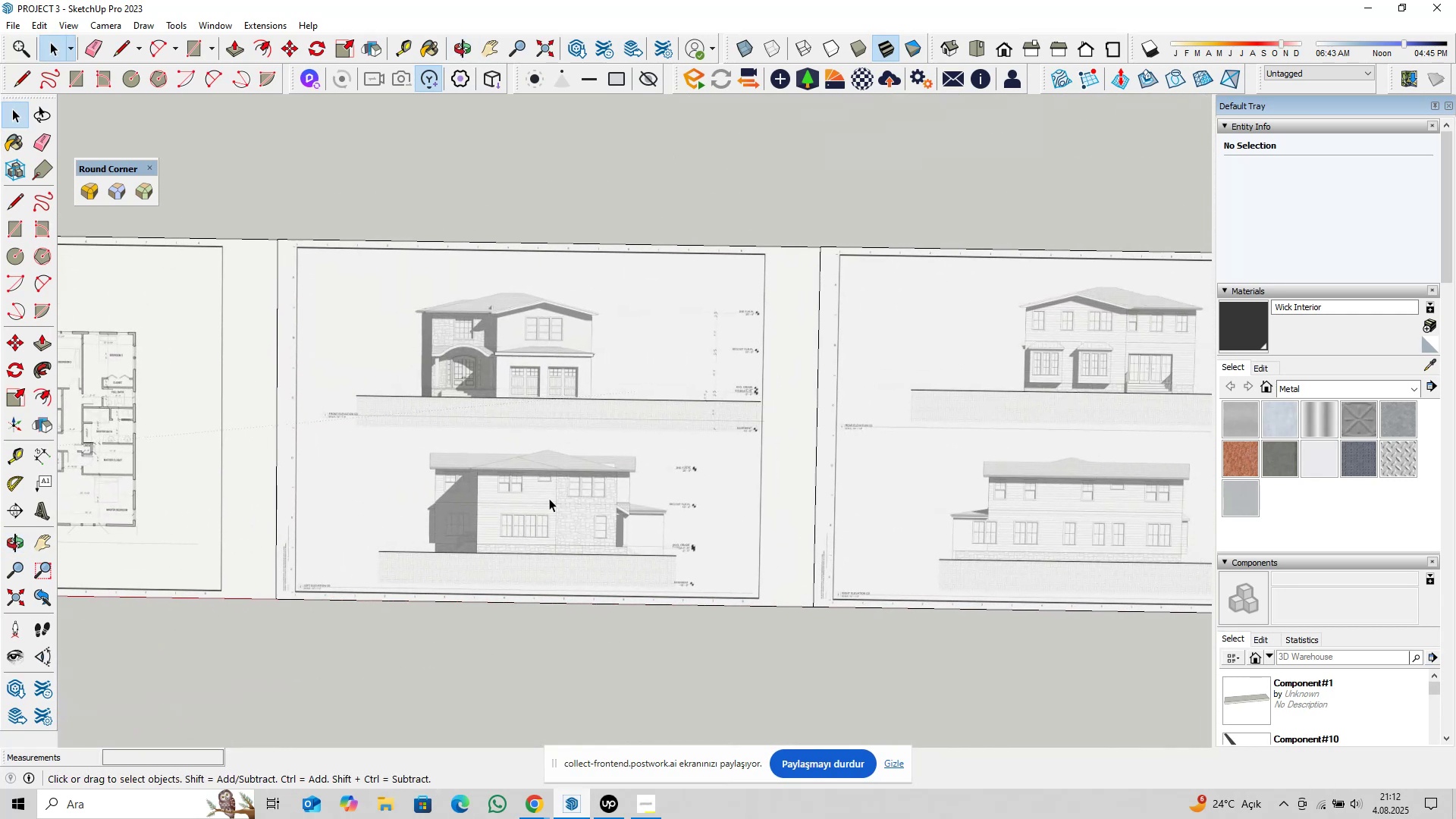 
scroll: coordinate [334, 491], scroll_direction: up, amount: 20.0
 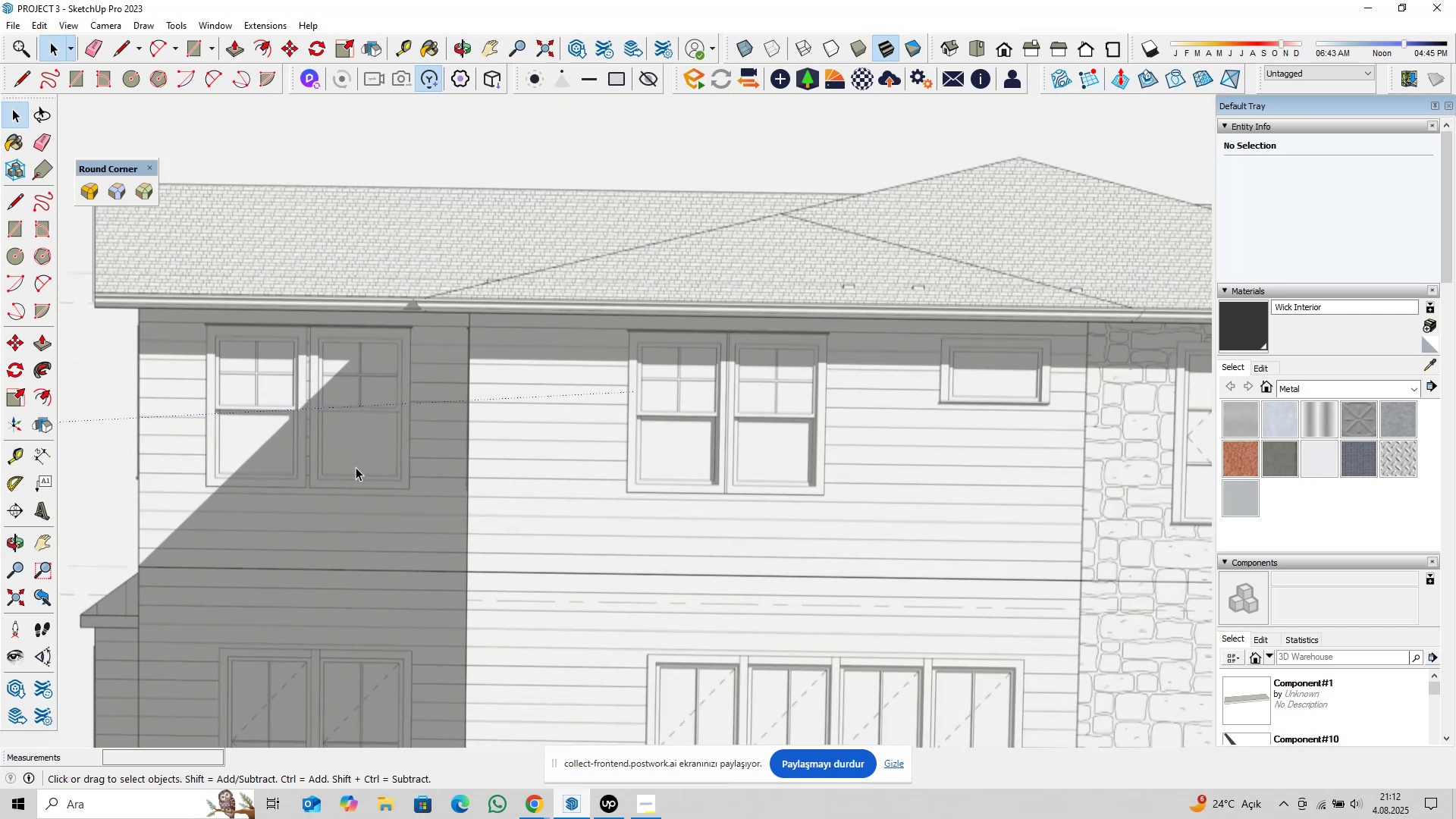 
scroll: coordinate [638, 414], scroll_direction: down, amount: 18.0
 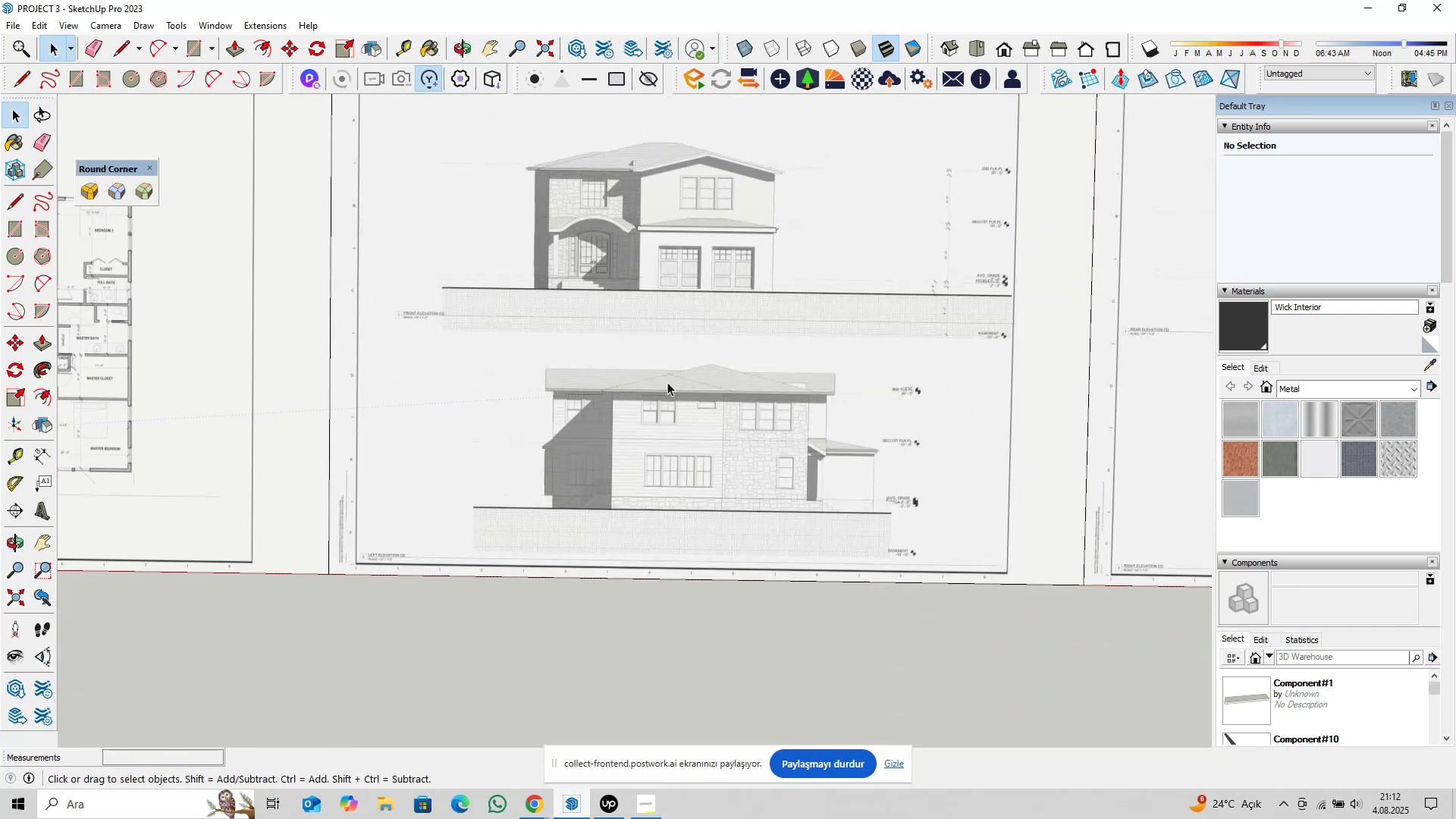 
hold_key(key=ShiftLeft, duration=1.07)
 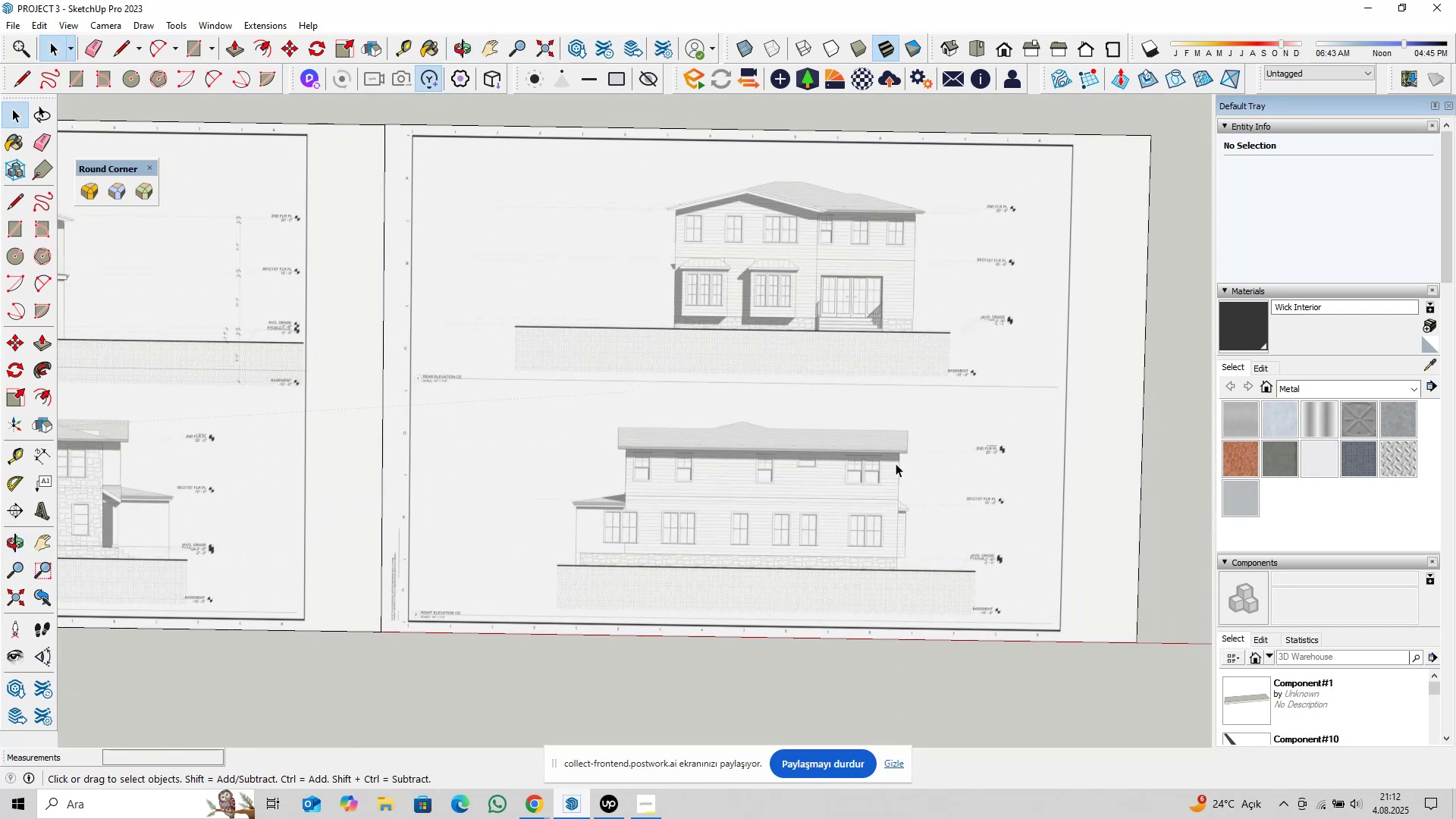 
scroll: coordinate [810, 527], scroll_direction: up, amount: 22.0
 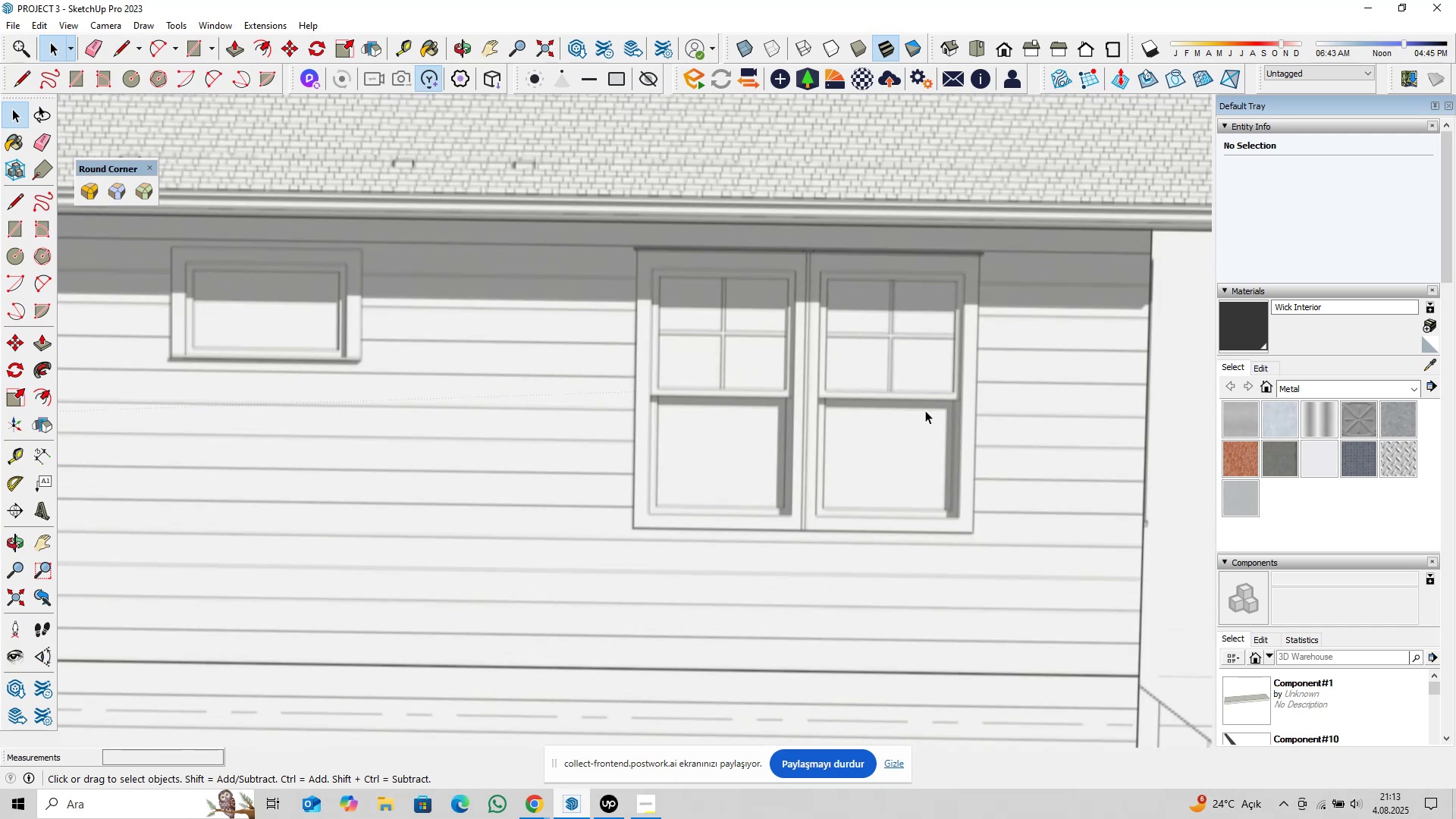 
scroll: coordinate [852, 440], scroll_direction: down, amount: 32.0
 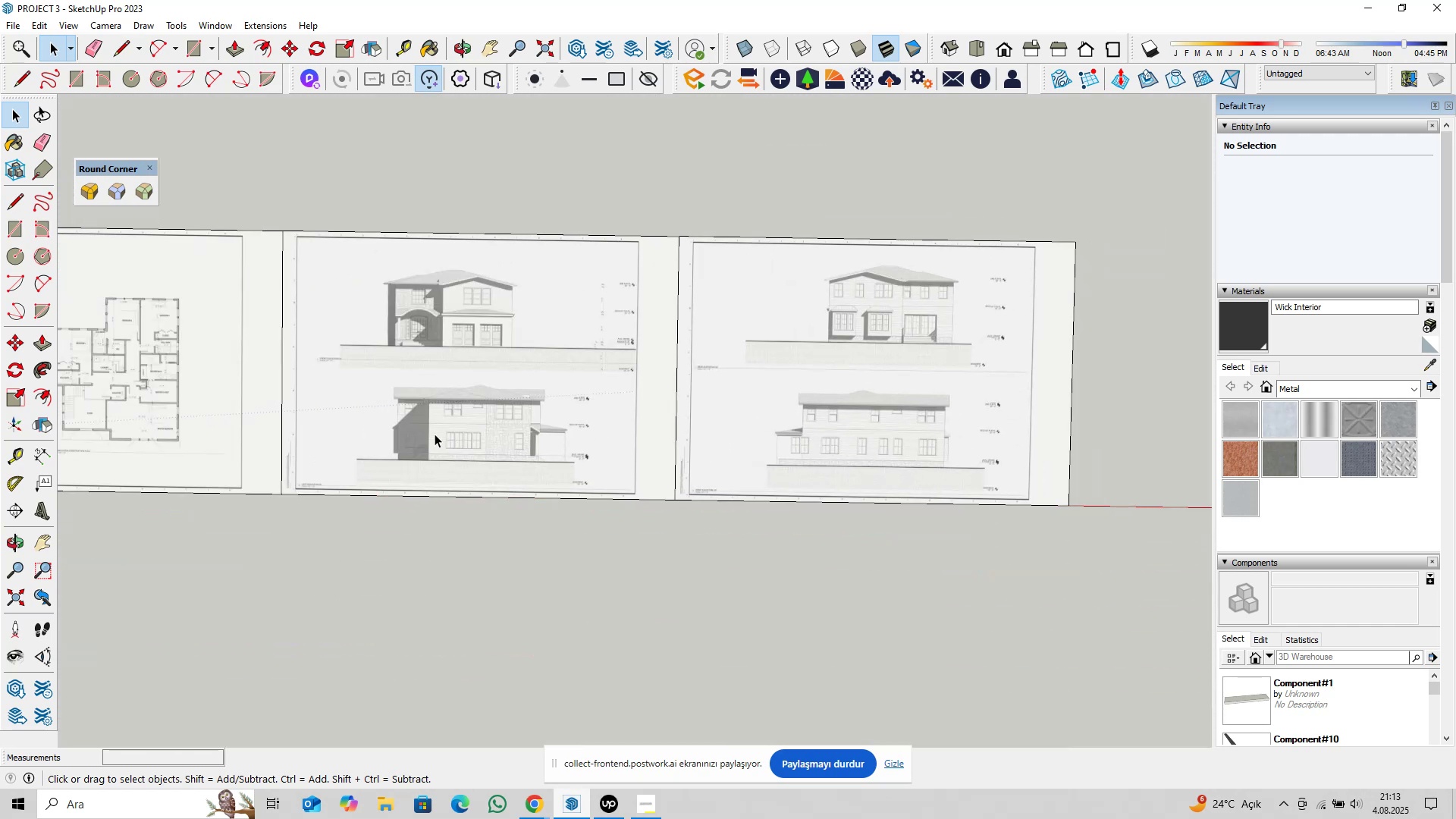 
hold_key(key=ShiftLeft, duration=0.35)
 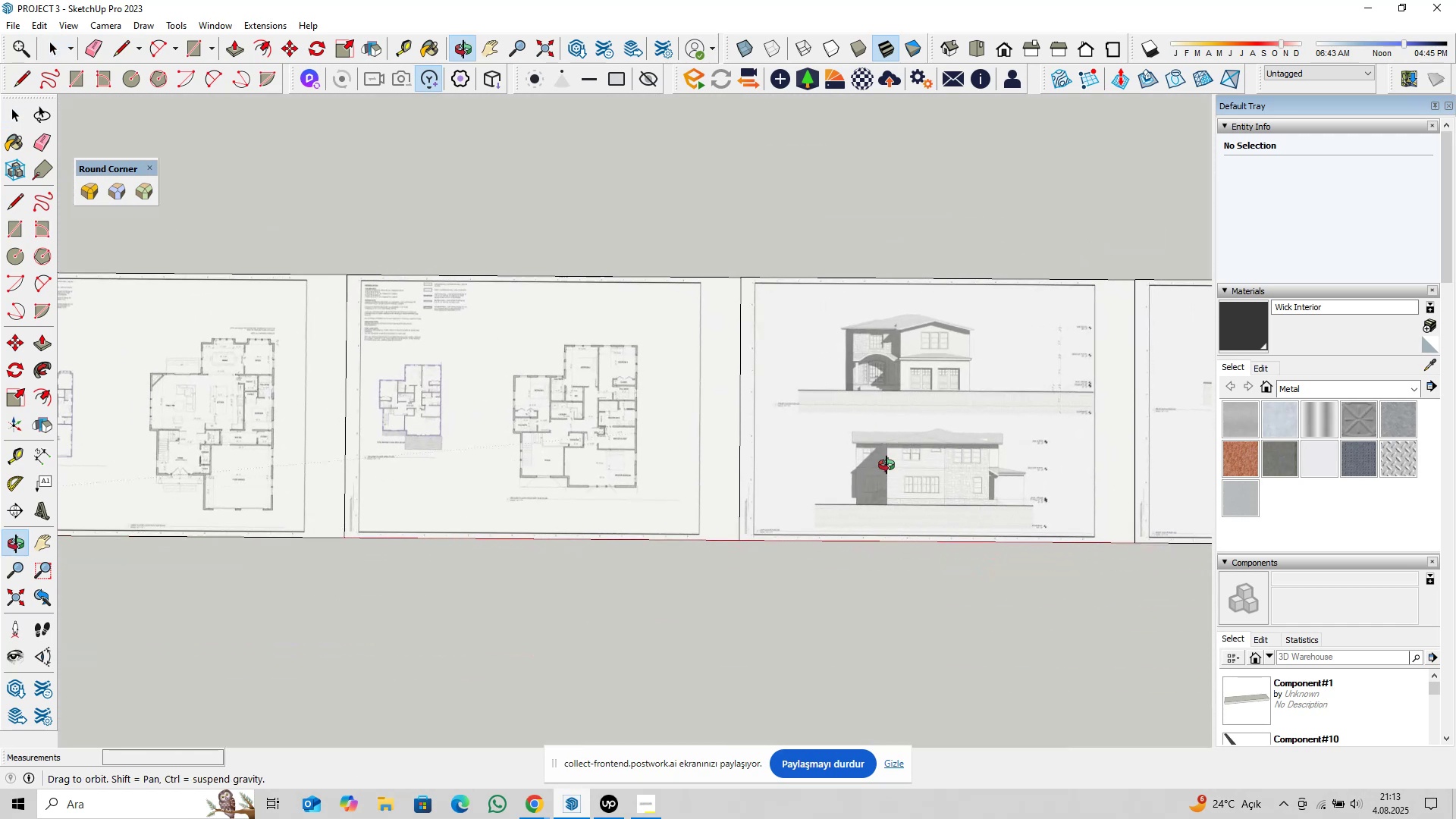 
scroll: coordinate [923, 455], scroll_direction: up, amount: 12.0
 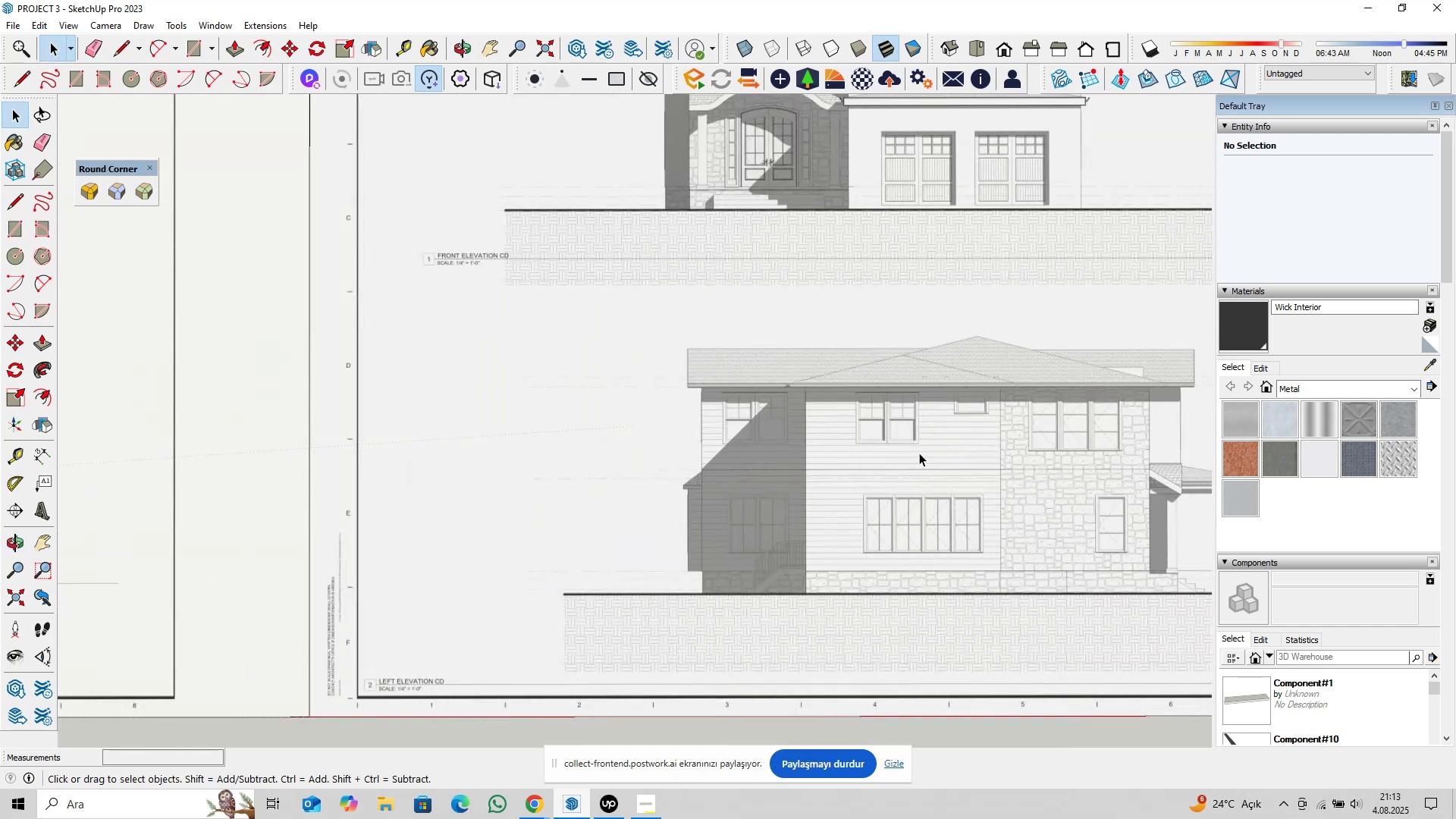 
scroll: coordinate [908, 457], scroll_direction: down, amount: 12.0
 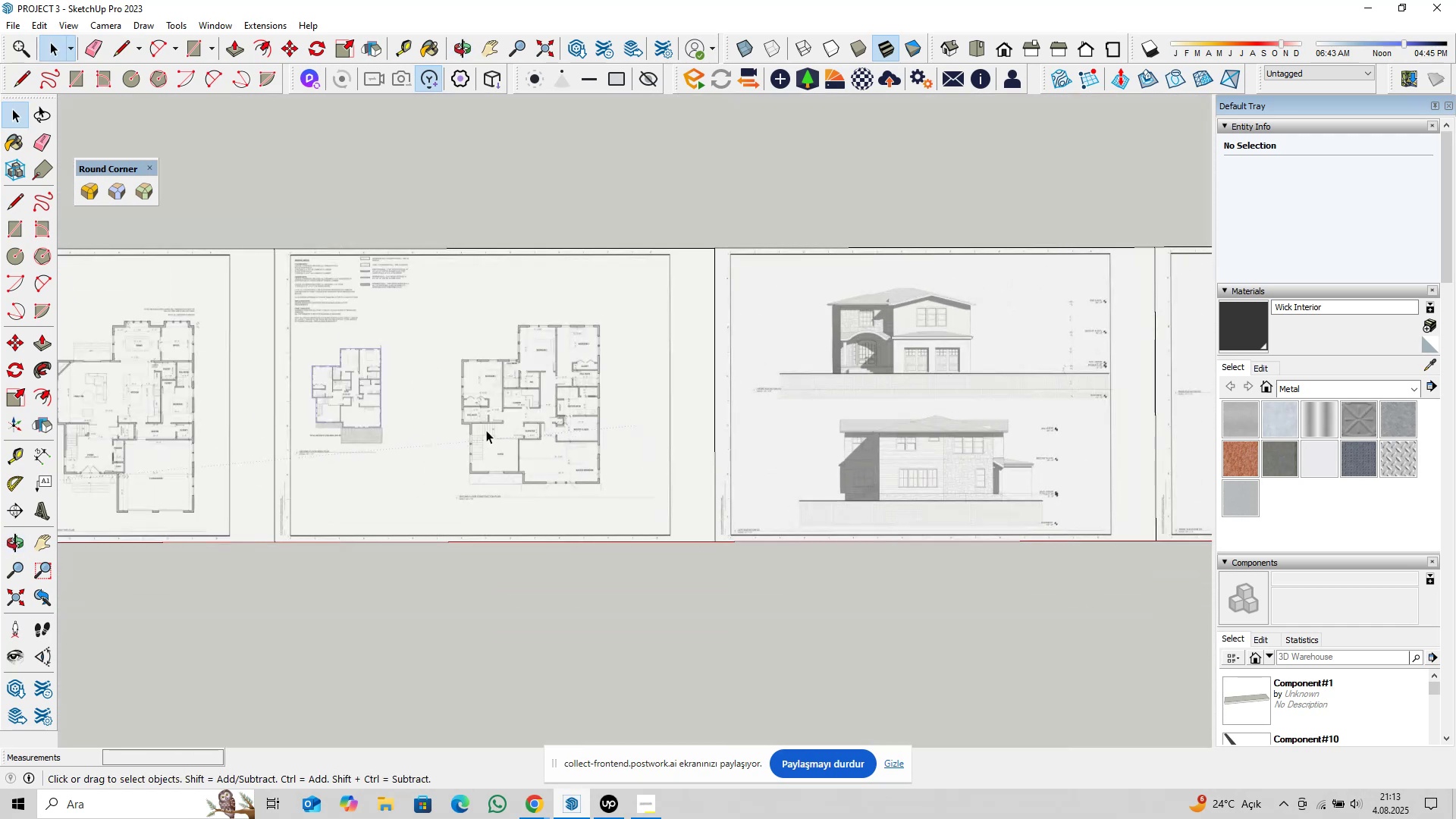 
hold_key(key=ShiftLeft, duration=0.31)
 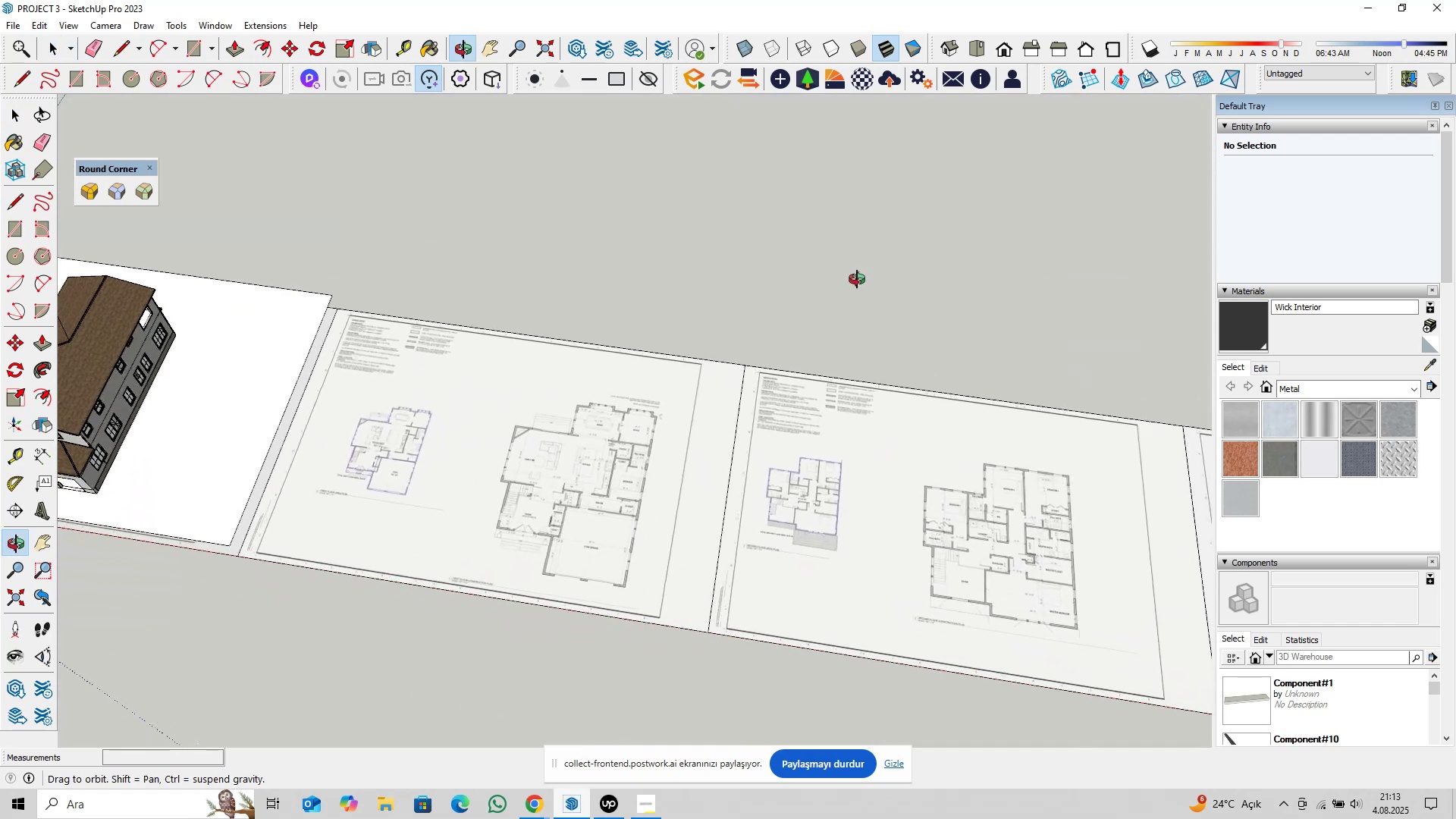 
hold_key(key=ShiftLeft, duration=0.41)
 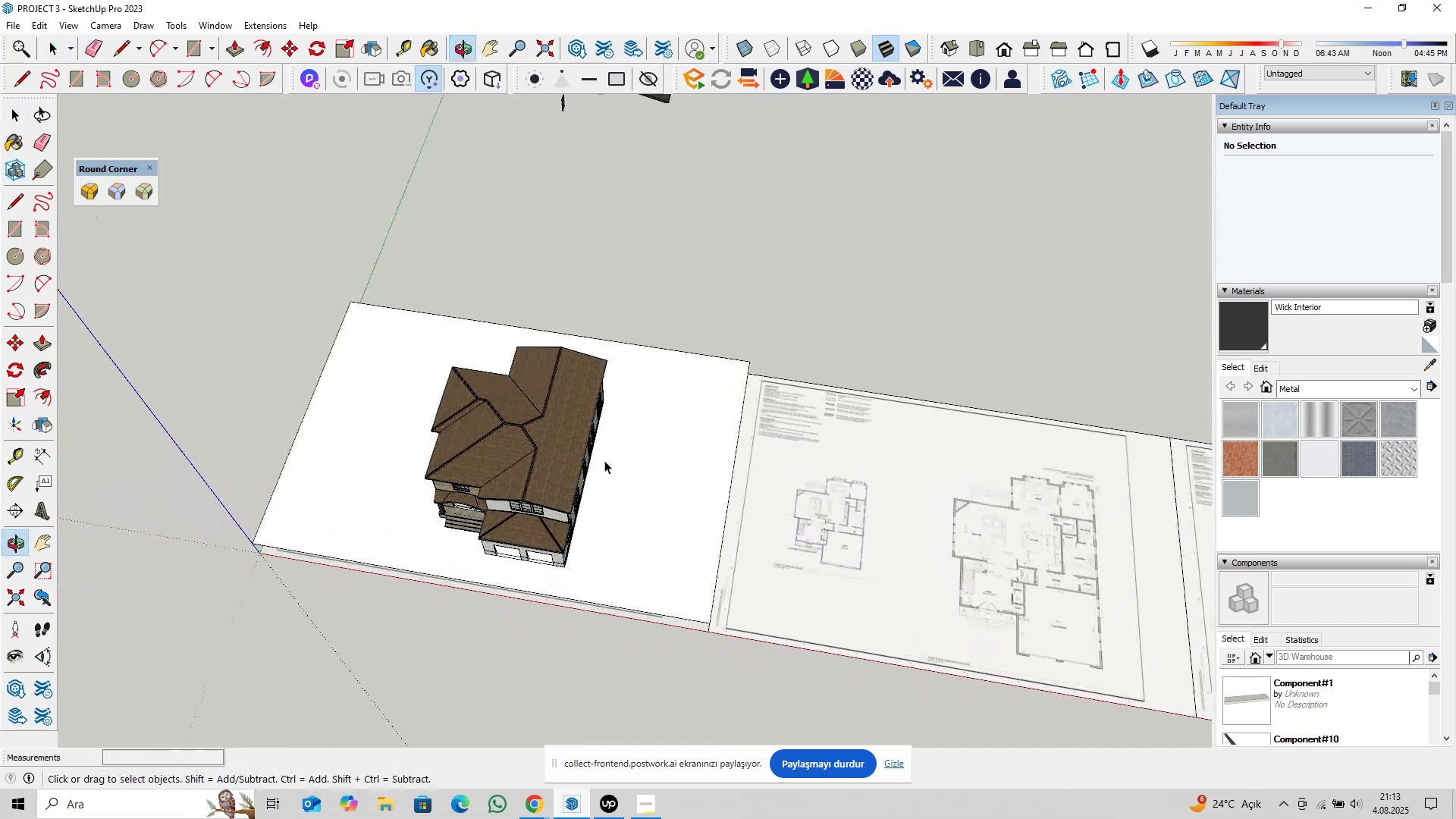 
scroll: coordinate [461, 459], scroll_direction: up, amount: 7.0
 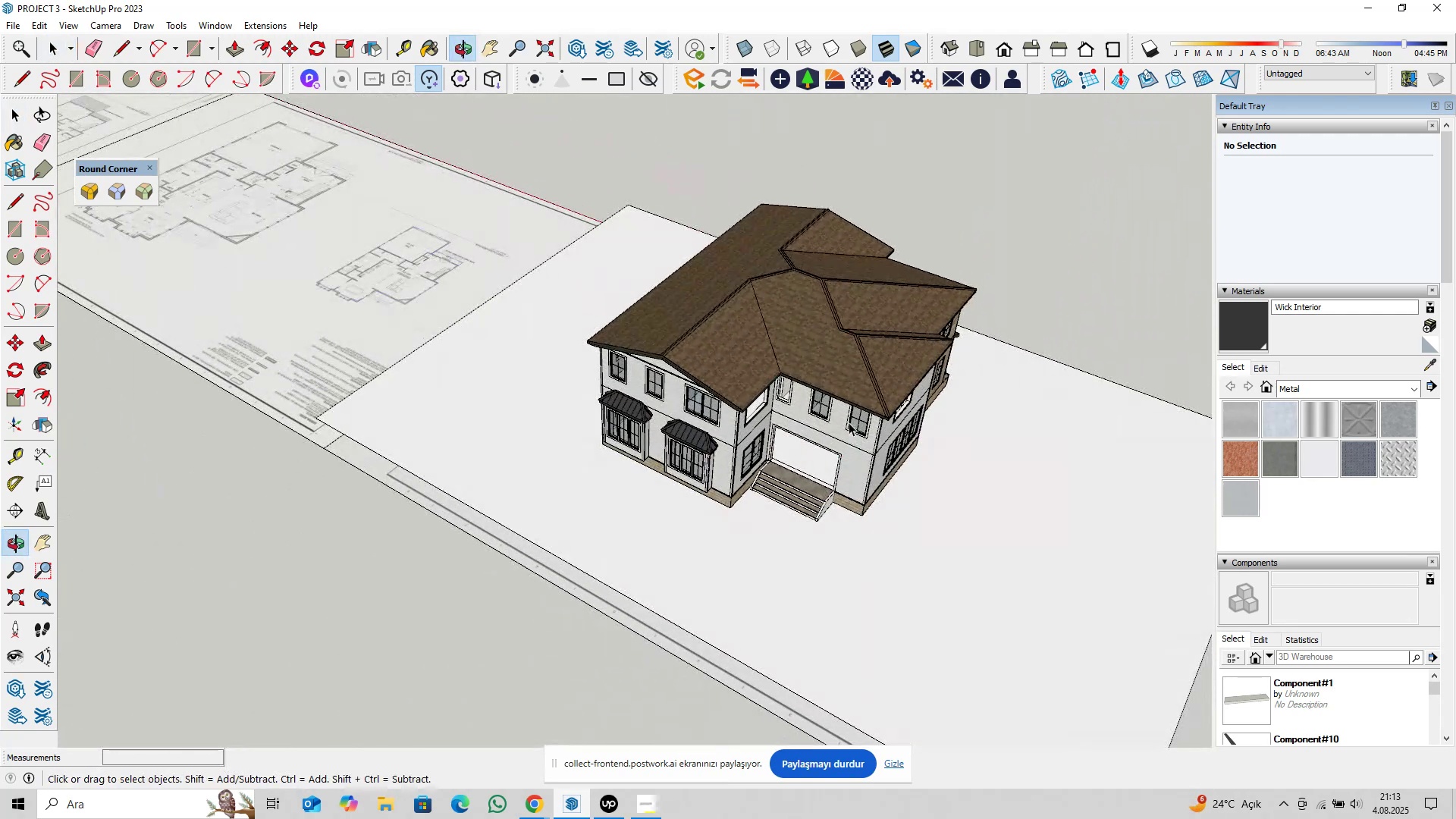 
hold_key(key=ShiftLeft, duration=0.36)
 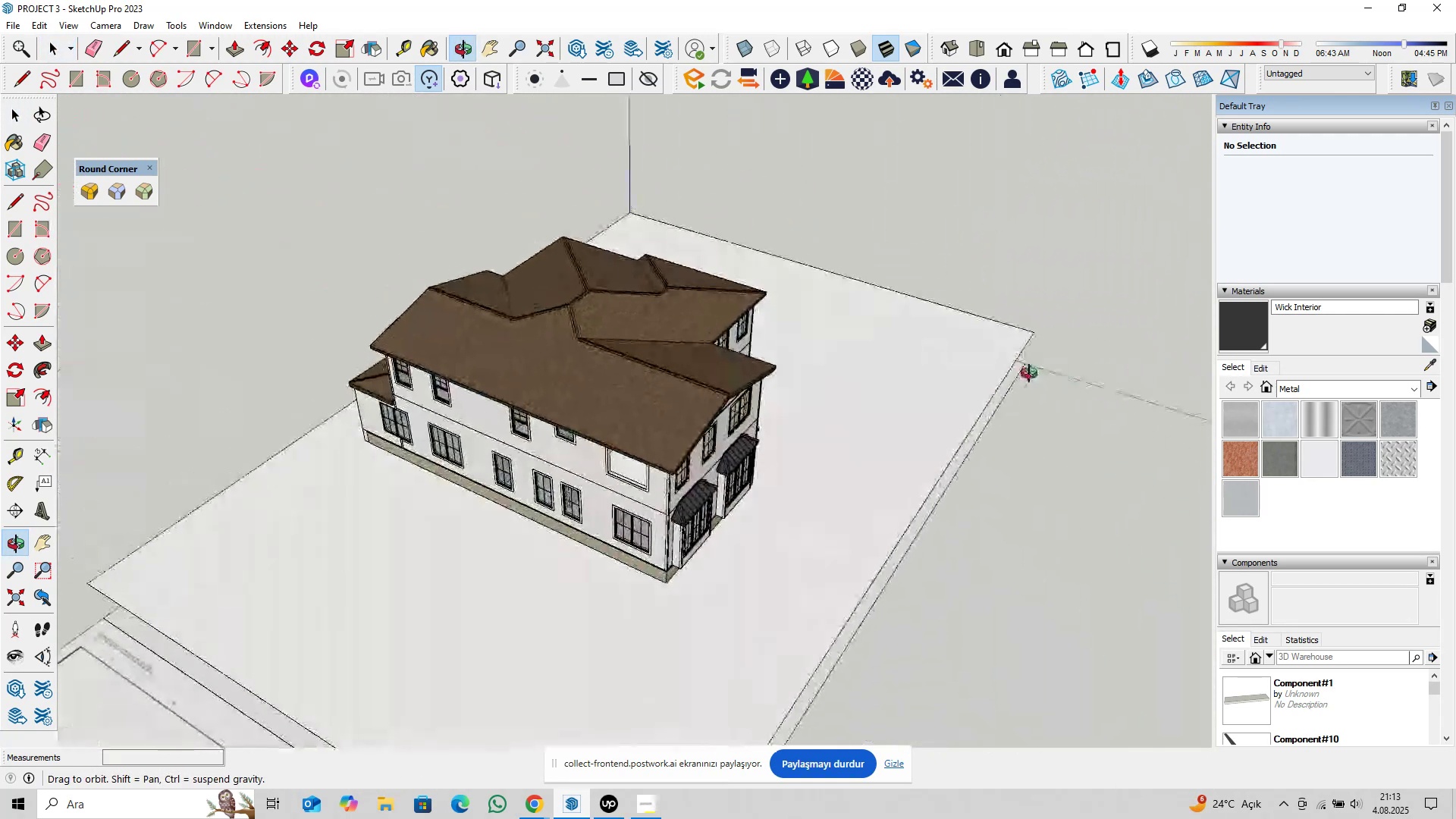 
scroll: coordinate [499, 390], scroll_direction: up, amount: 15.0
 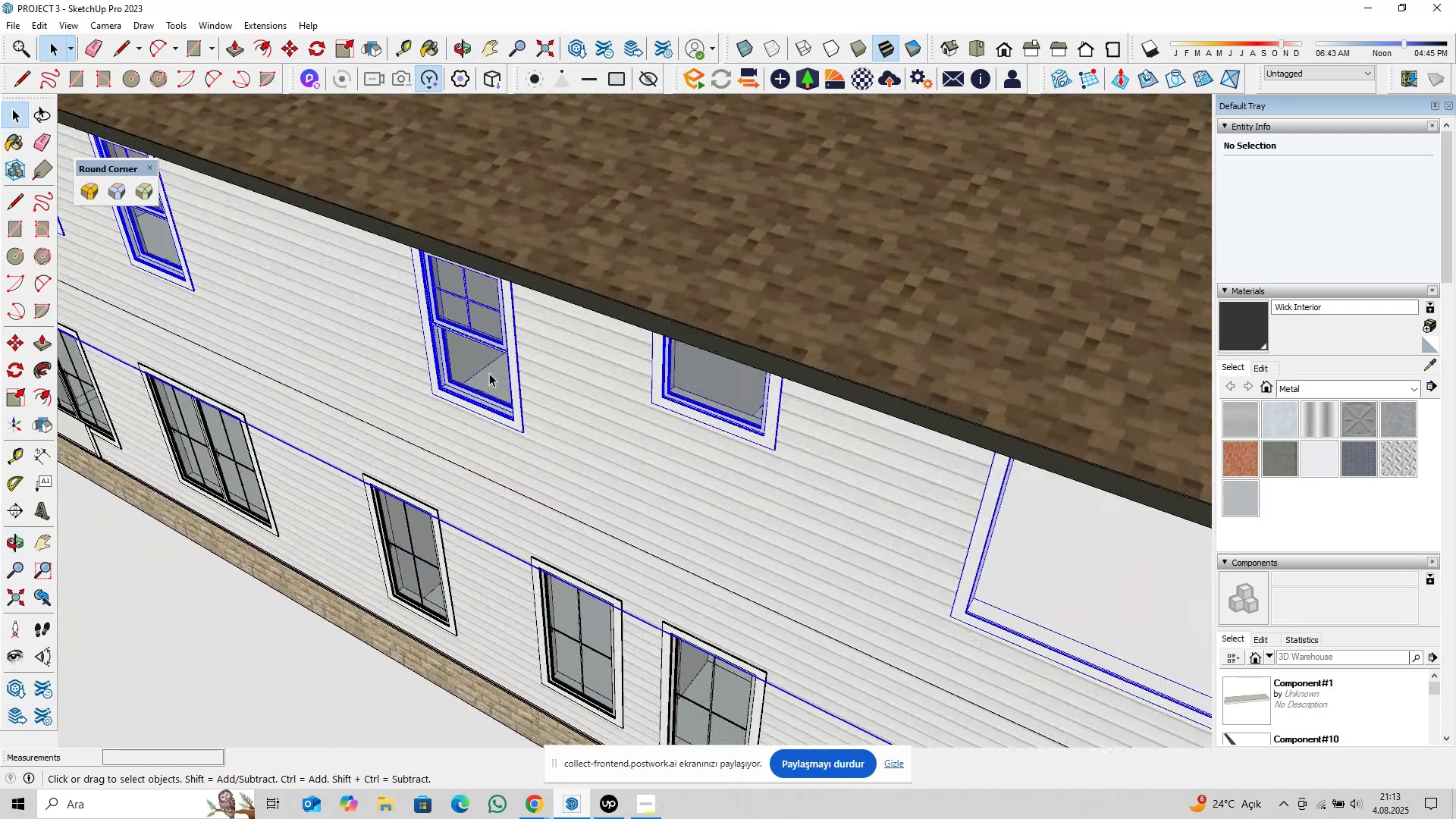 
double_click([489, 373])
 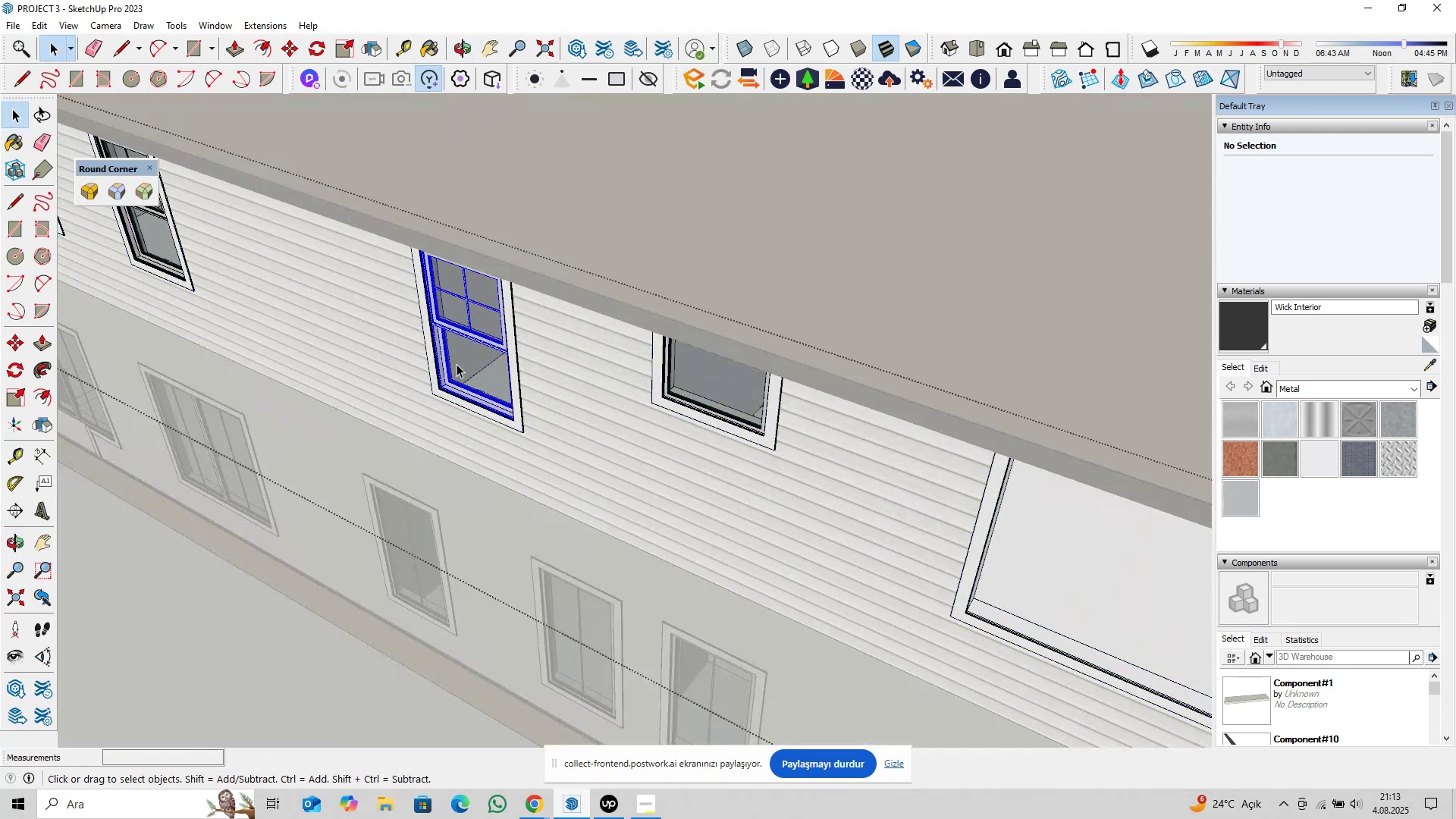 
scroll: coordinate [590, 530], scroll_direction: up, amount: 28.0
 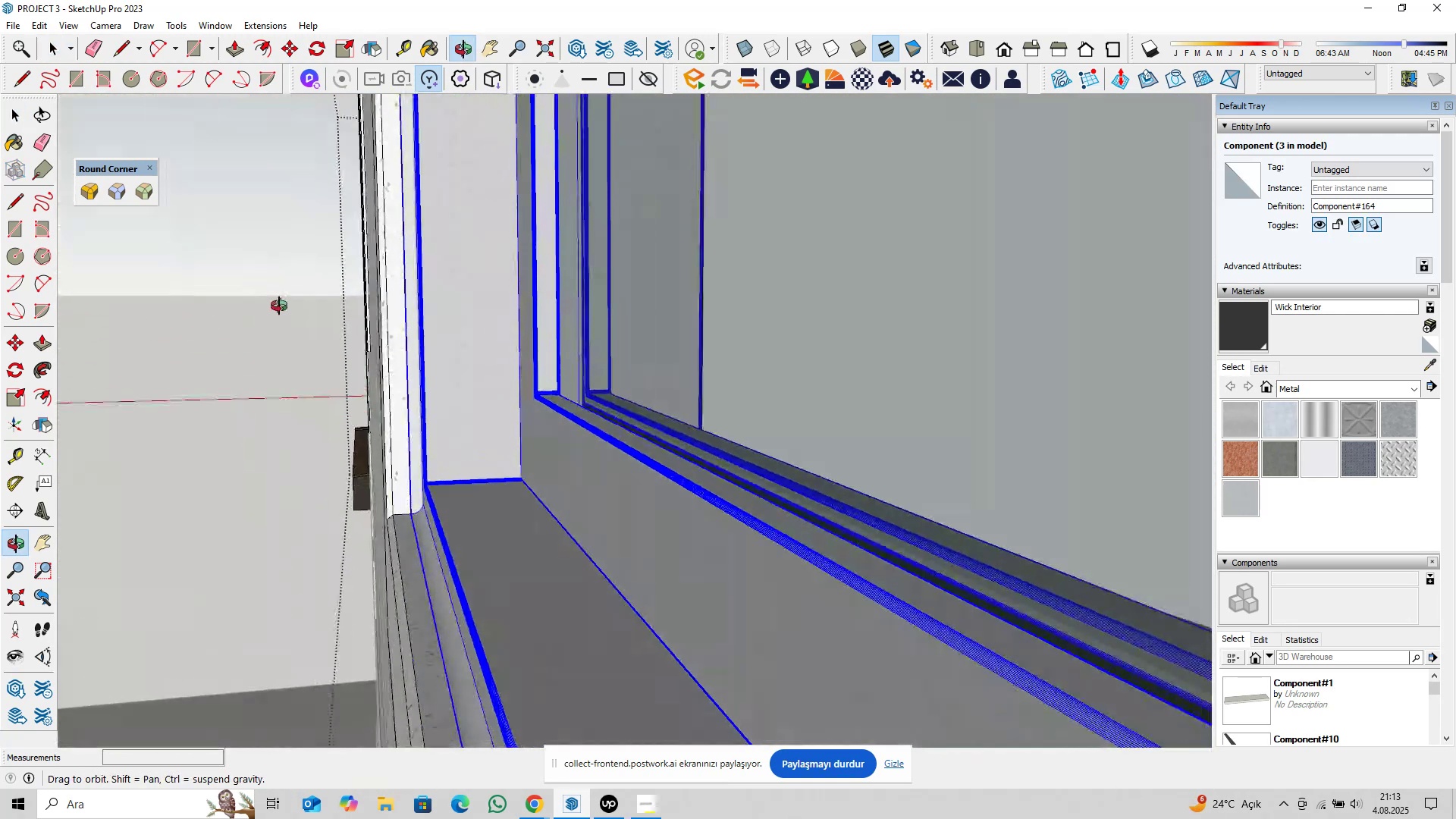 
key(Shift+ShiftLeft)
 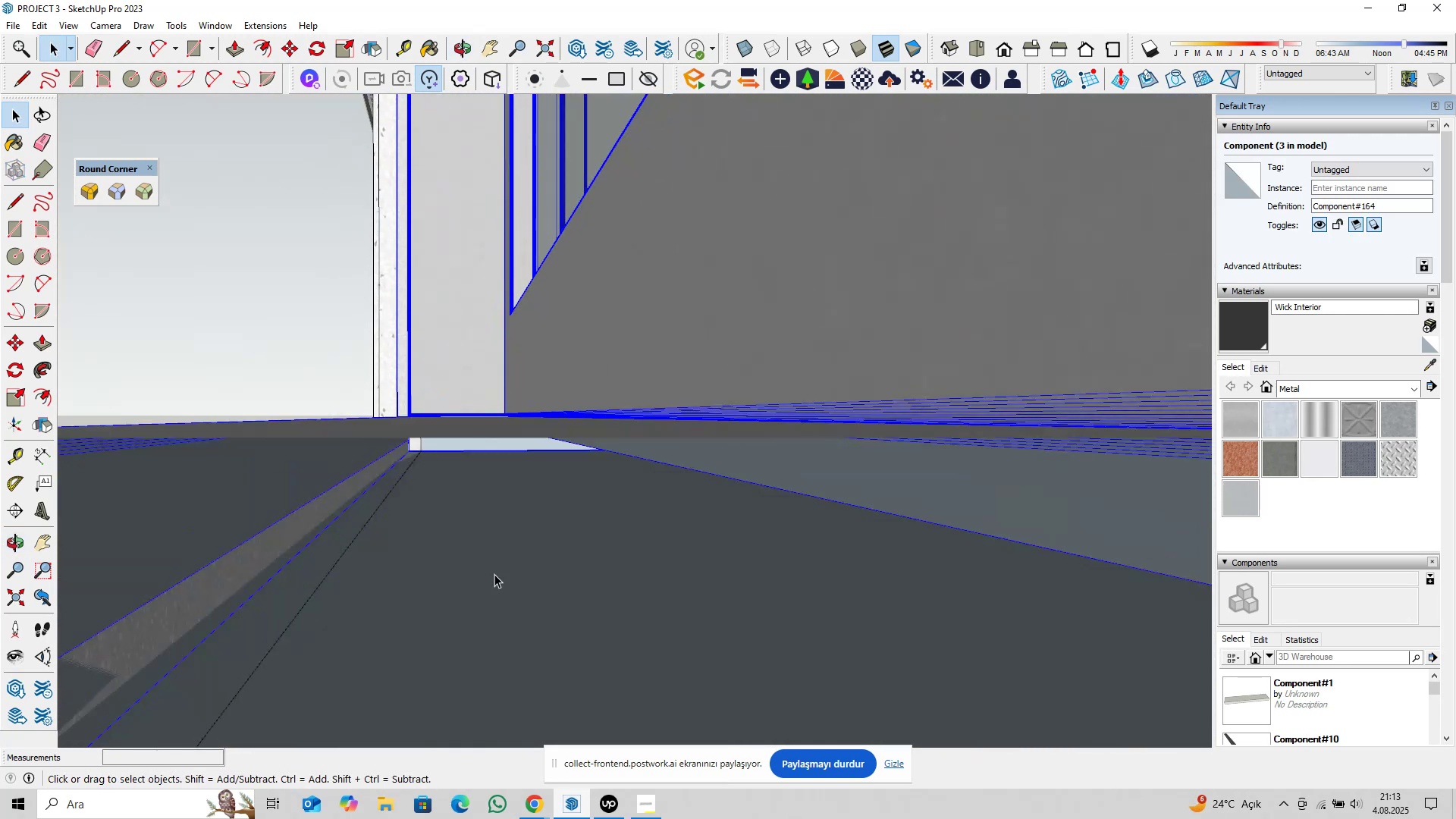 
key(M)
 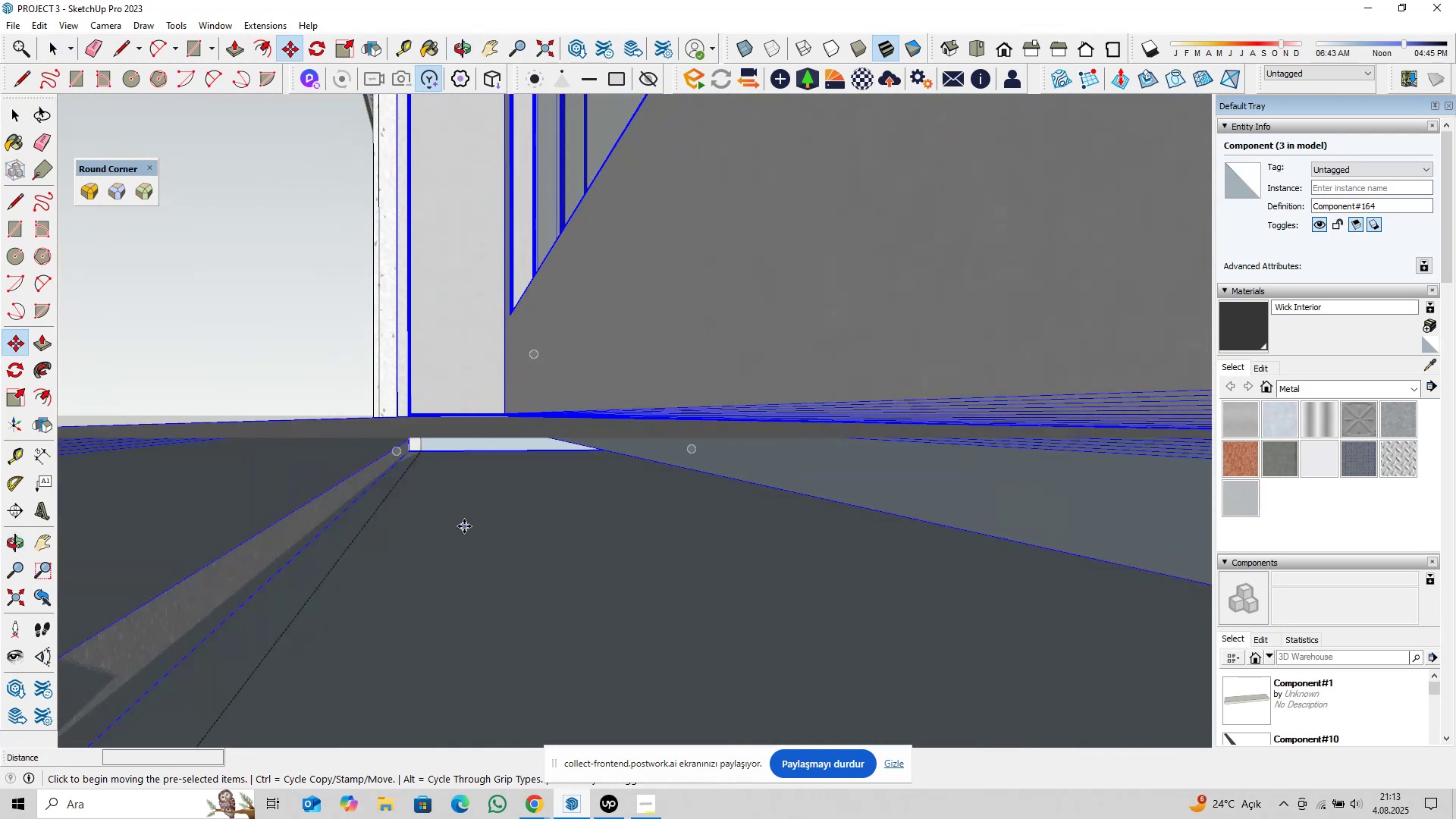 
left_click([464, 526])
 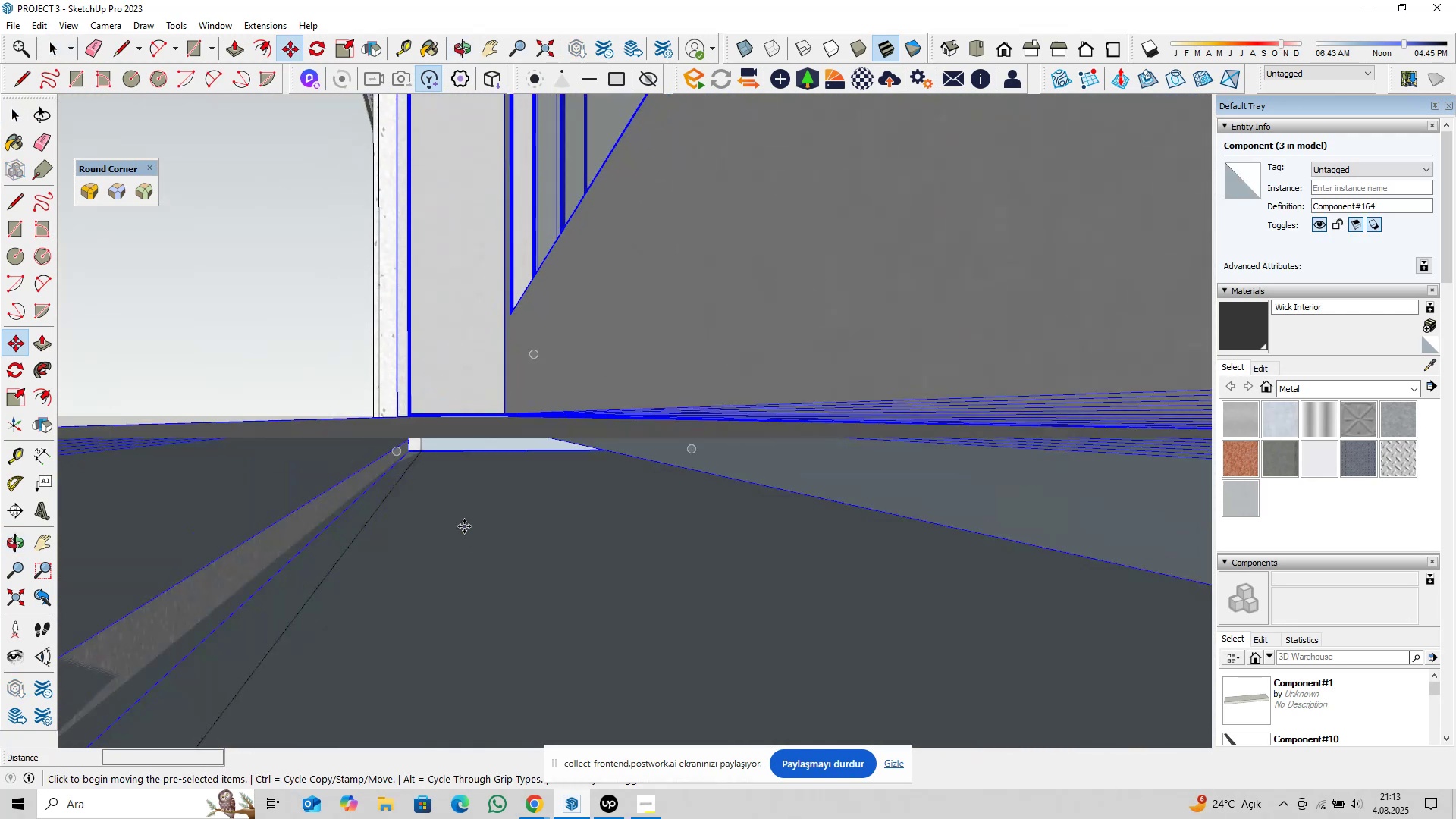 
key(Control+ControlLeft)
 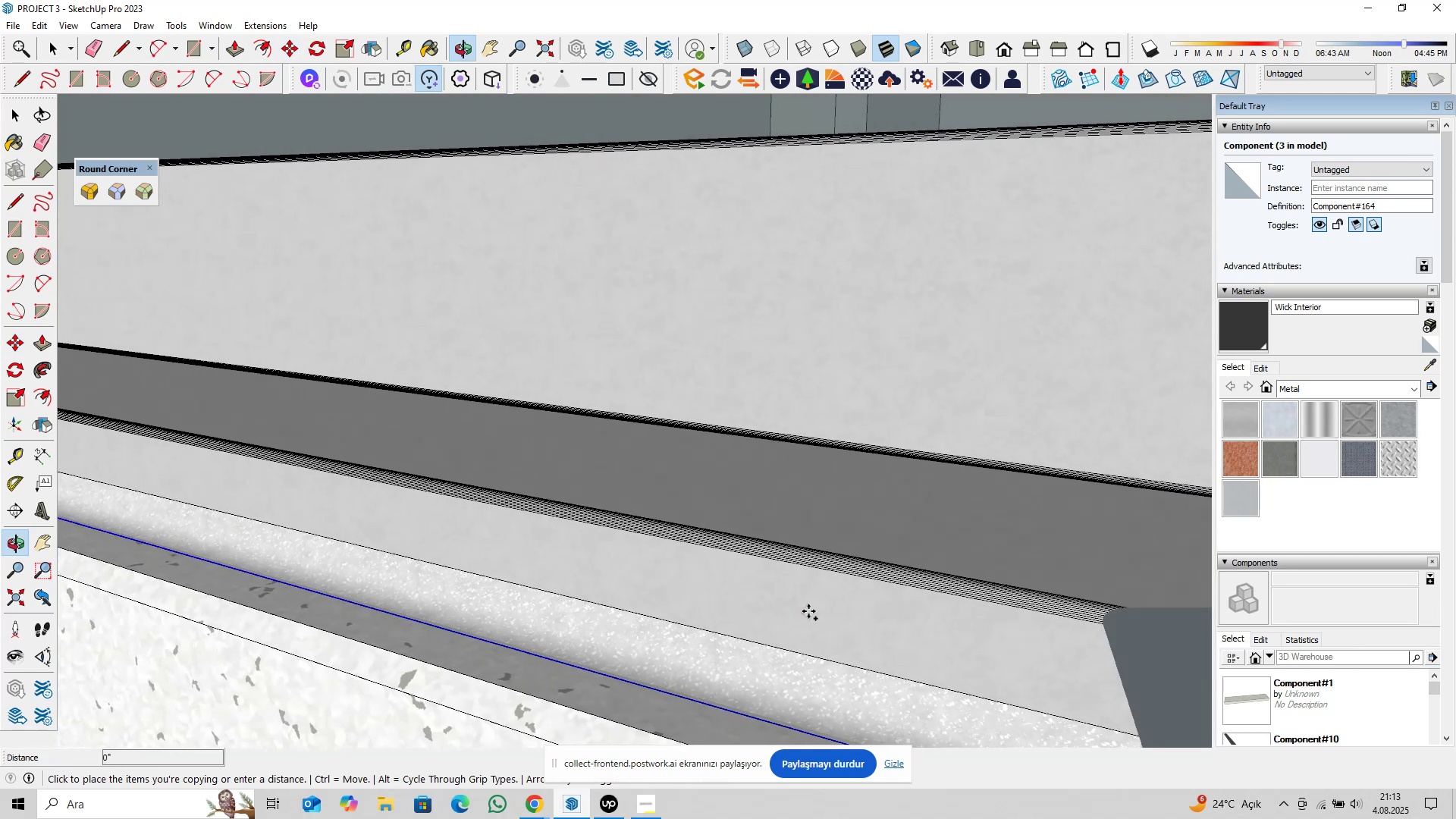 
scroll: coordinate [446, 595], scroll_direction: down, amount: 61.0
 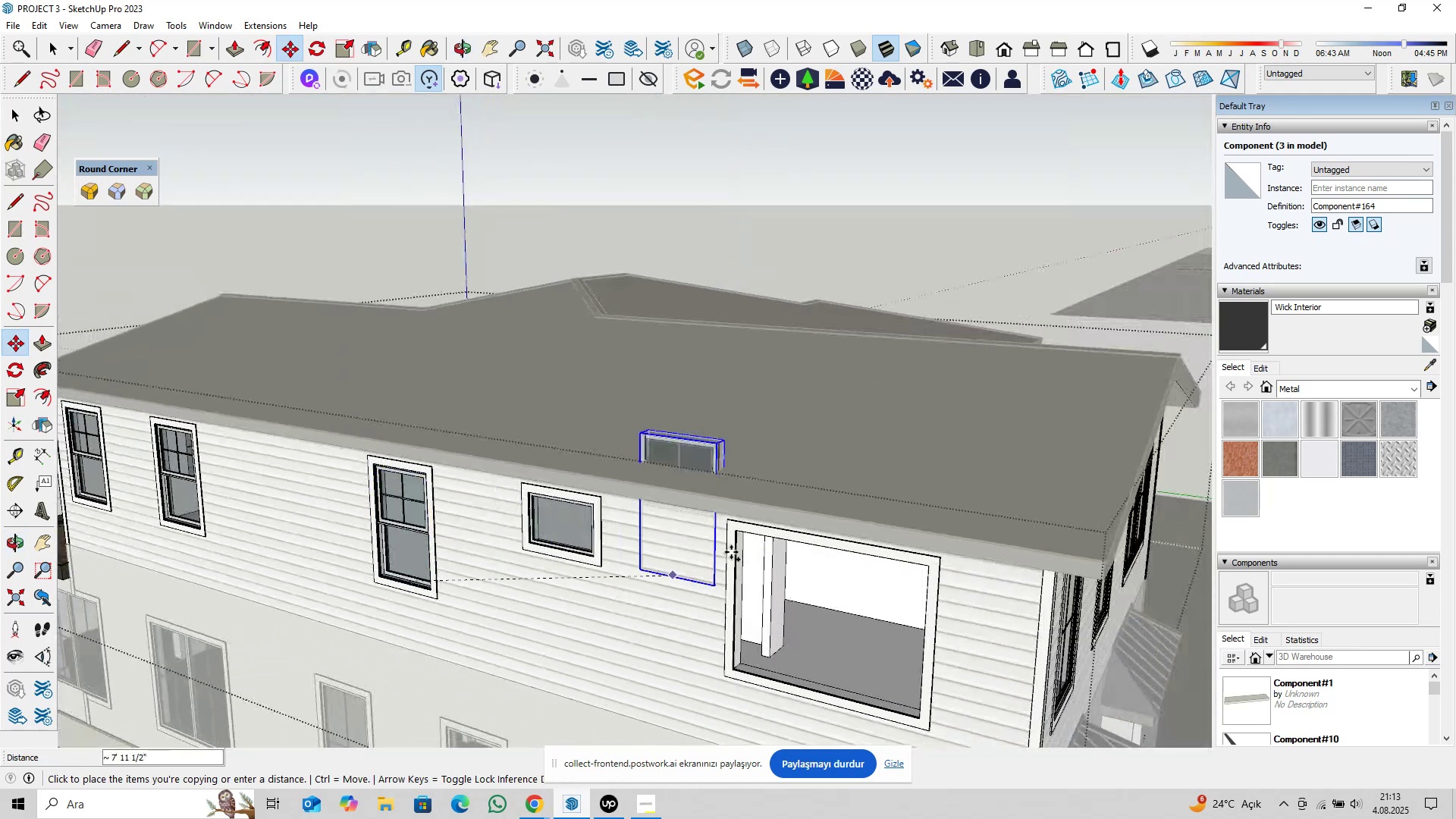 
hold_key(key=ShiftLeft, duration=0.33)
 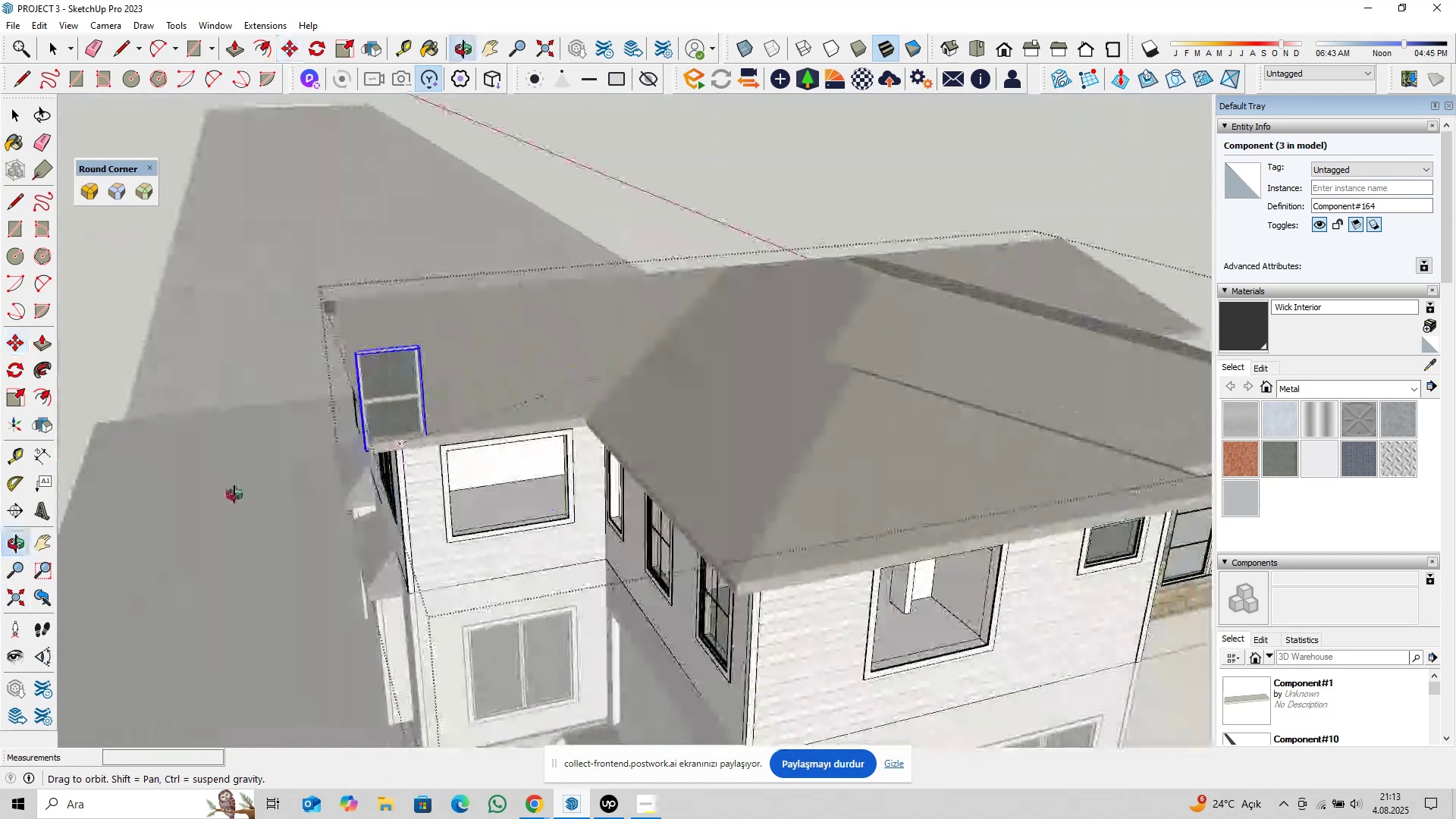 
hold_key(key=ShiftLeft, duration=0.38)
 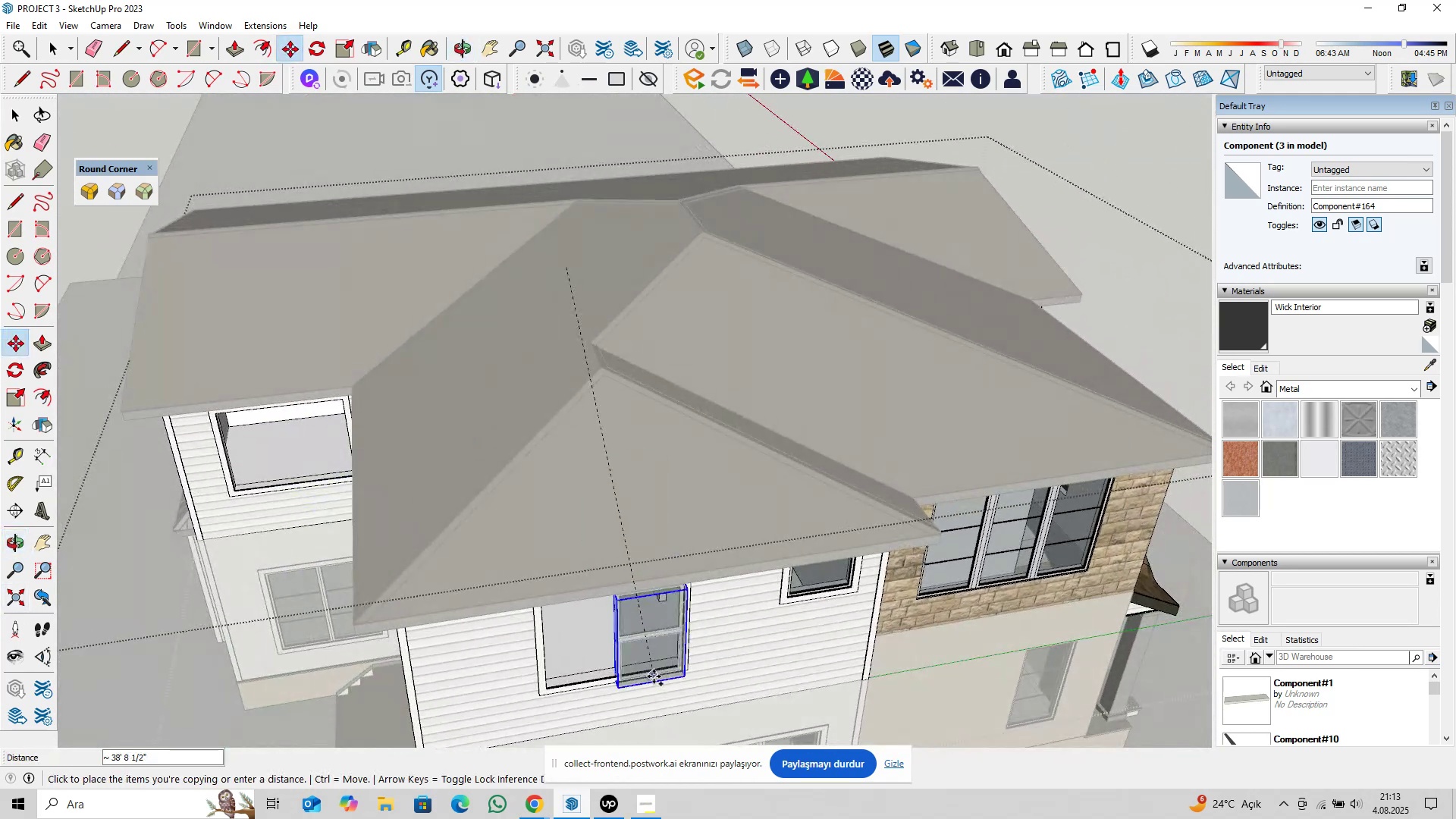 
scroll: coordinate [607, 673], scroll_direction: up, amount: 17.0
 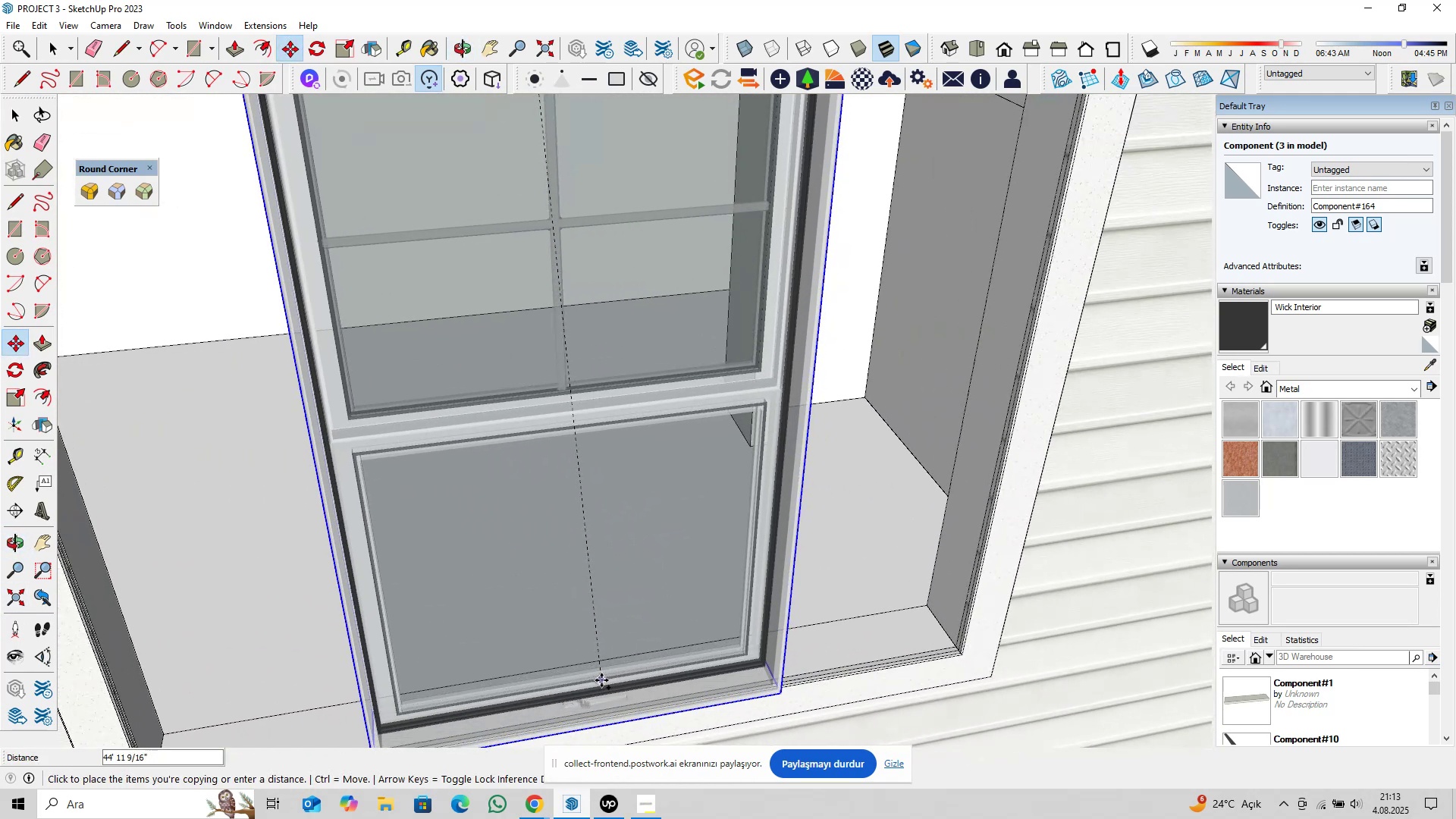 
left_click([601, 680])
 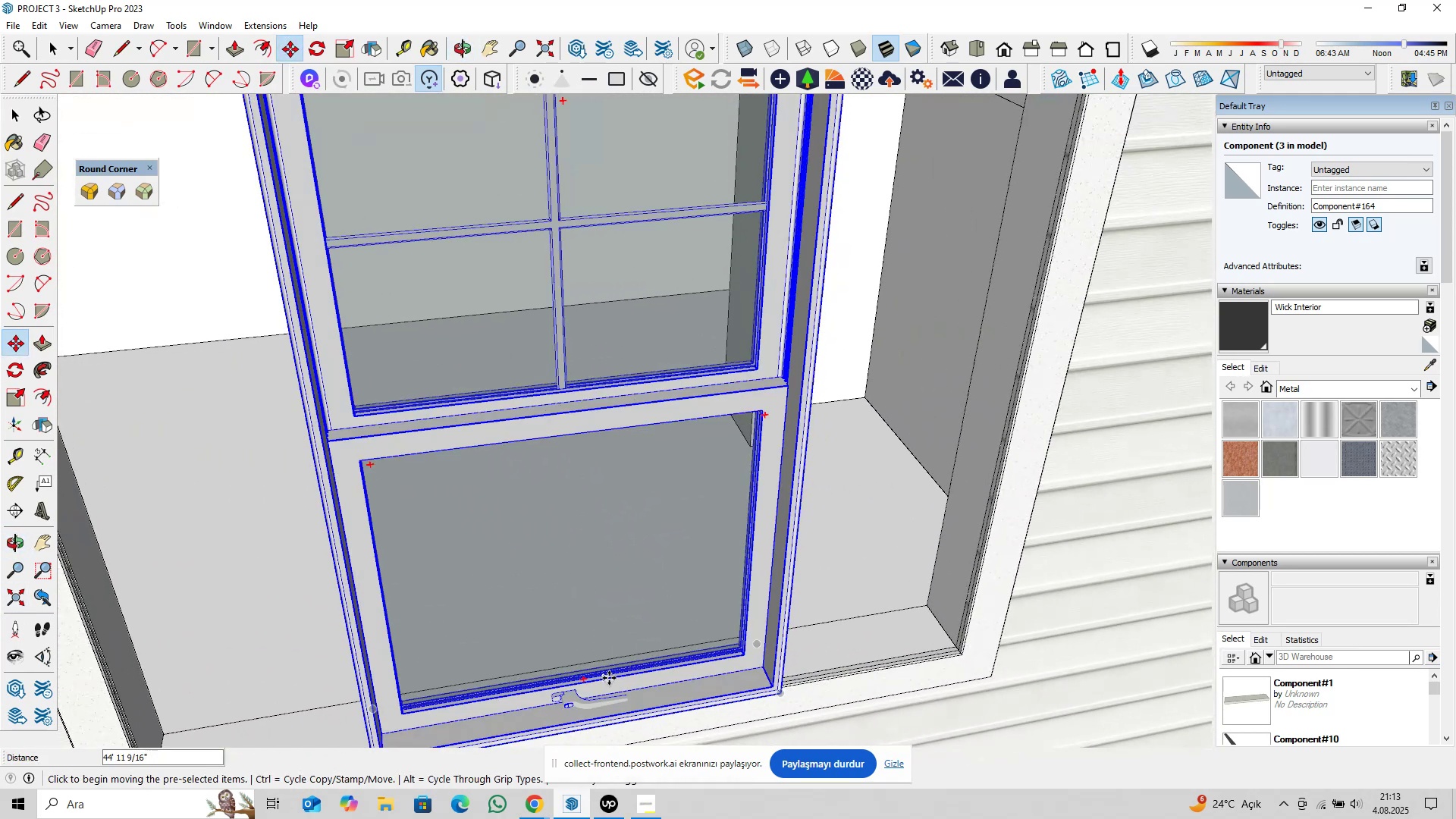 
key(Space)
 